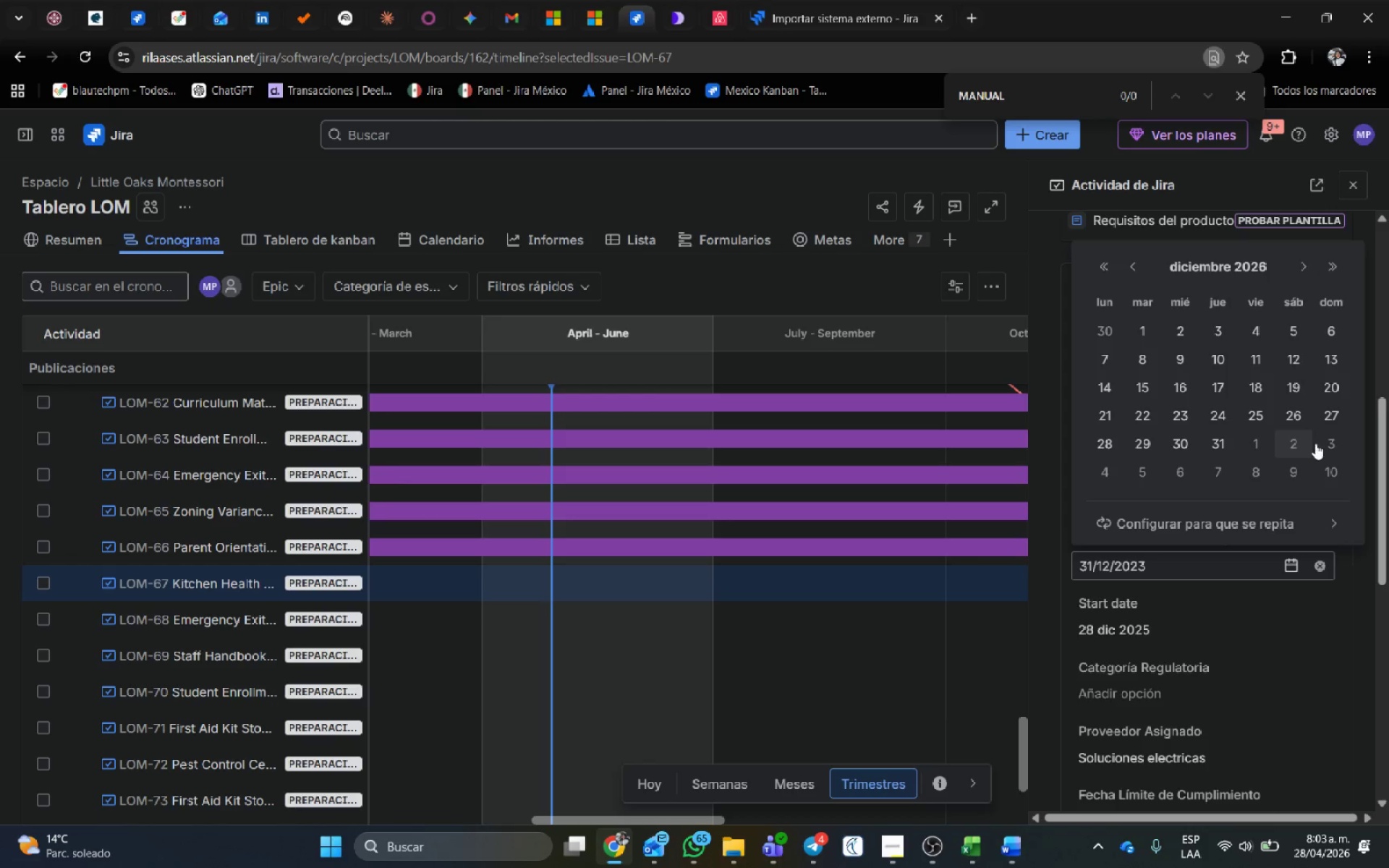 
left_click([1338, 420])
 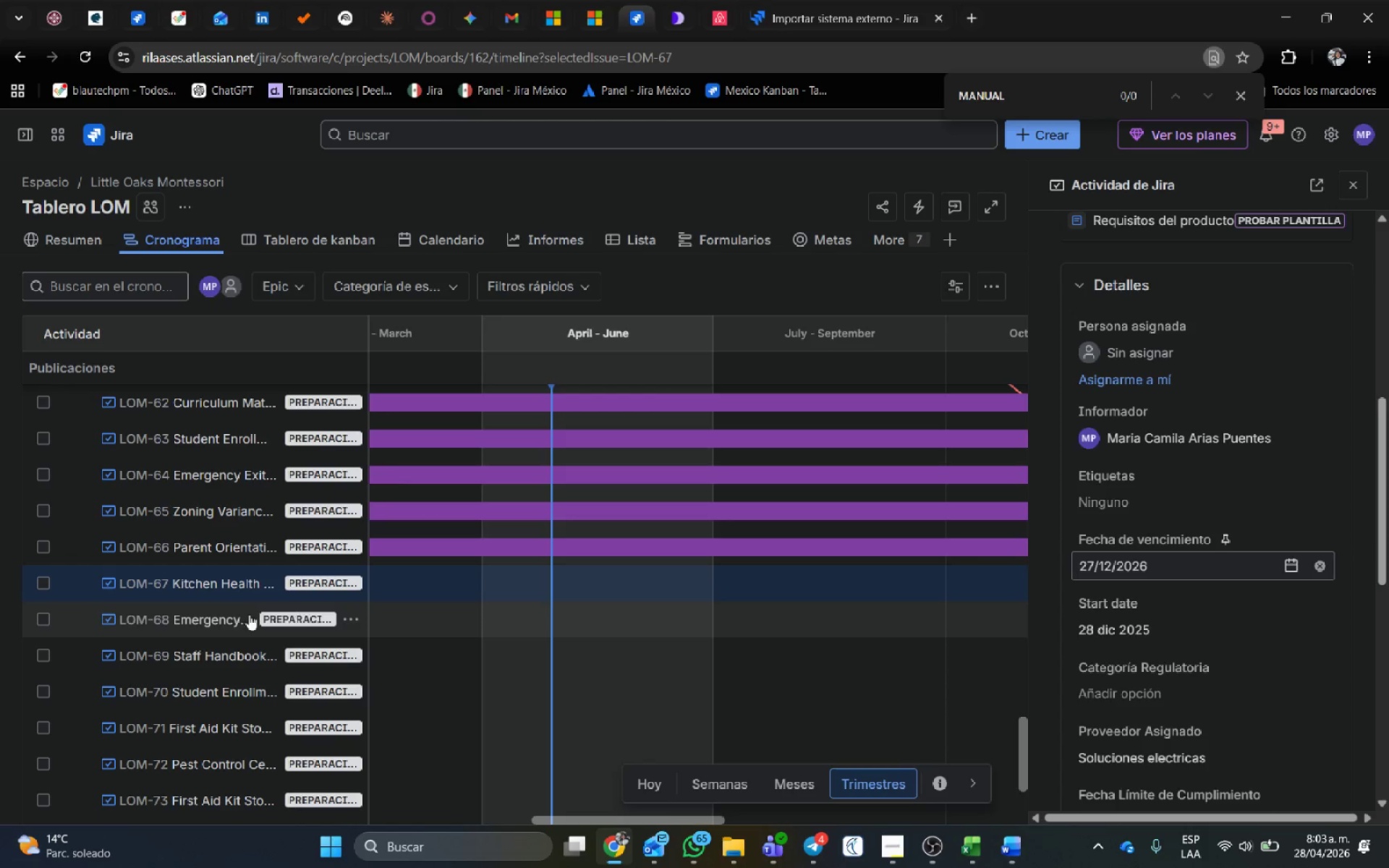 
left_click([205, 621])
 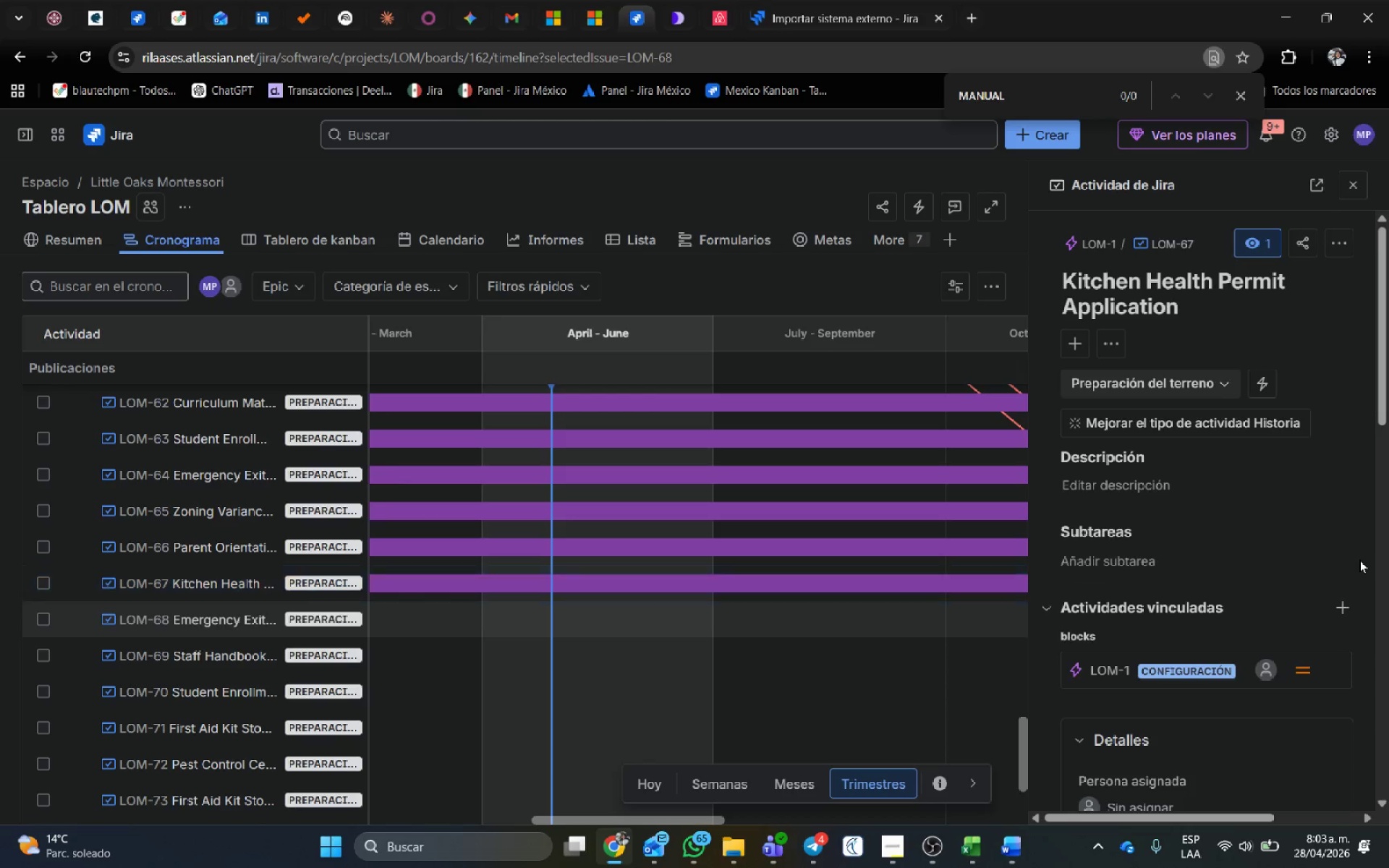 
scroll: coordinate [1228, 504], scroll_direction: down, amount: 9.0
 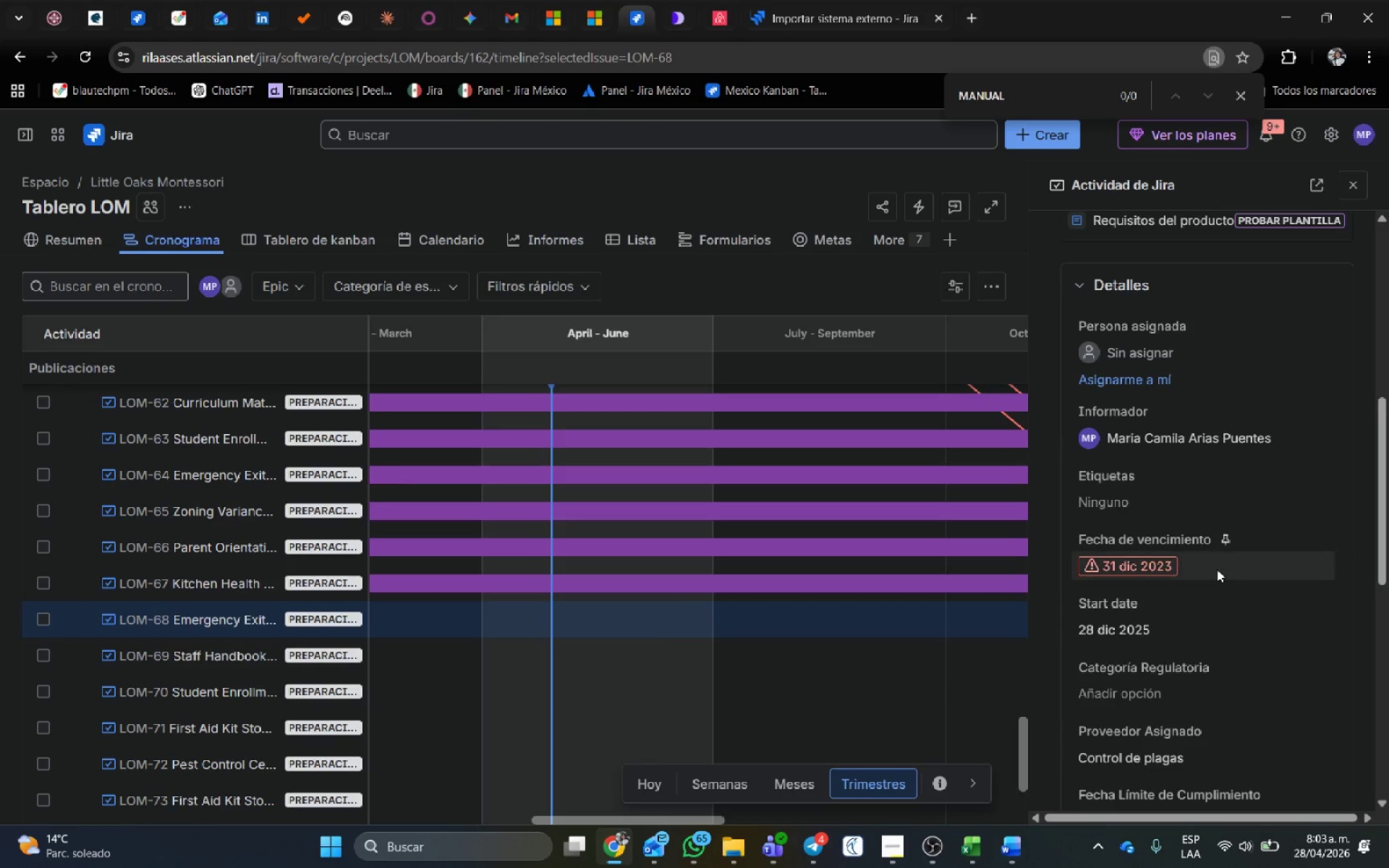 
left_click([1216, 569])
 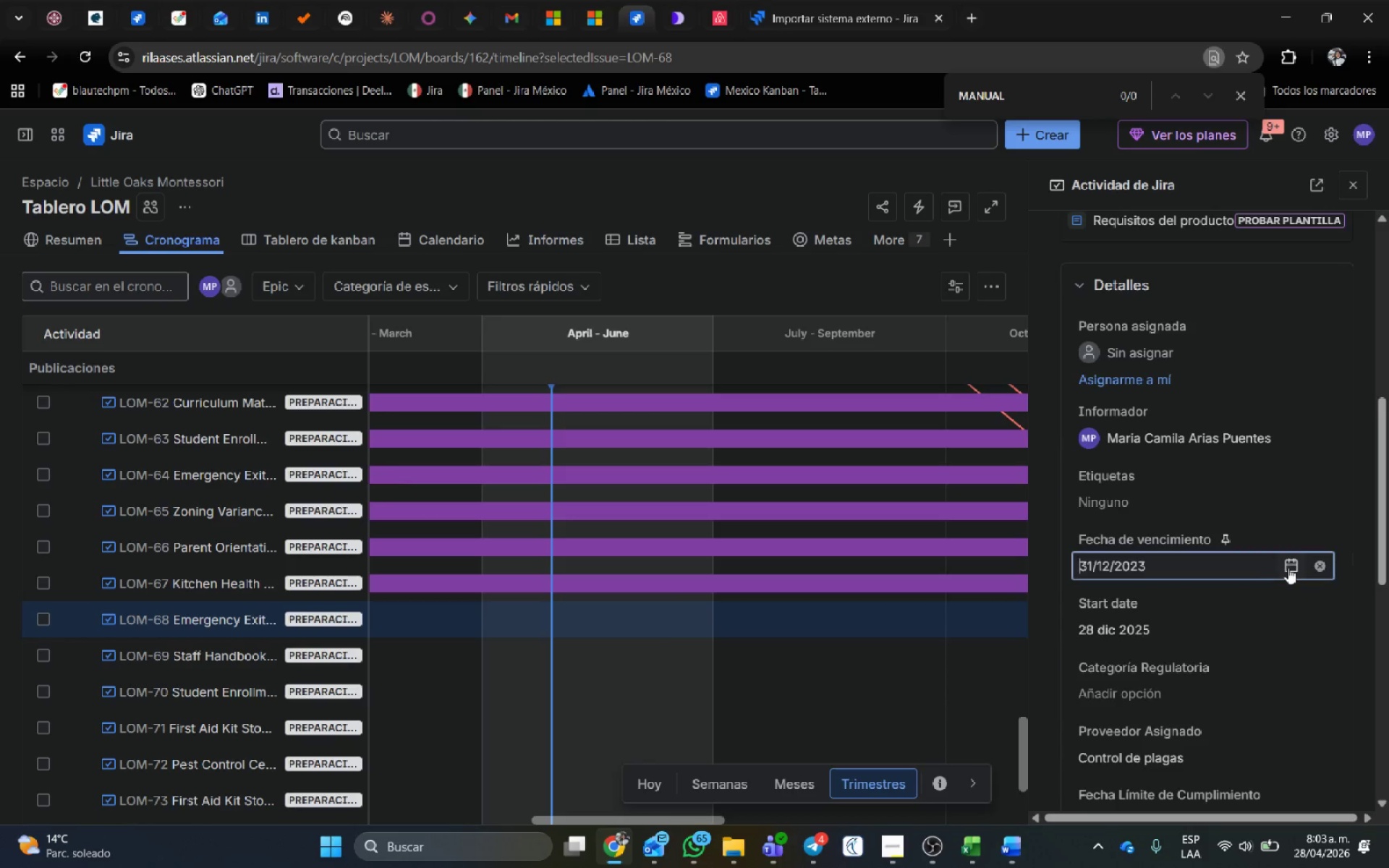 
left_click([1288, 569])
 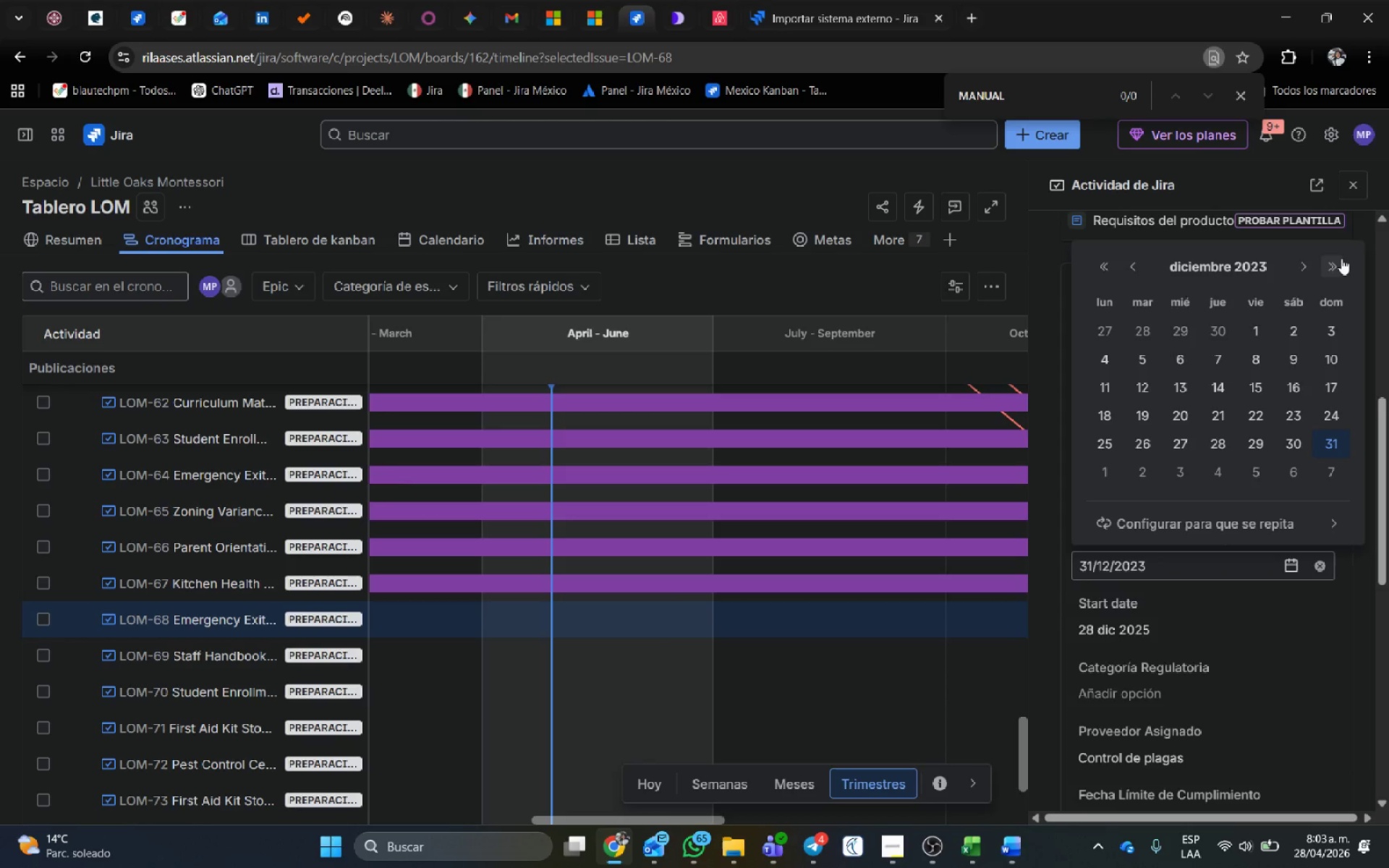 
double_click([1340, 263])
 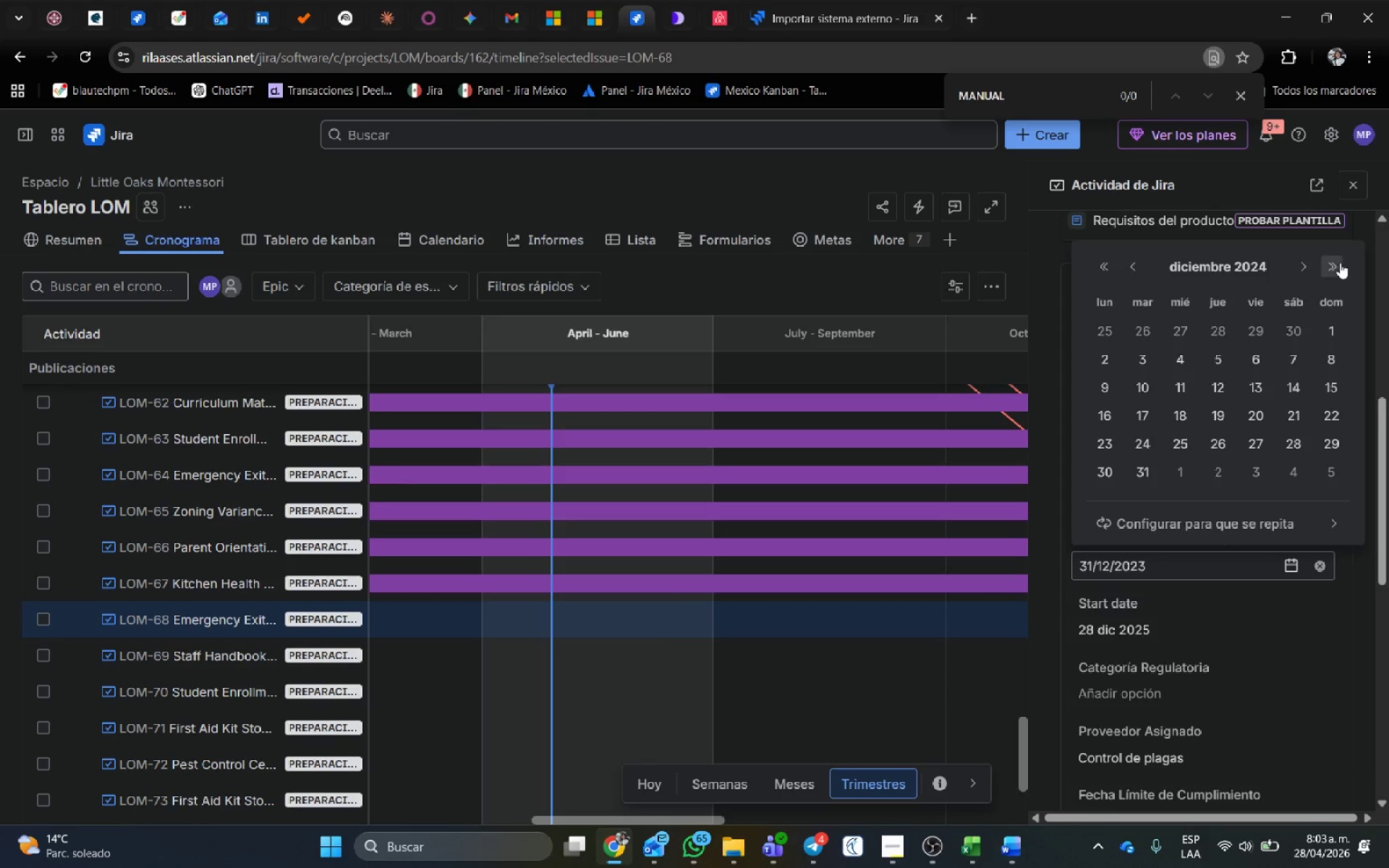 
triple_click([1340, 263])
 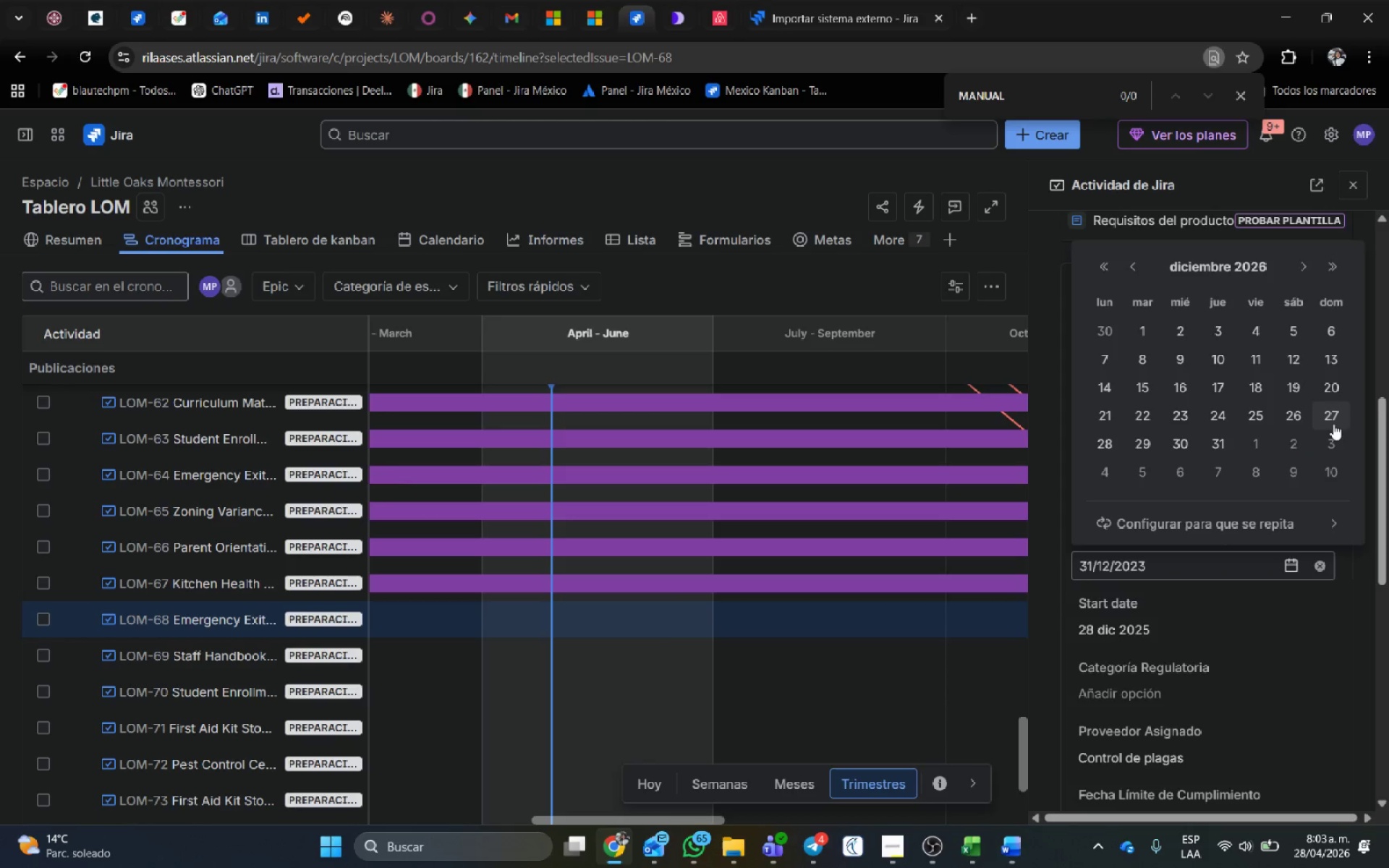 
left_click([1333, 424])
 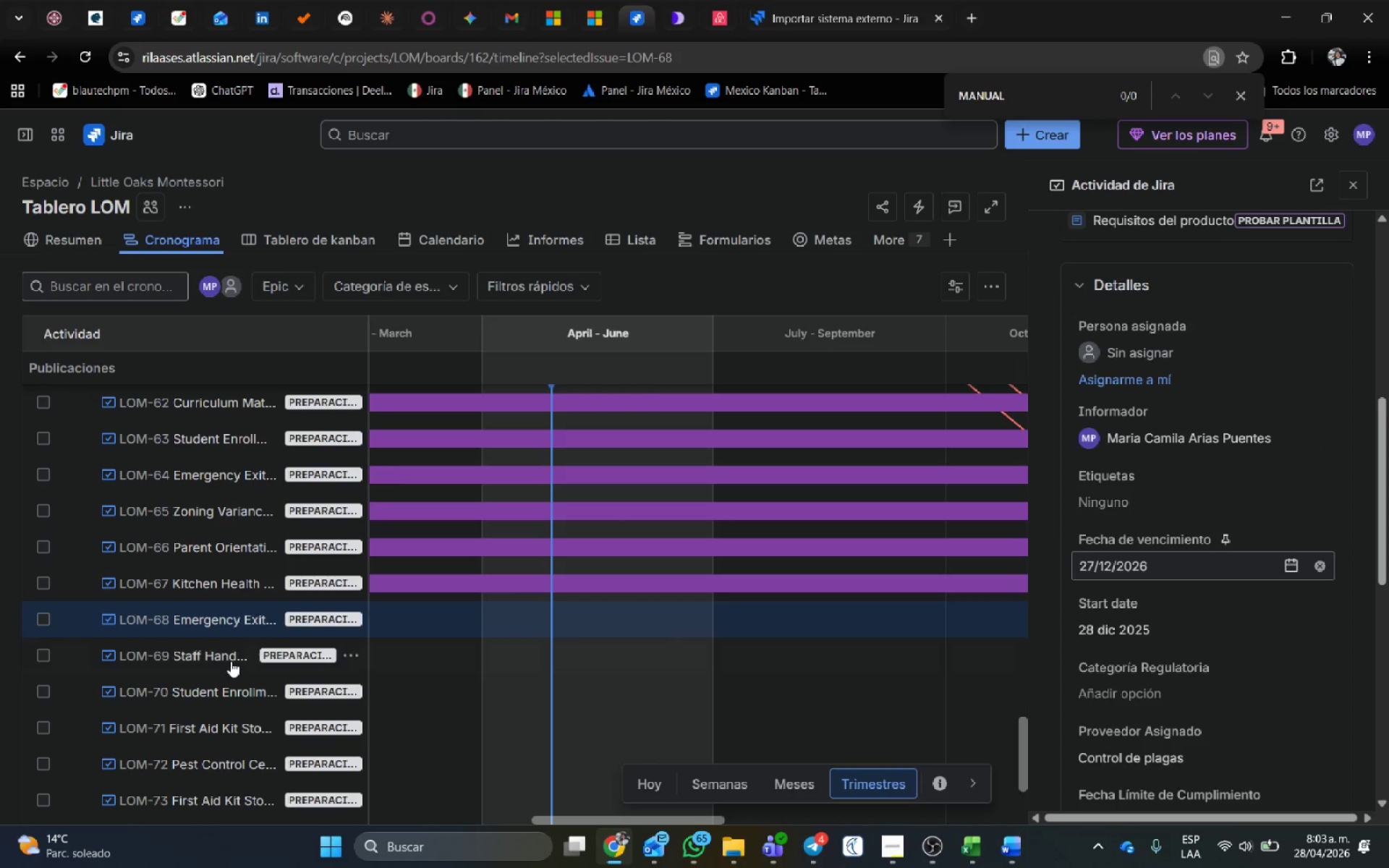 
left_click([203, 654])
 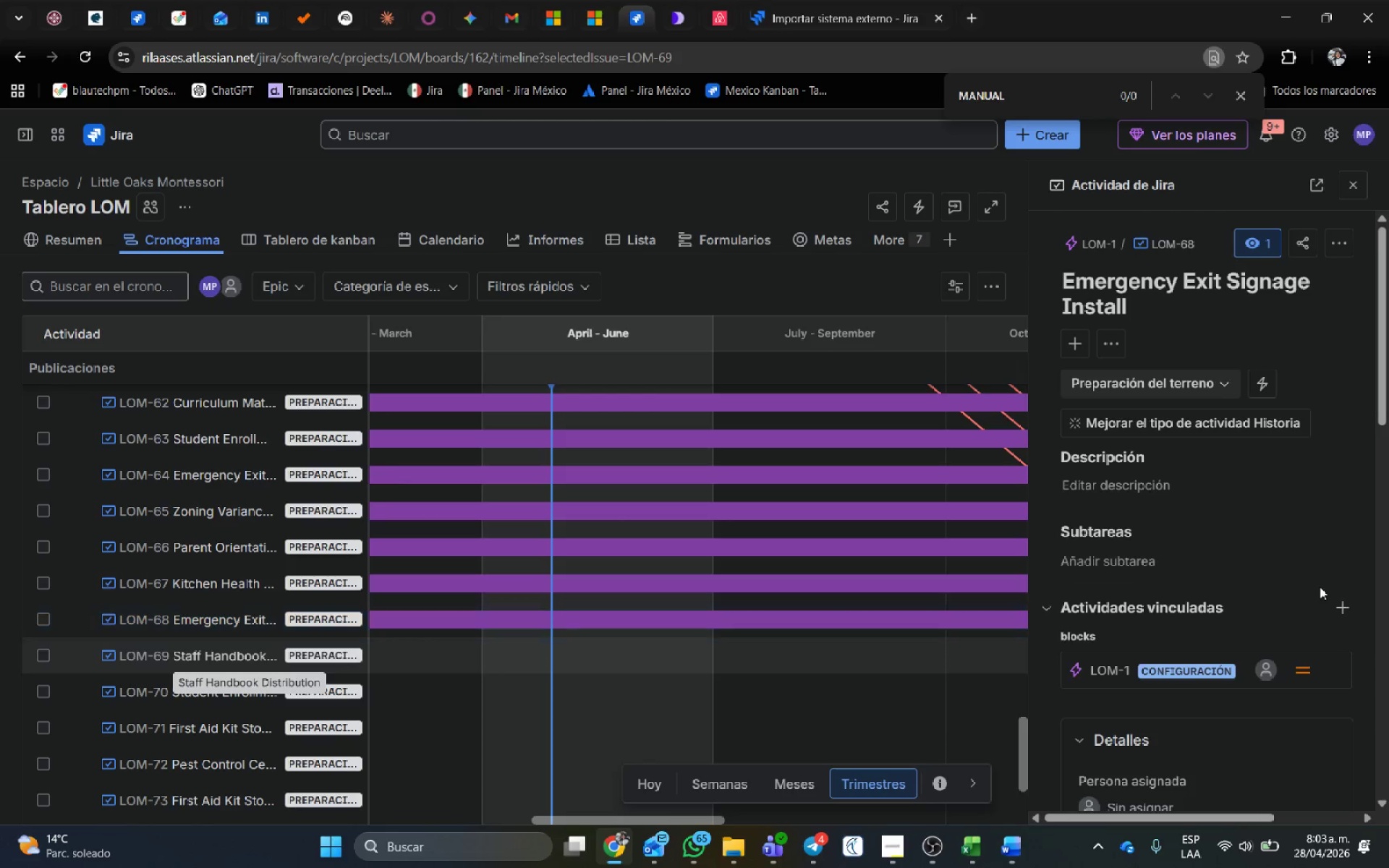 
scroll: coordinate [1261, 653], scroll_direction: down, amount: 7.0
 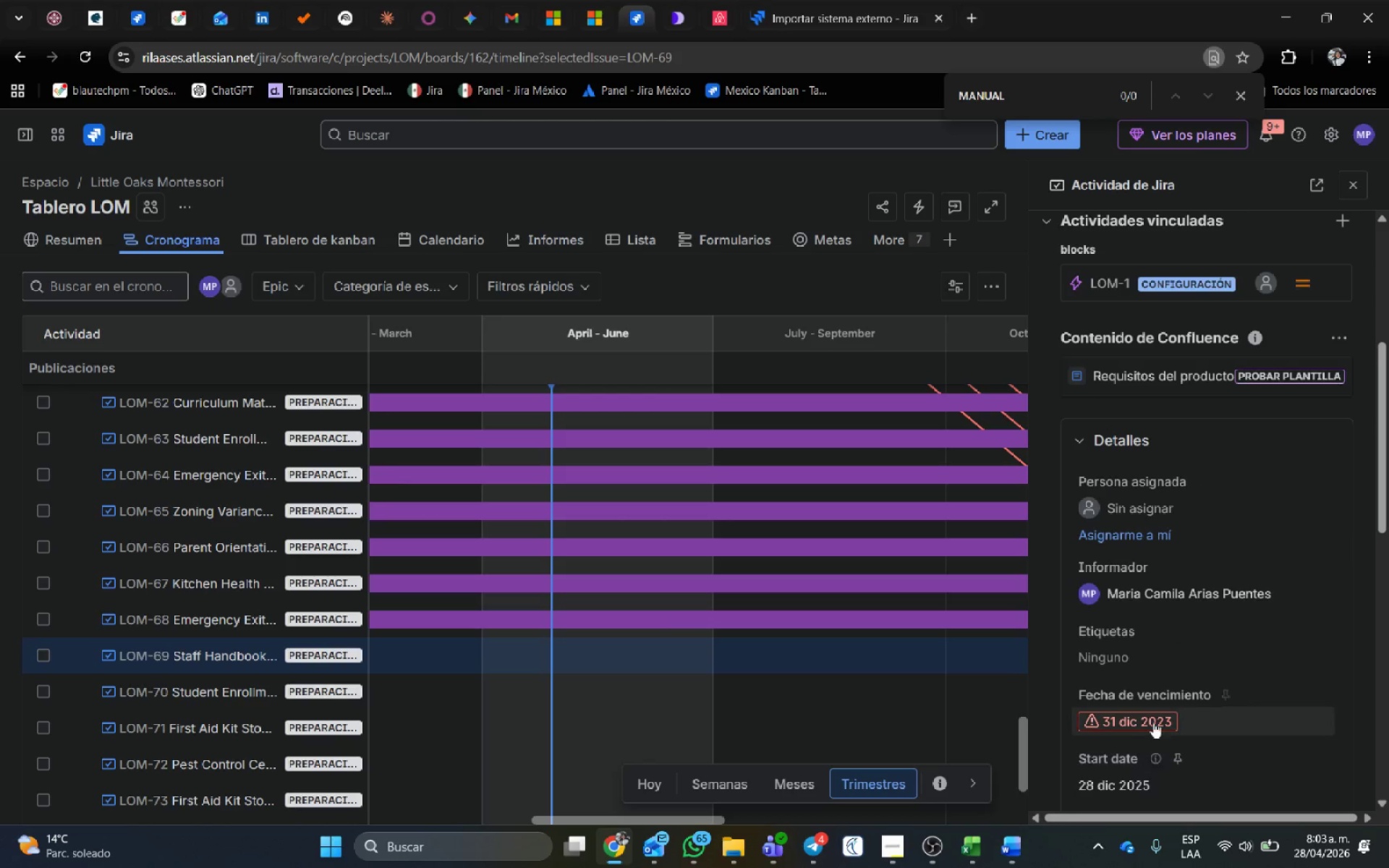 
left_click([1226, 723])
 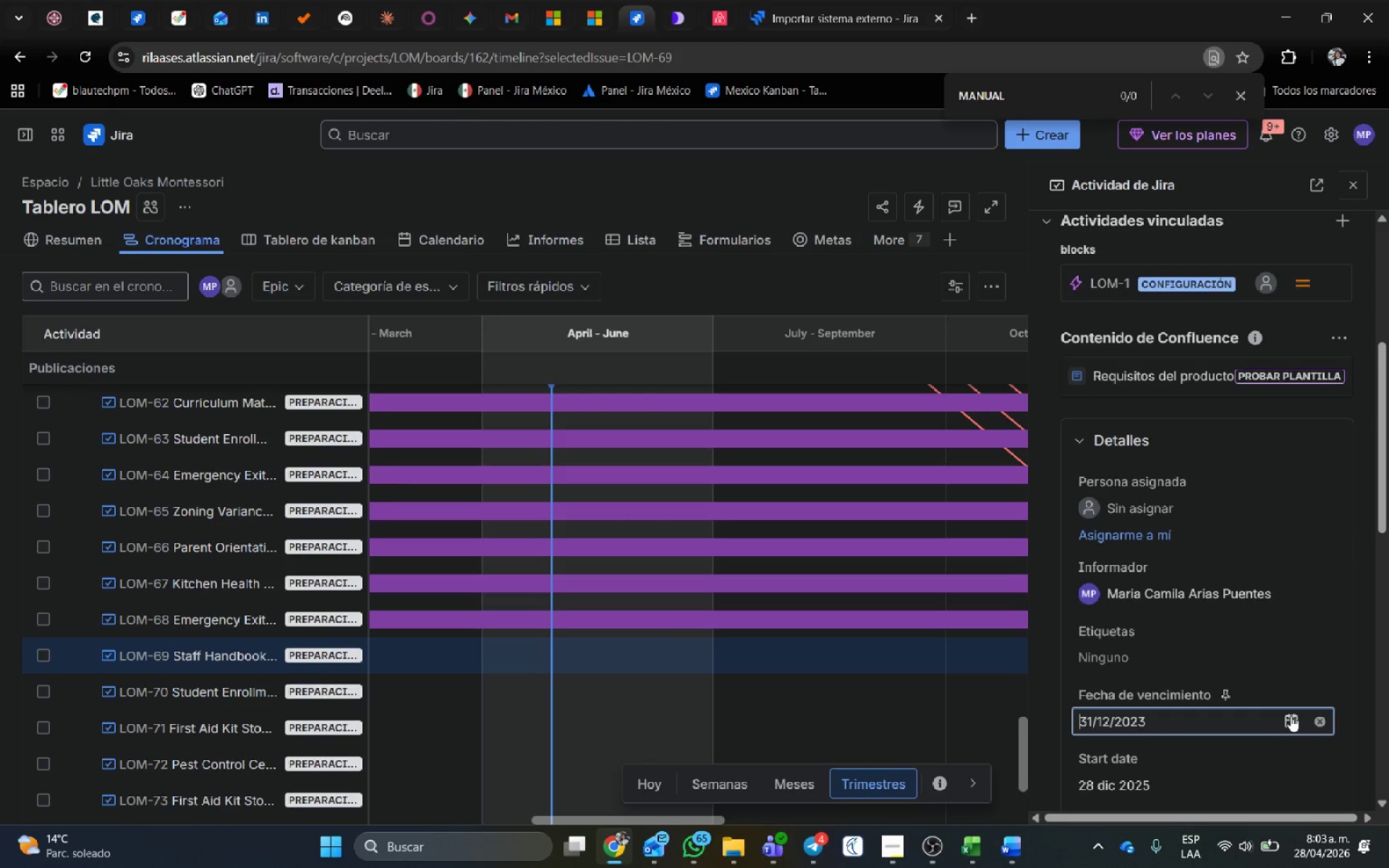 
left_click([1291, 715])
 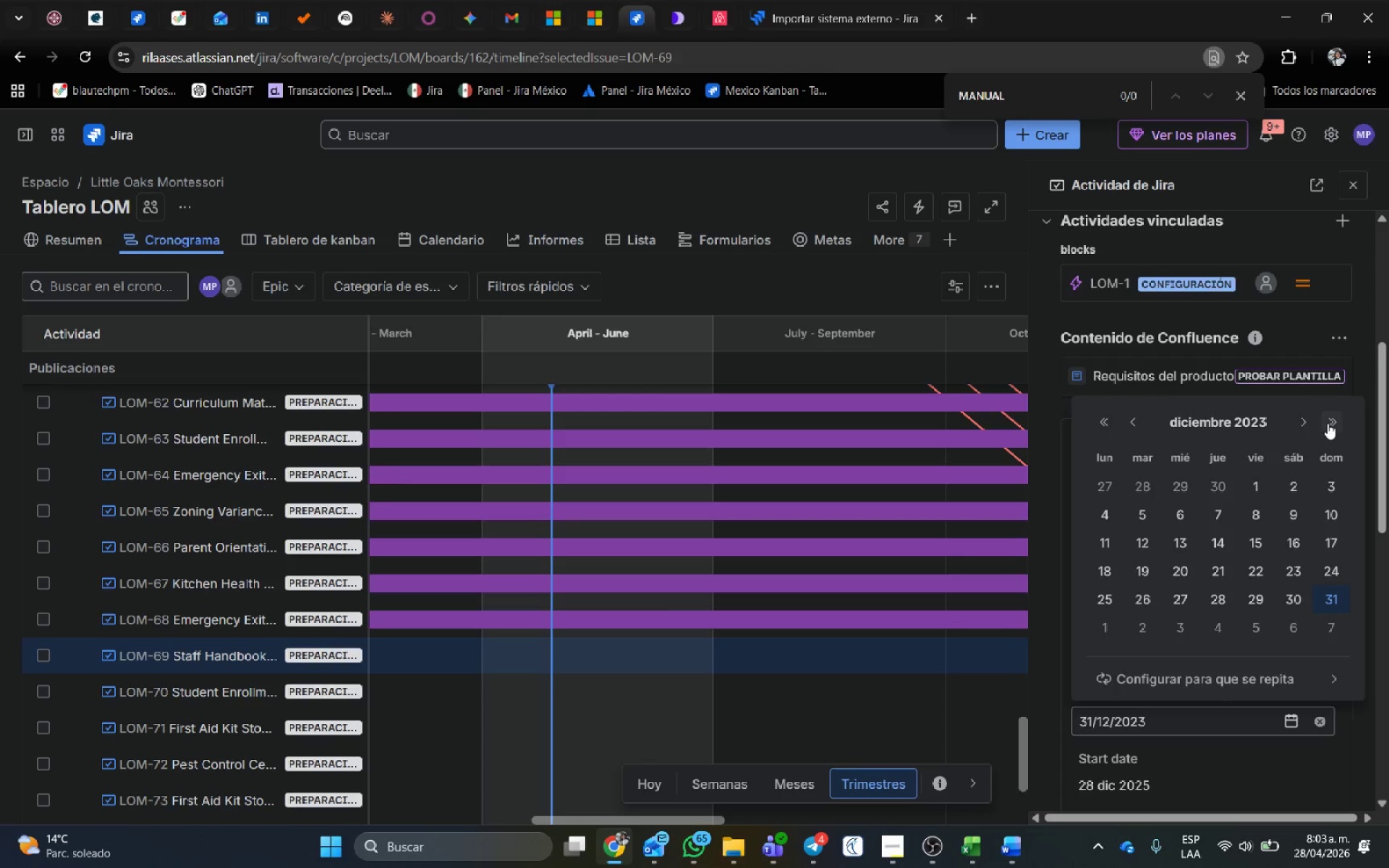 
double_click([1328, 423])
 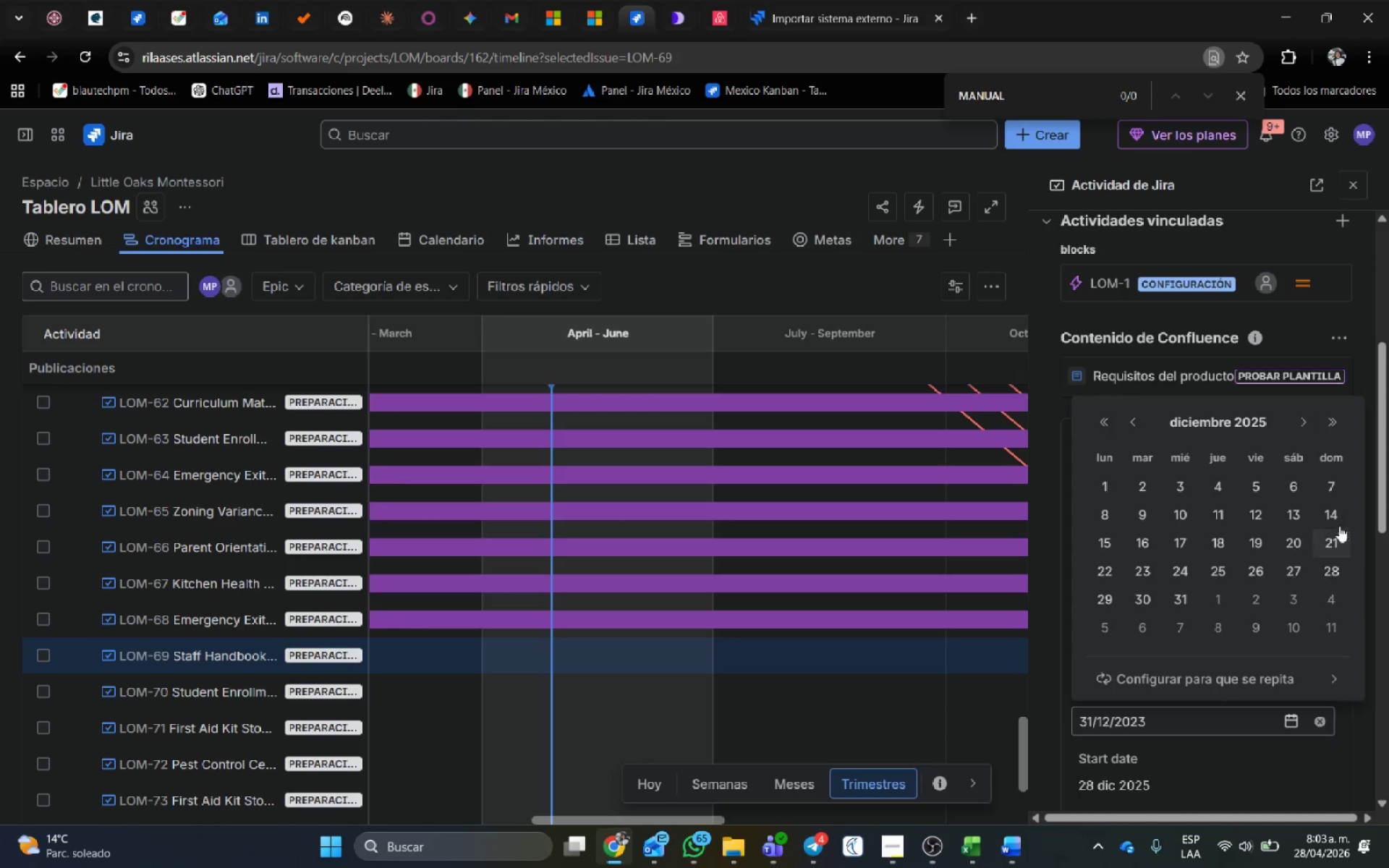 
left_click([1333, 428])
 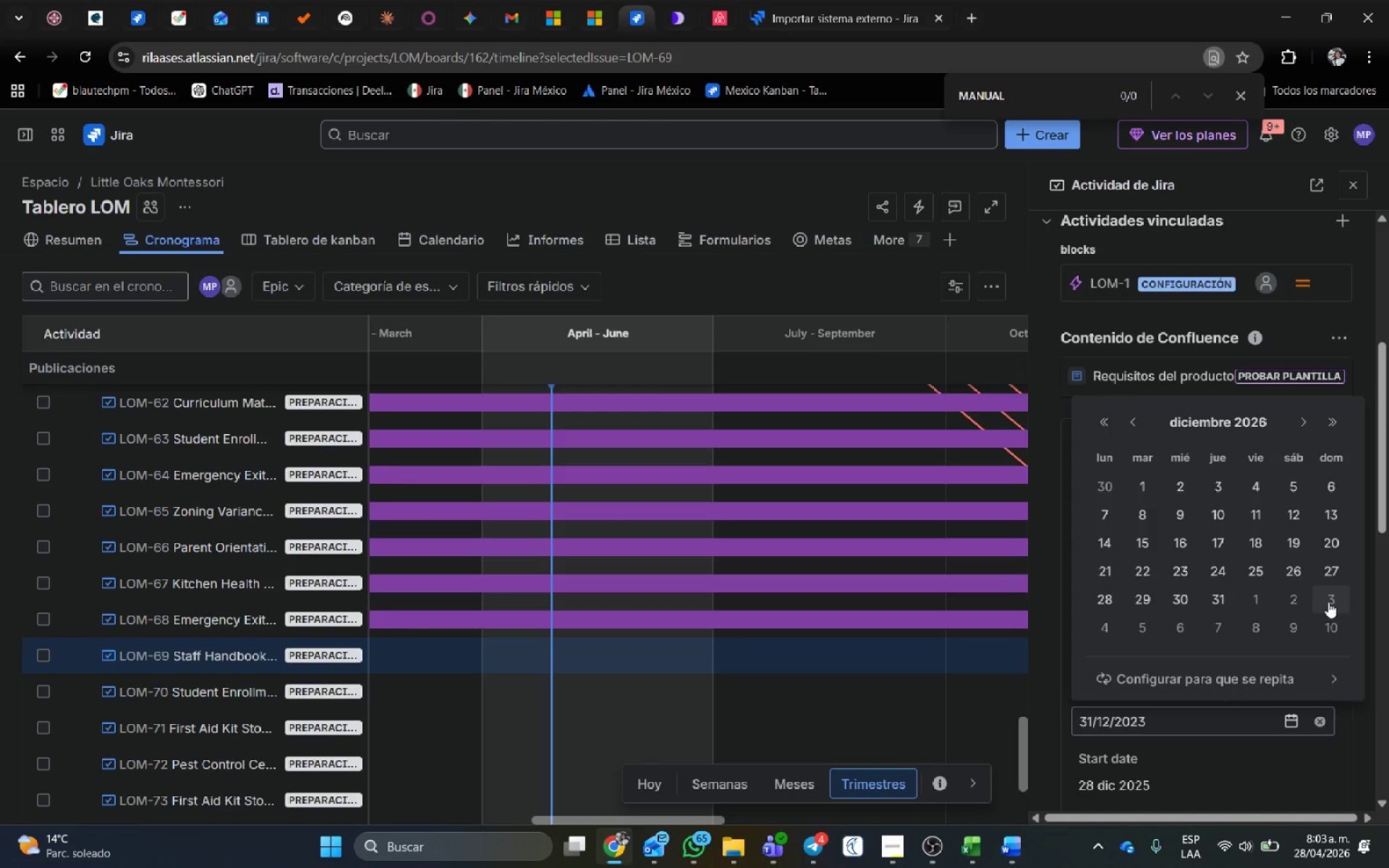 
left_click([1325, 597])
 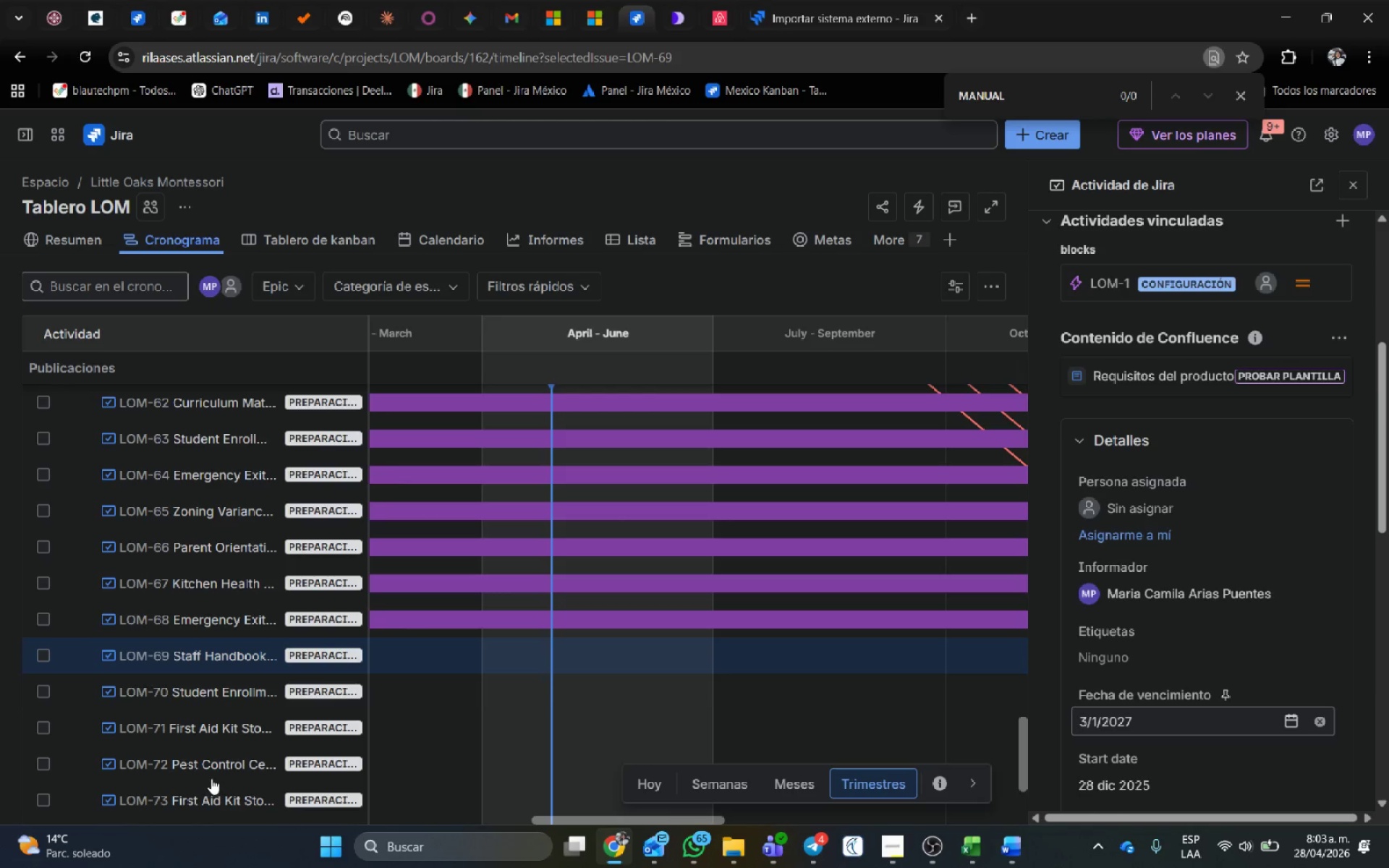 
scroll: coordinate [174, 695], scroll_direction: down, amount: 3.0
 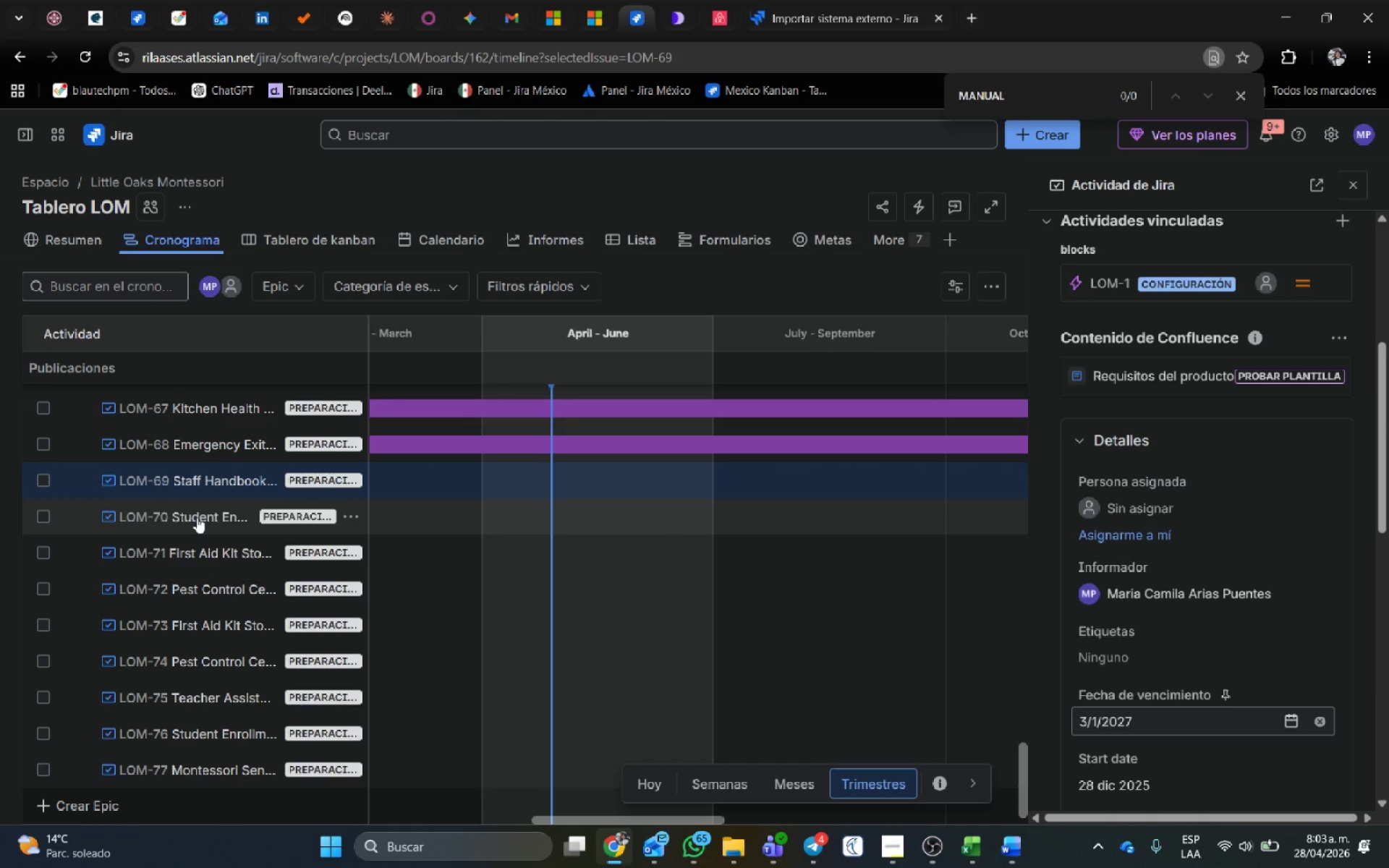 
left_click([197, 517])
 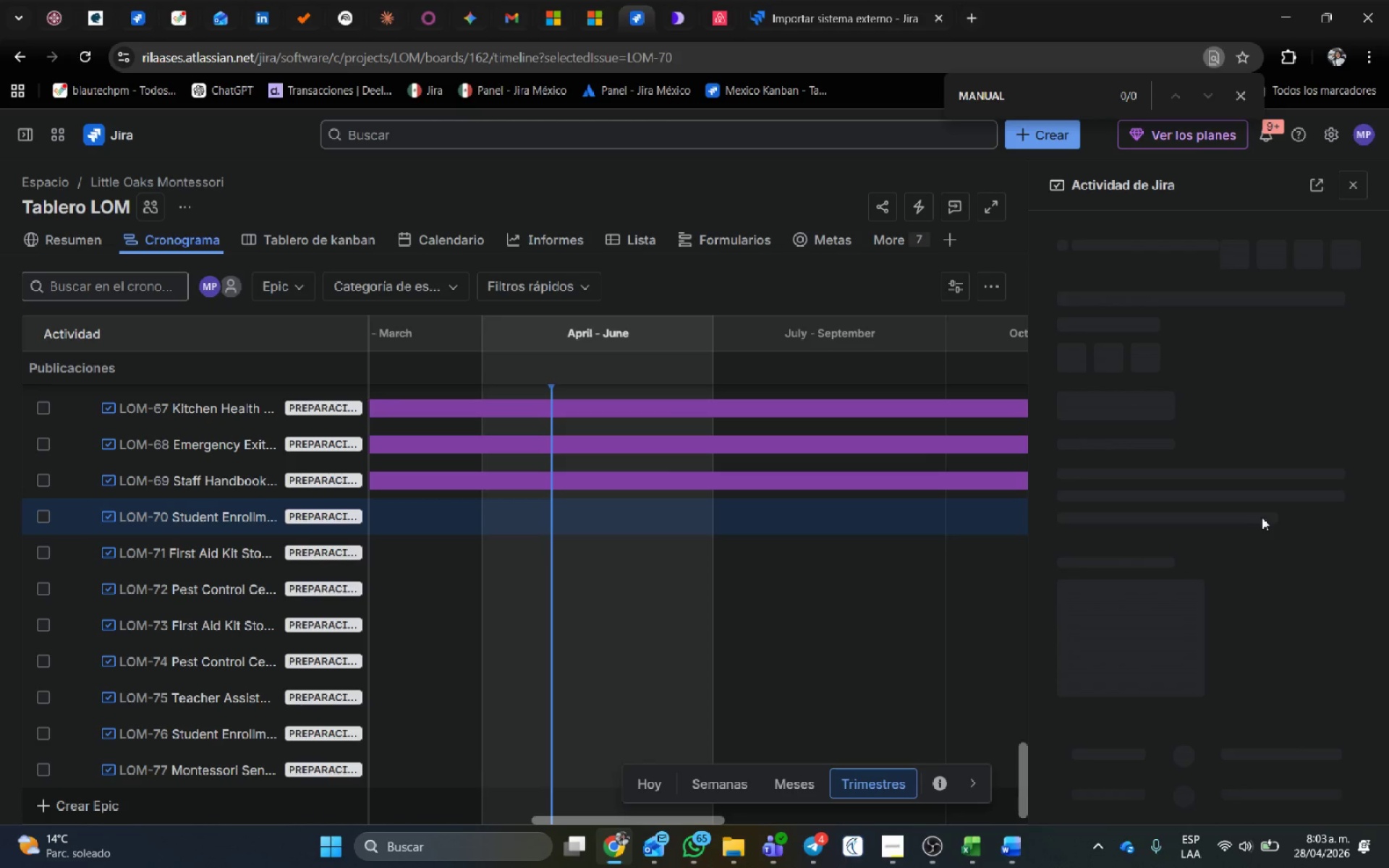 
wait(7.61)
 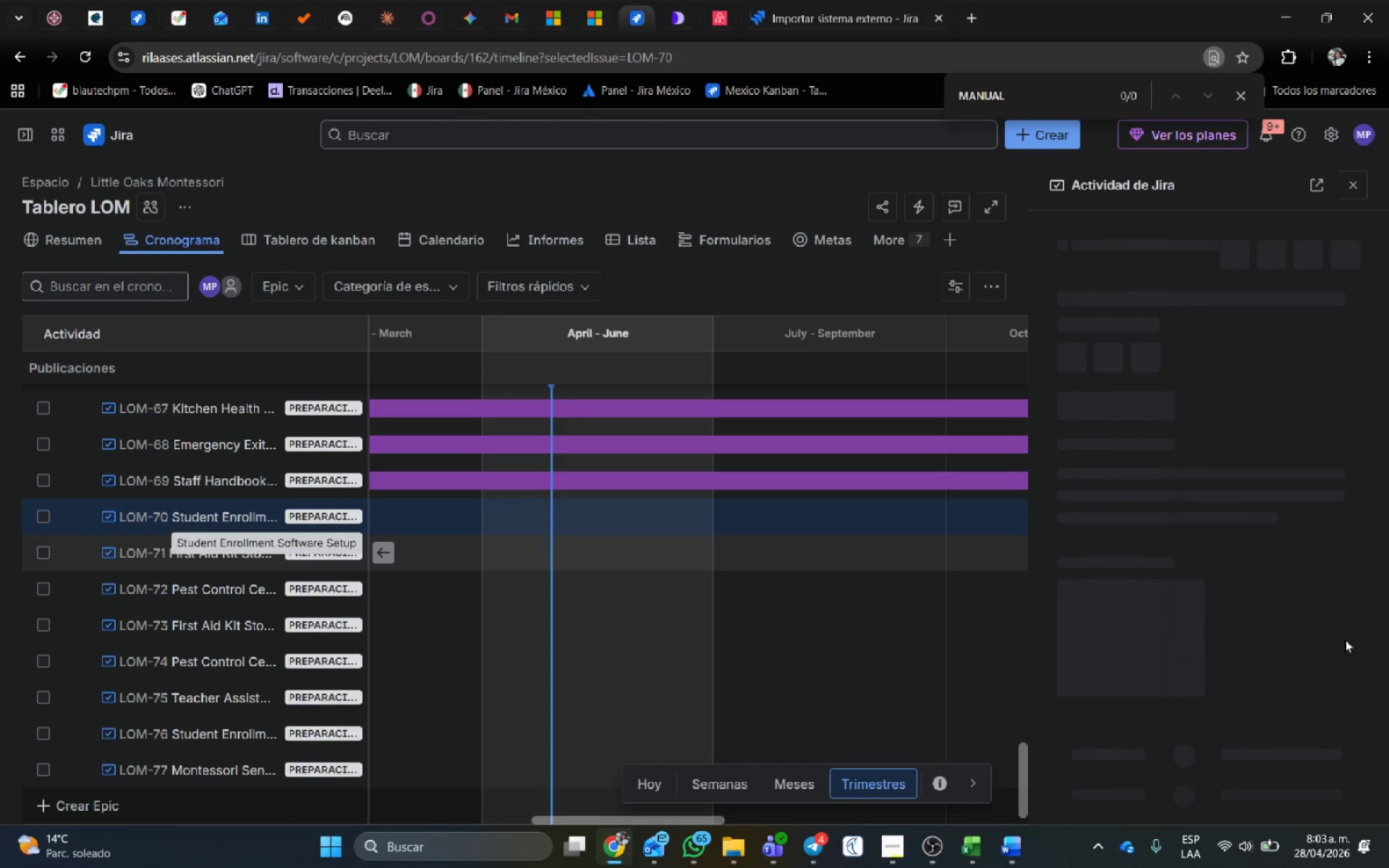 
scroll: coordinate [1244, 595], scroll_direction: down, amount: 6.0
 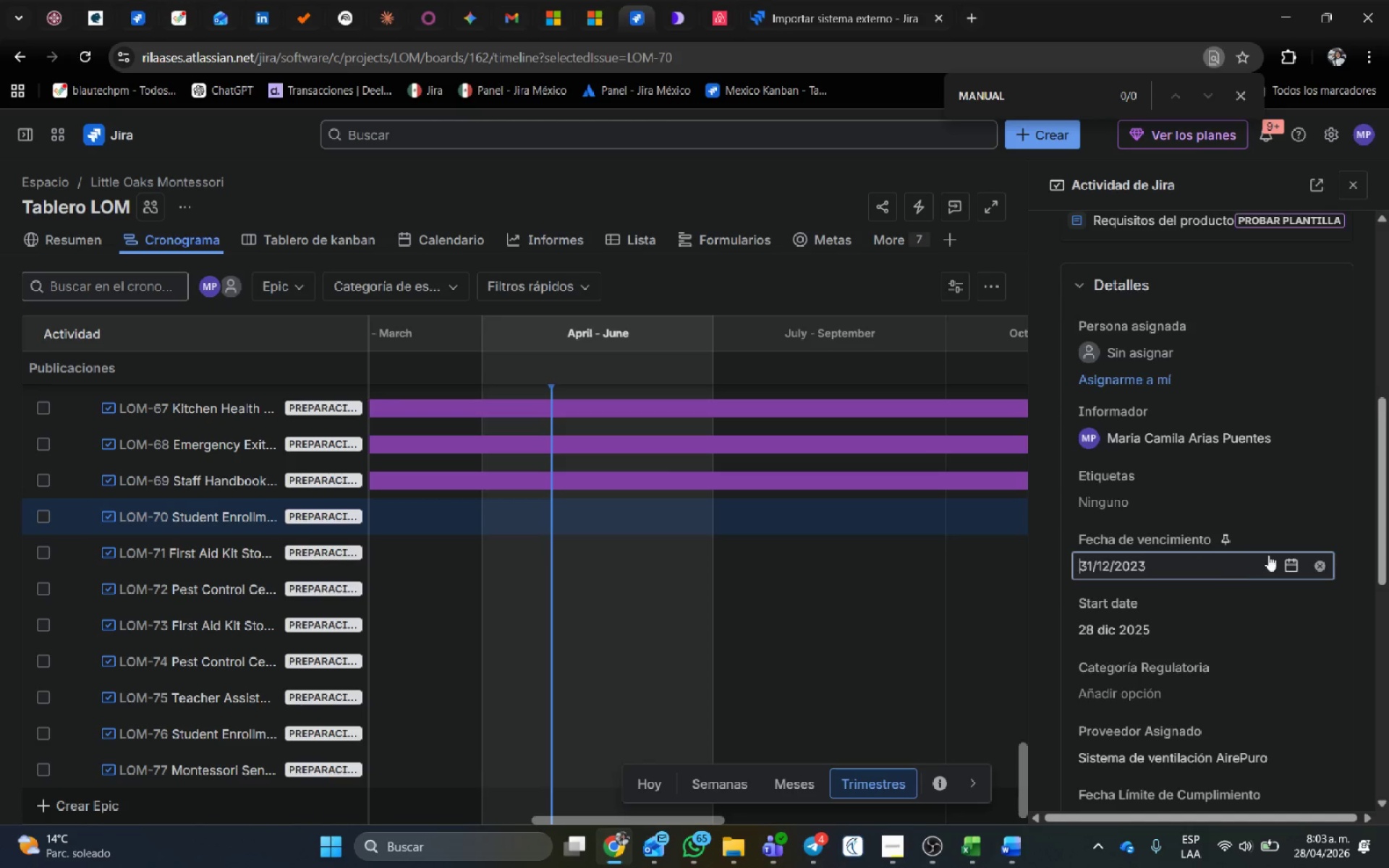 
left_click([1288, 563])
 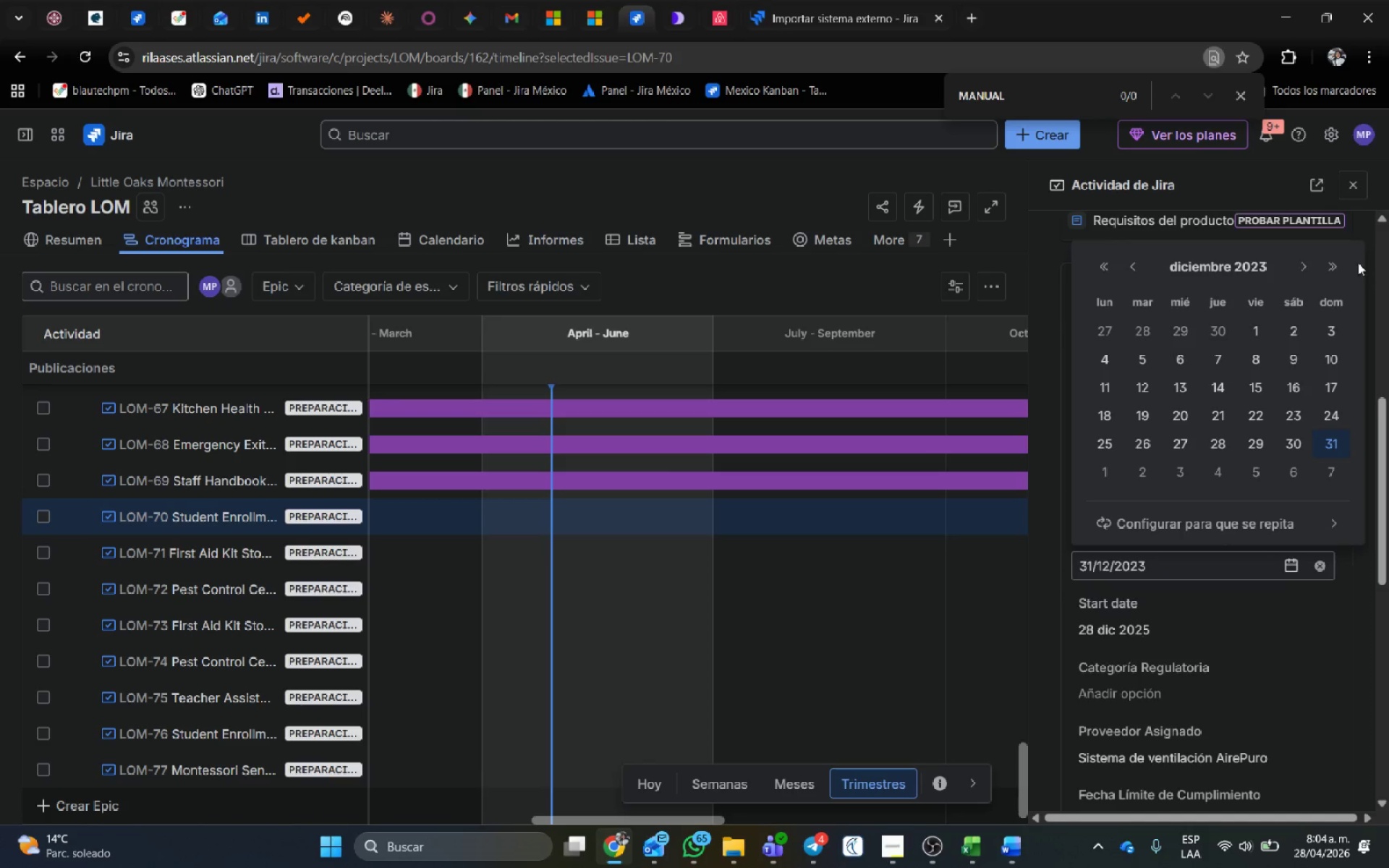 
double_click([1323, 260])
 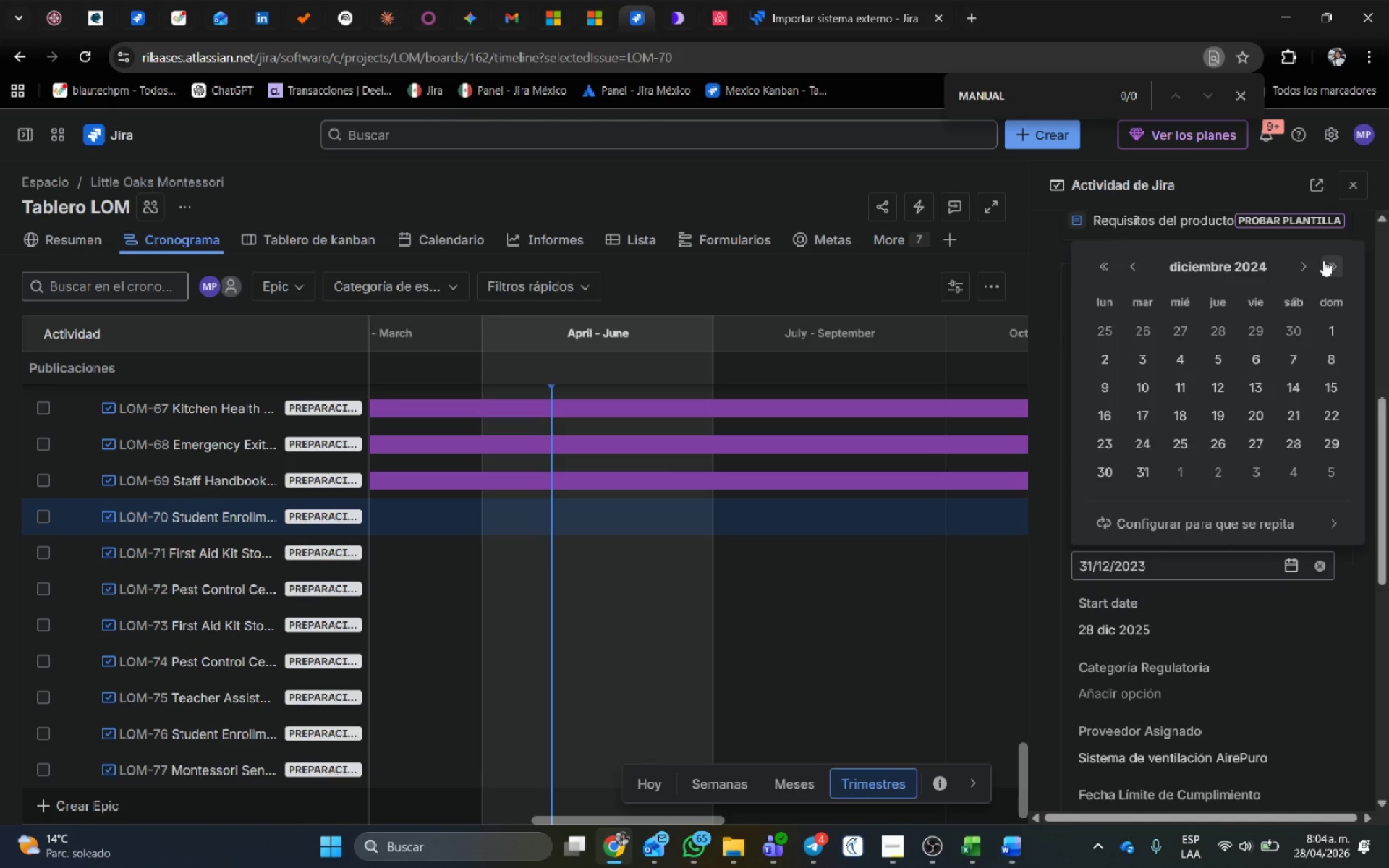 
triple_click([1323, 260])
 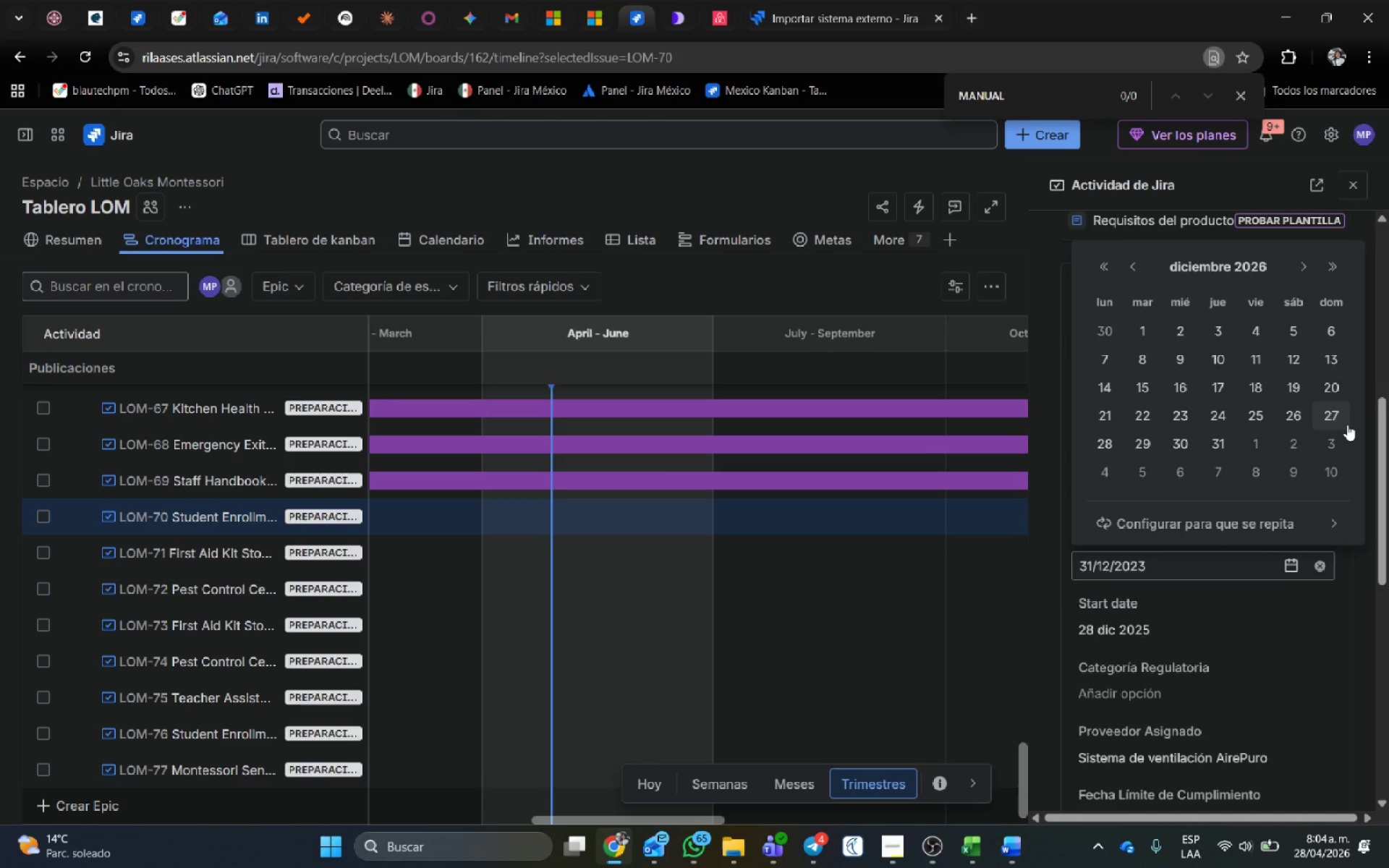 
left_click([1347, 425])
 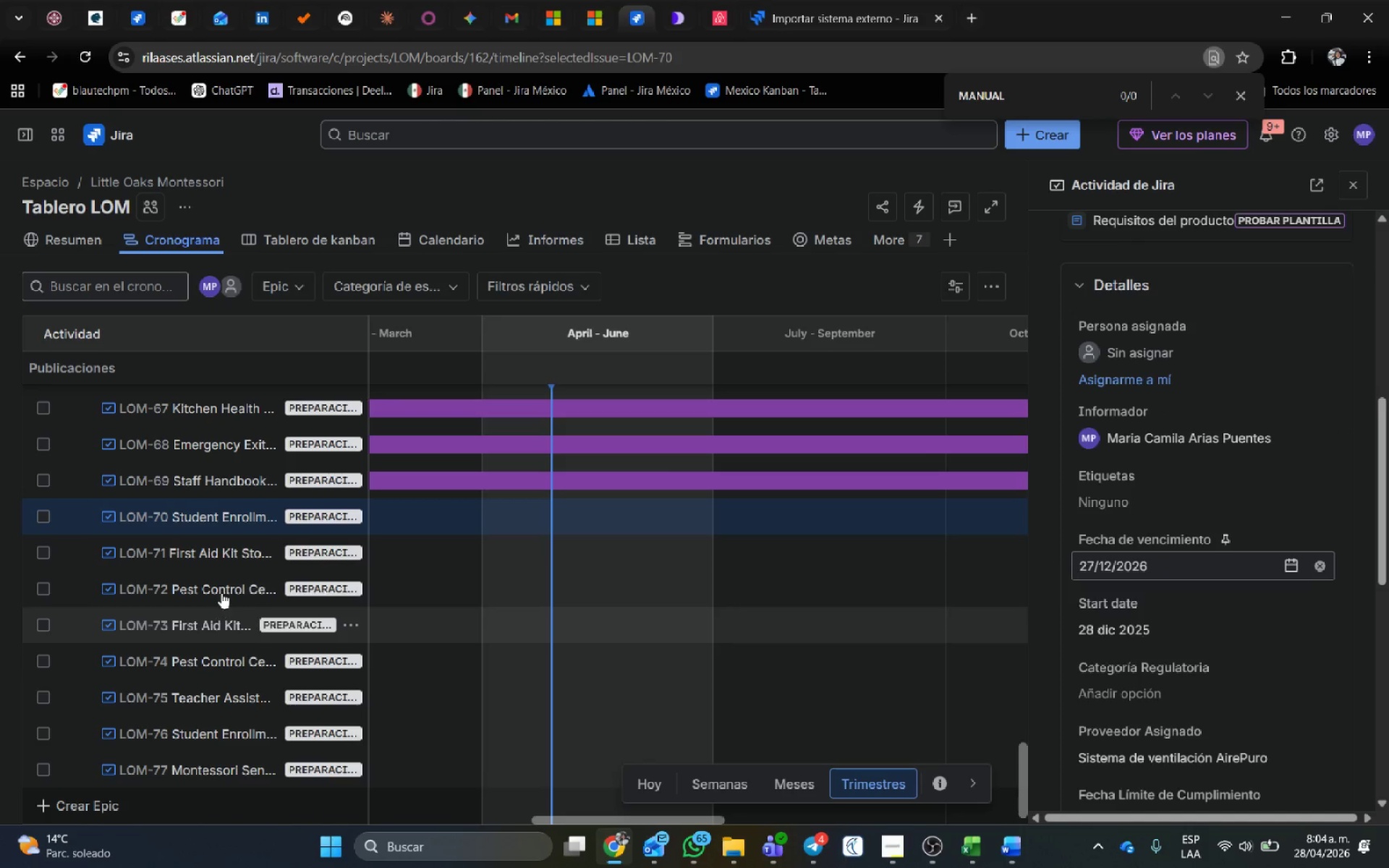 
left_click([232, 558])
 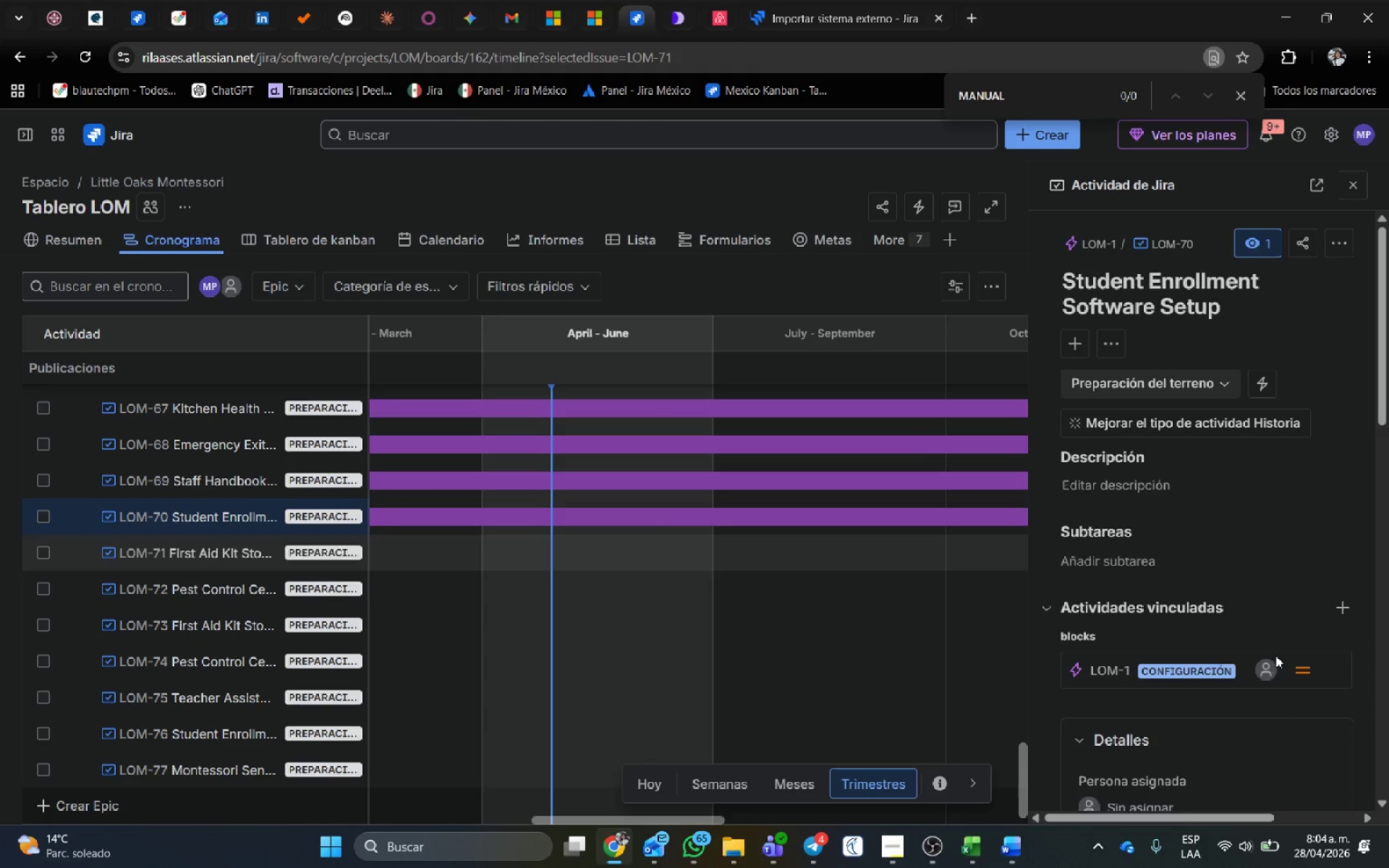 
scroll: coordinate [1275, 647], scroll_direction: down, amount: 7.0
 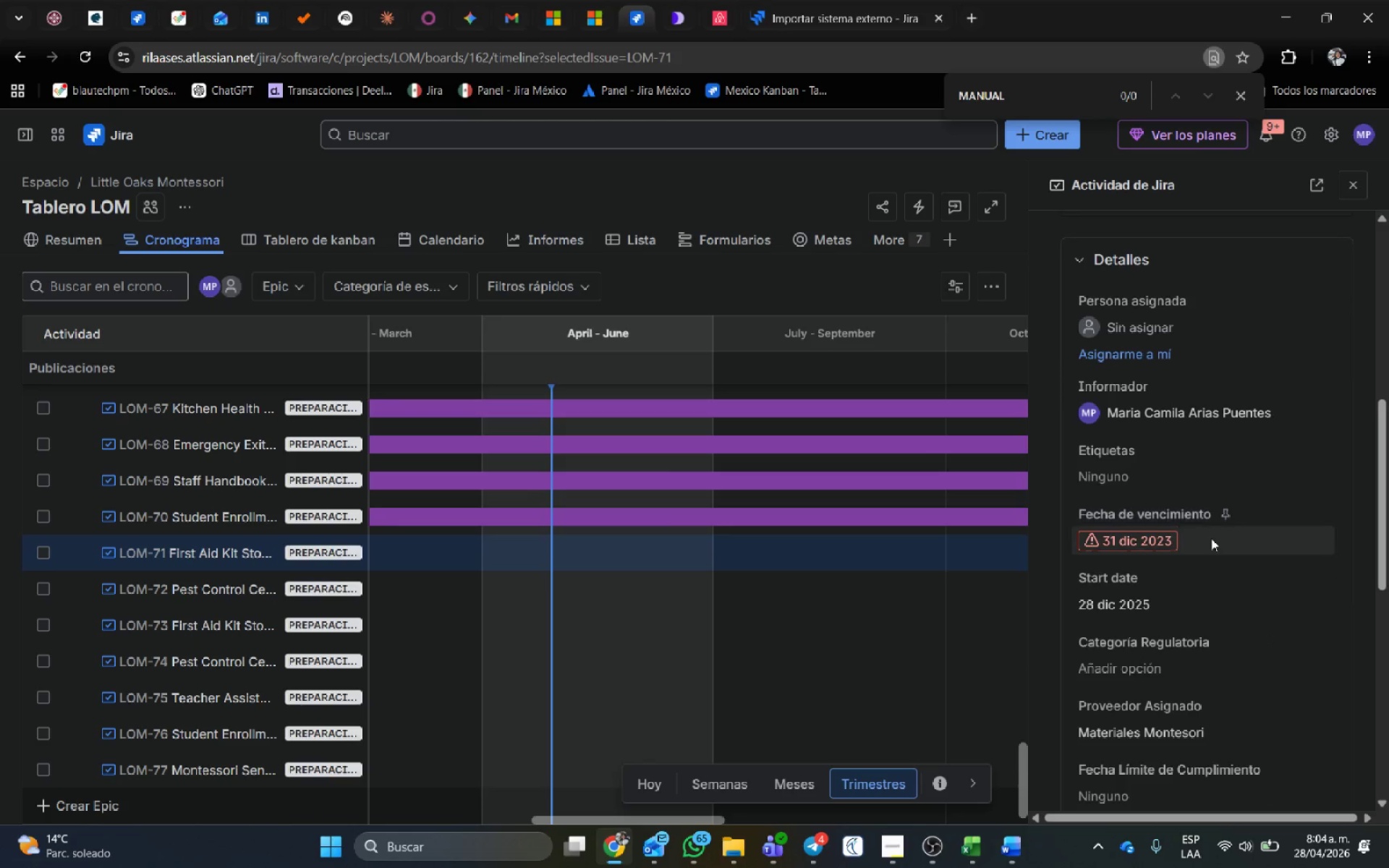 
left_click([1212, 540])
 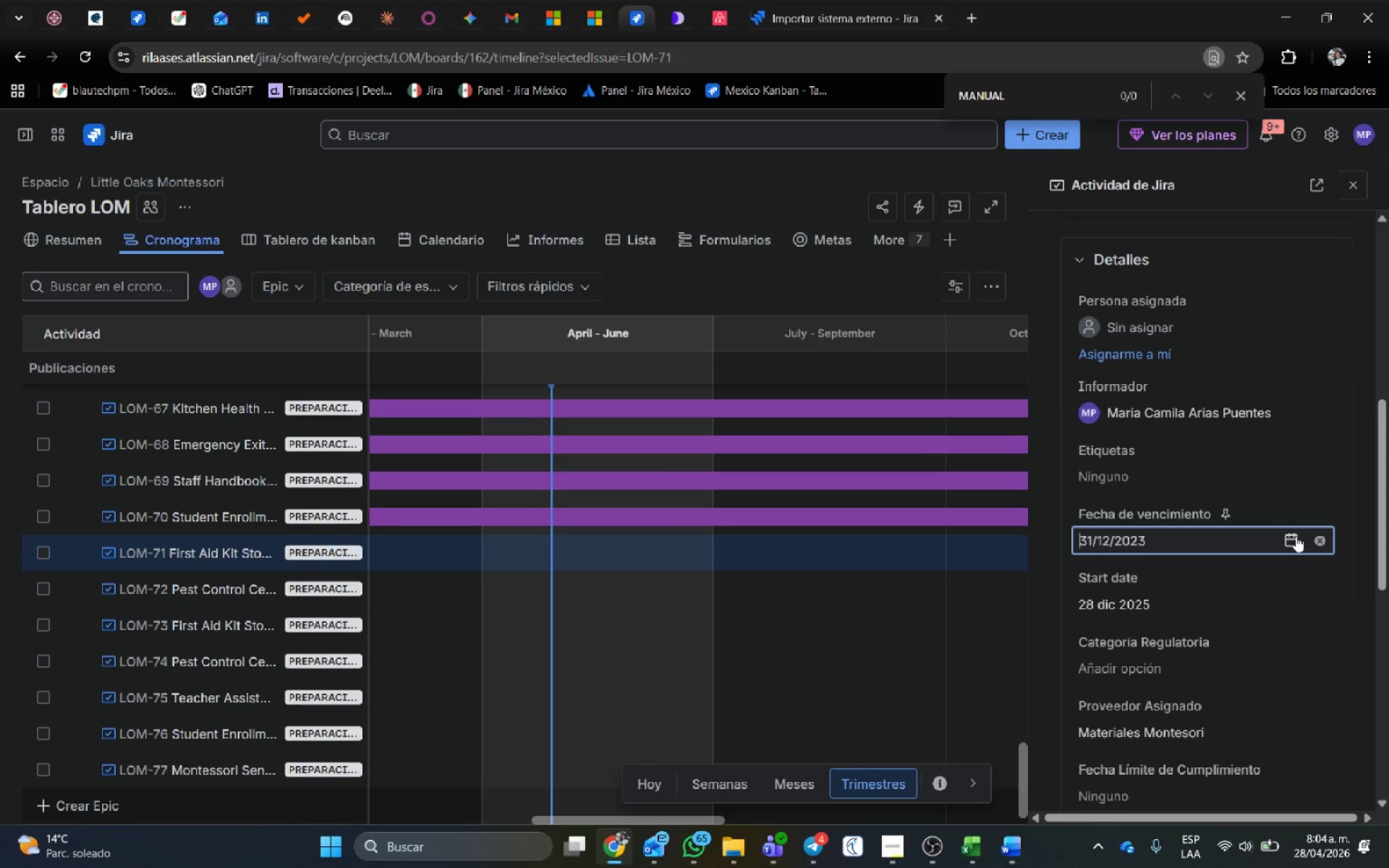 
left_click([1293, 535])
 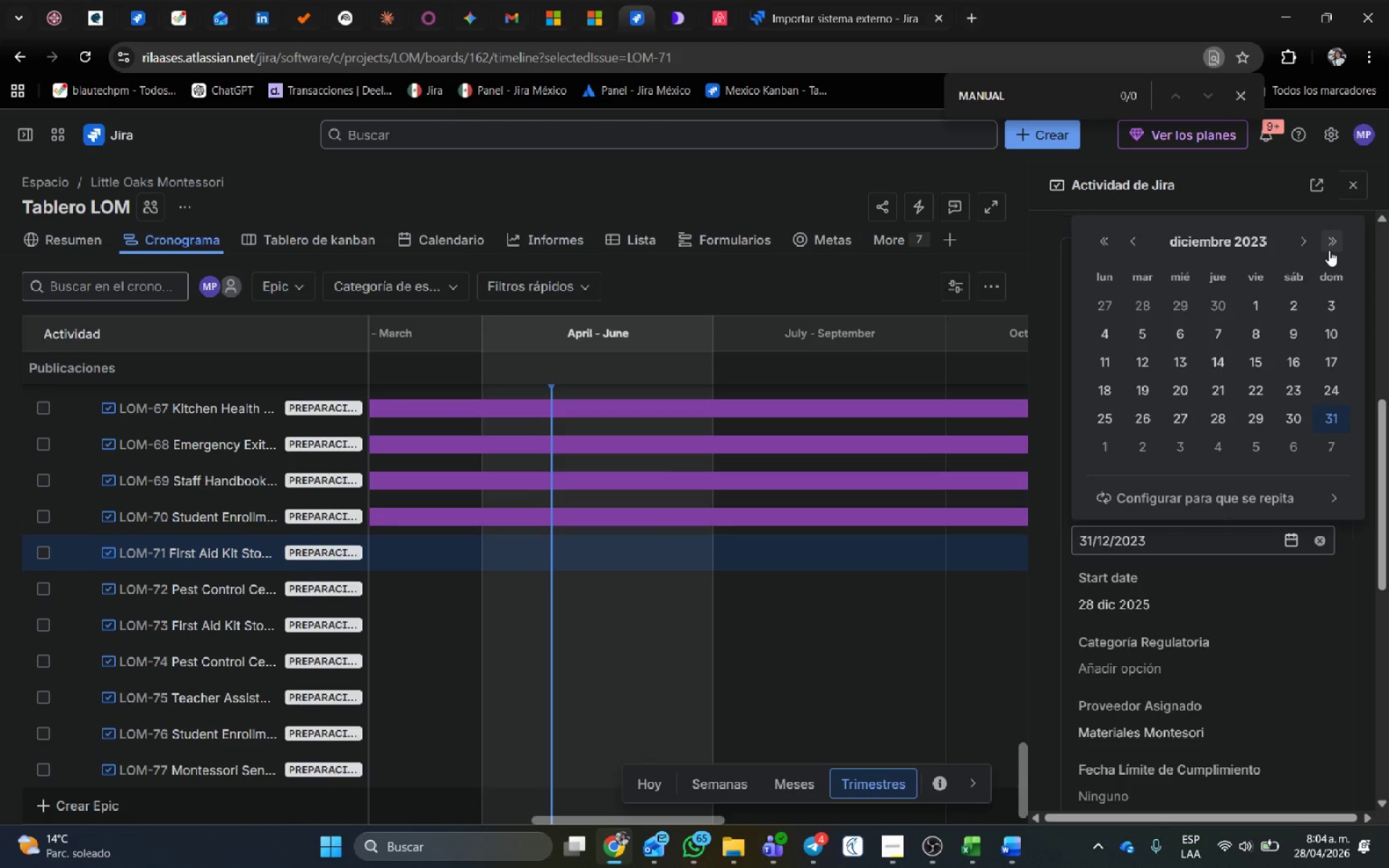 
double_click([1329, 243])
 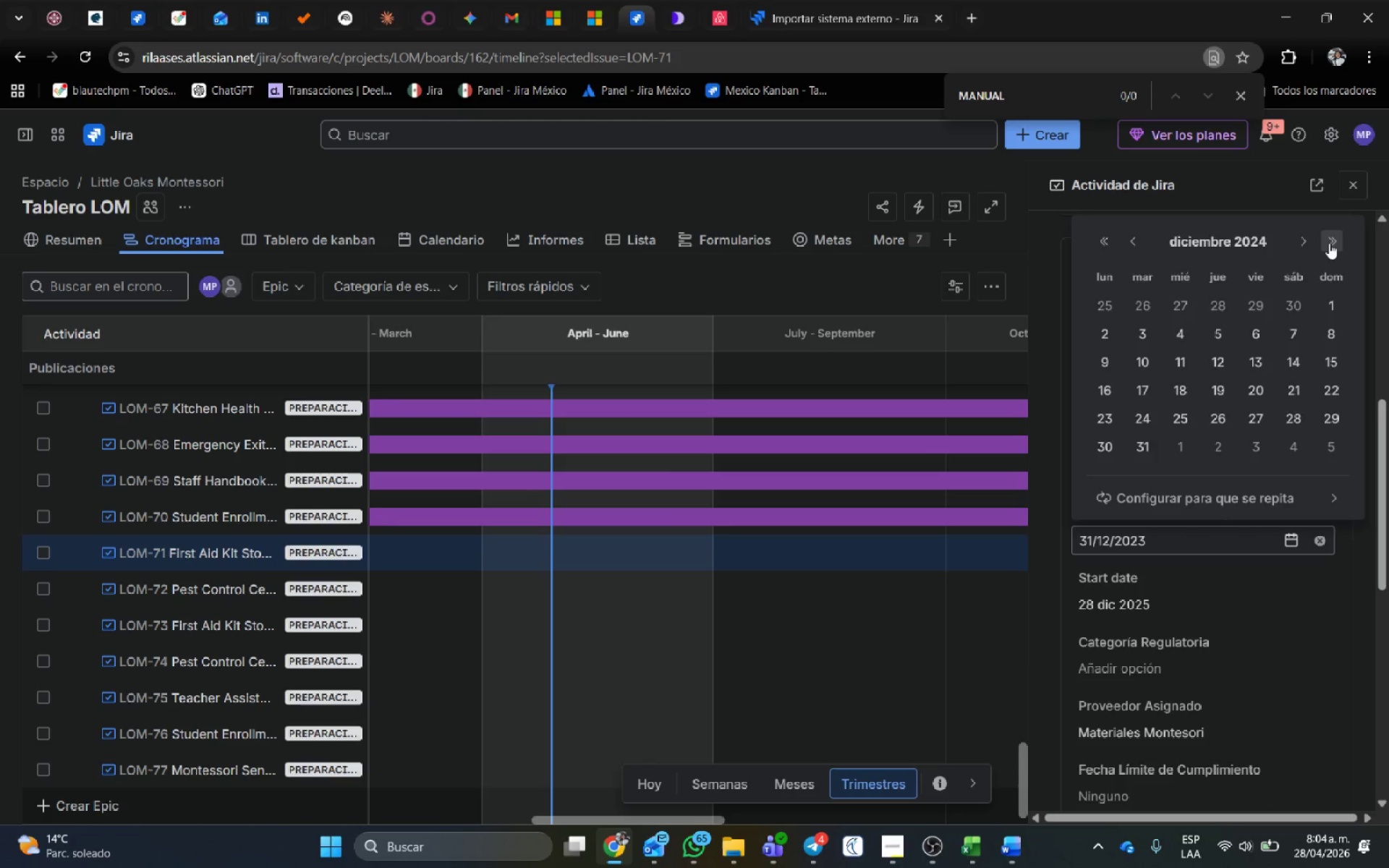 
triple_click([1329, 243])
 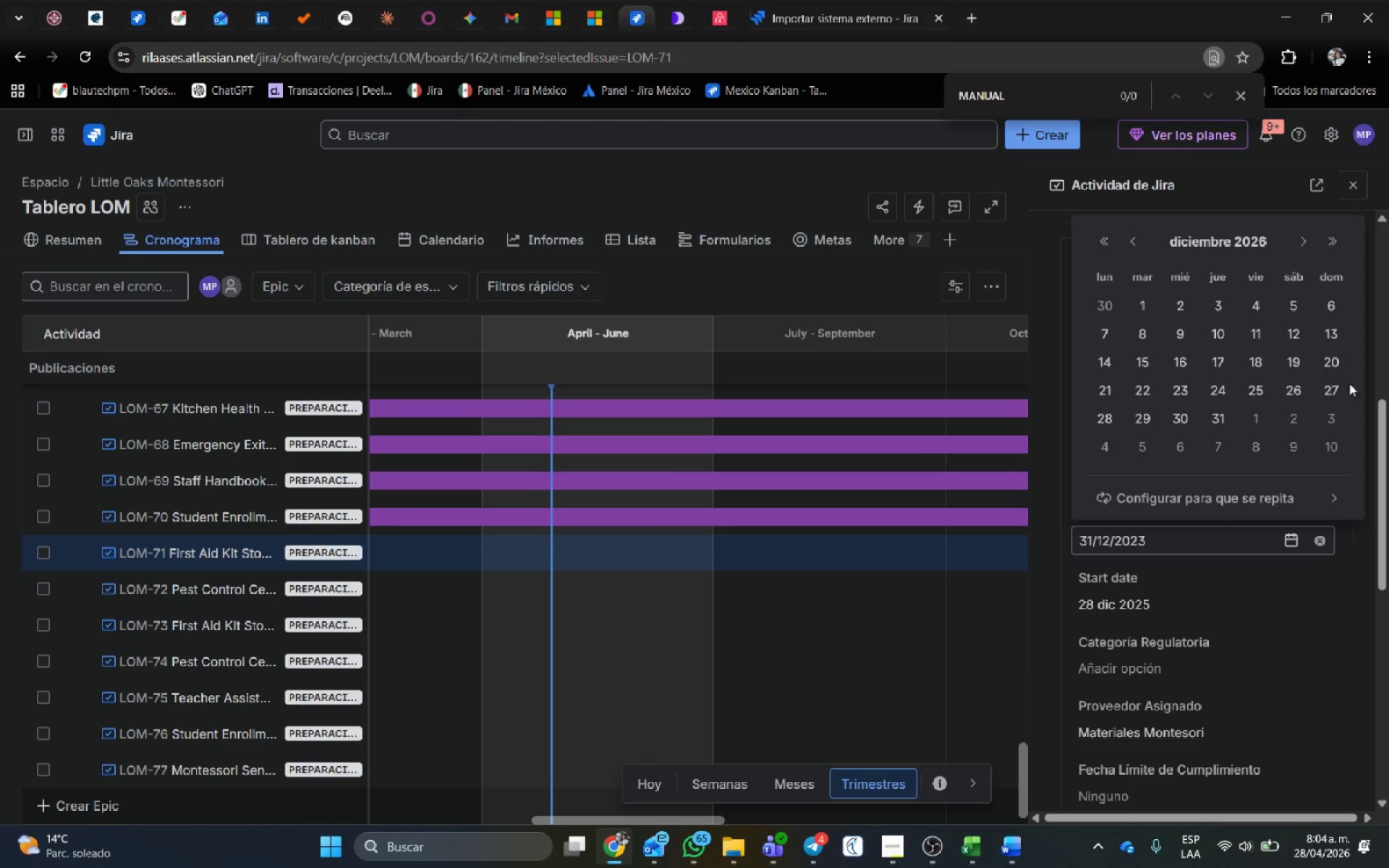 
left_click([1338, 405])
 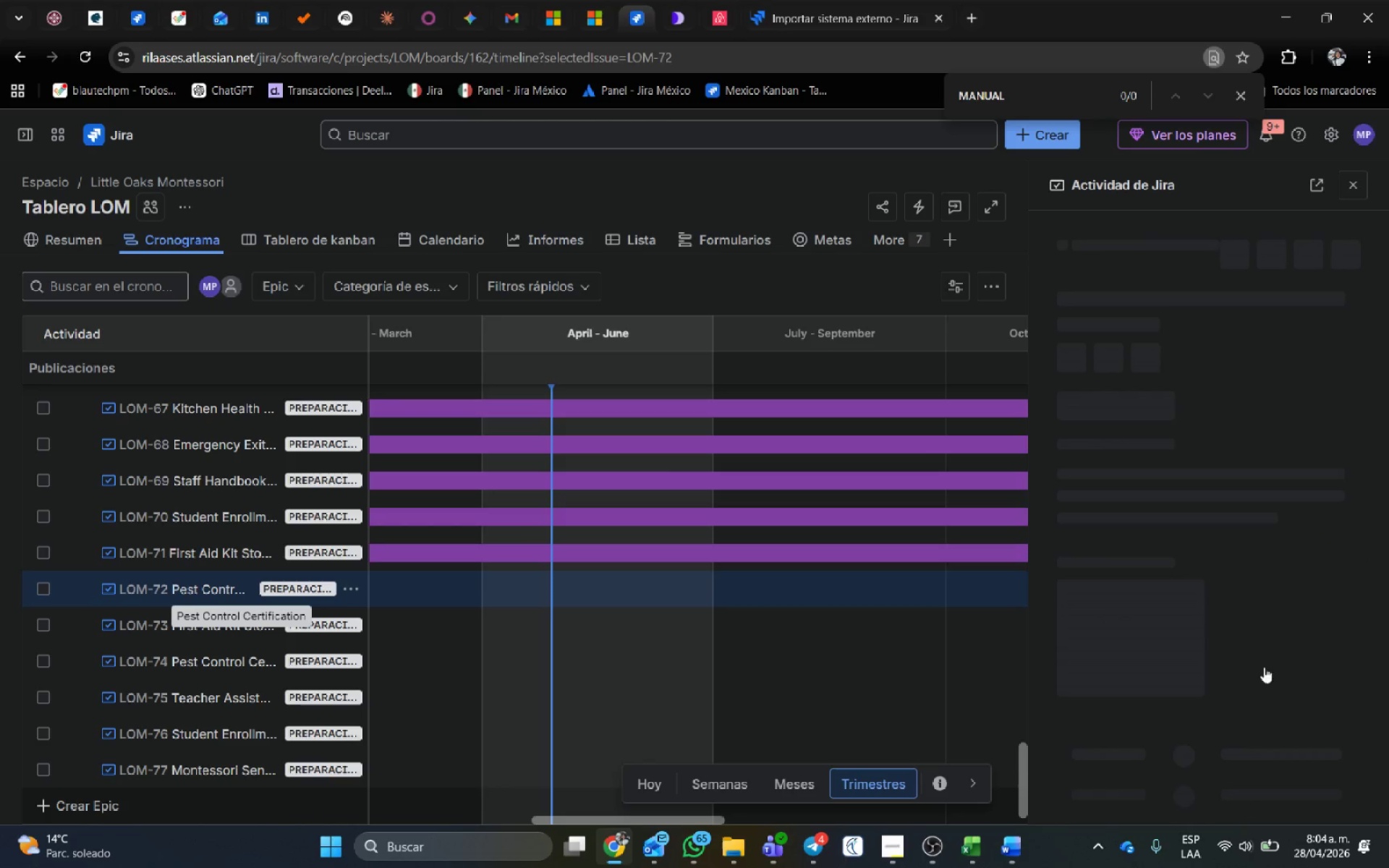 
mouse_move([1234, 616])
 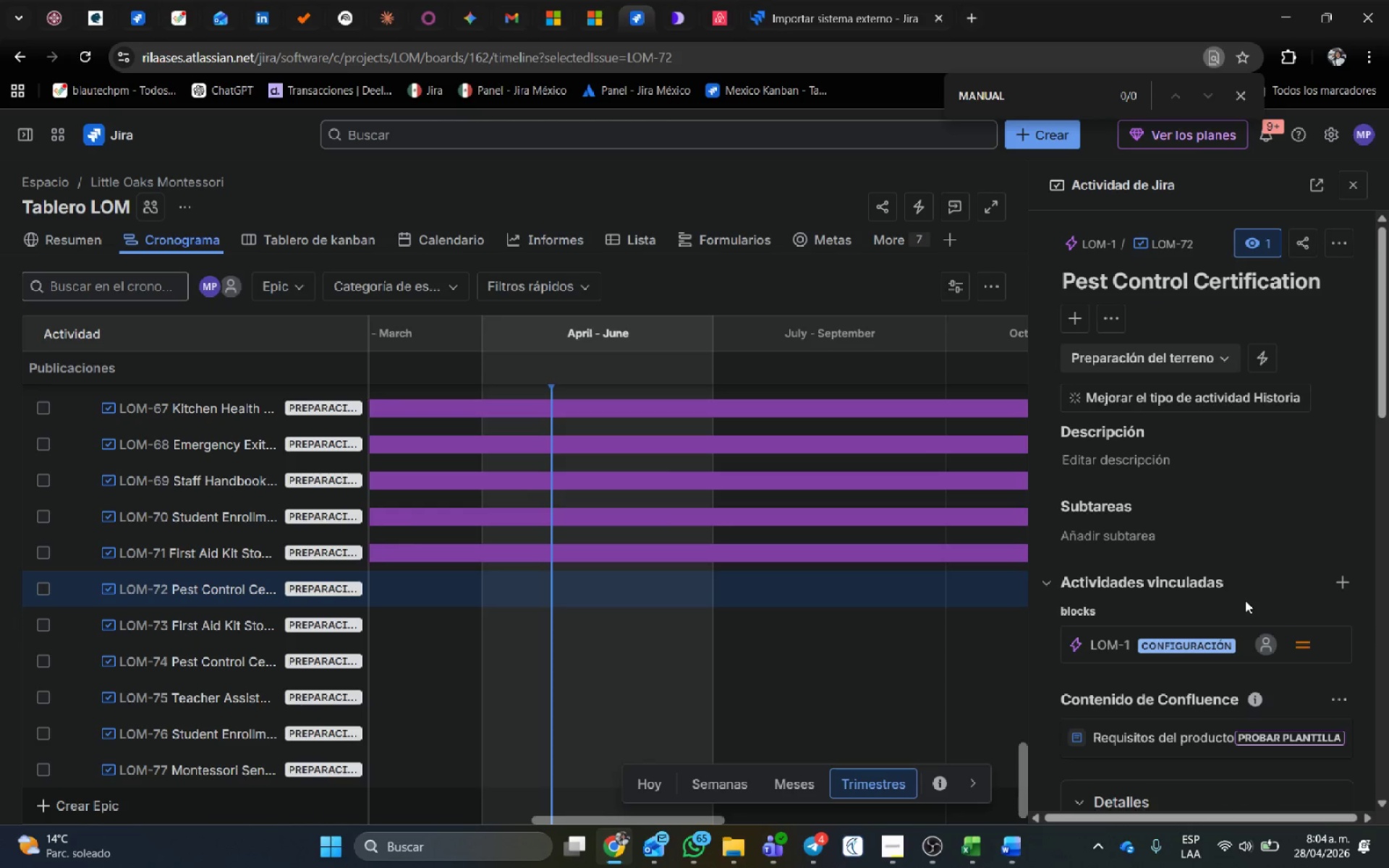 
scroll: coordinate [1212, 612], scroll_direction: down, amount: 7.0
 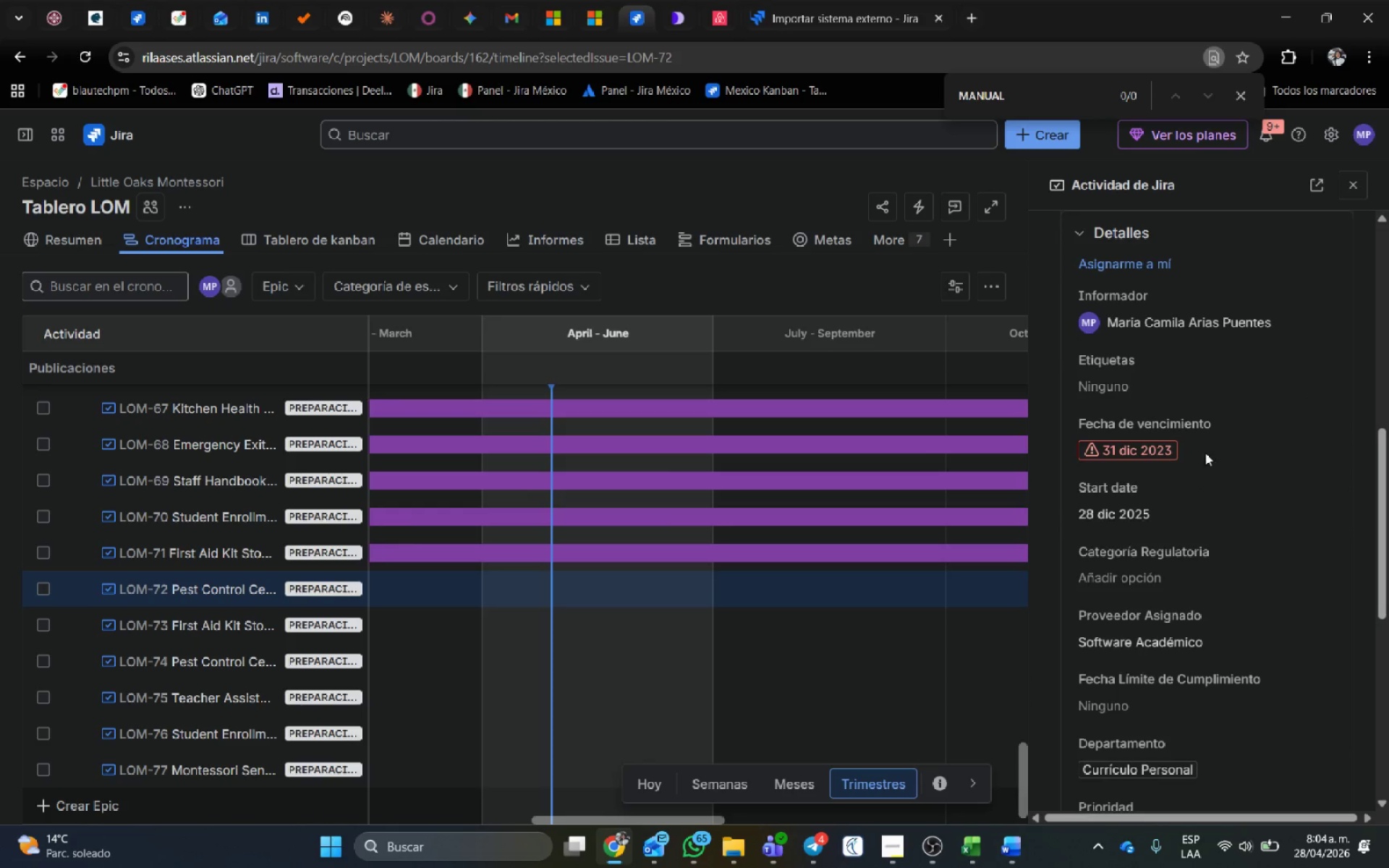 
left_click([1207, 444])
 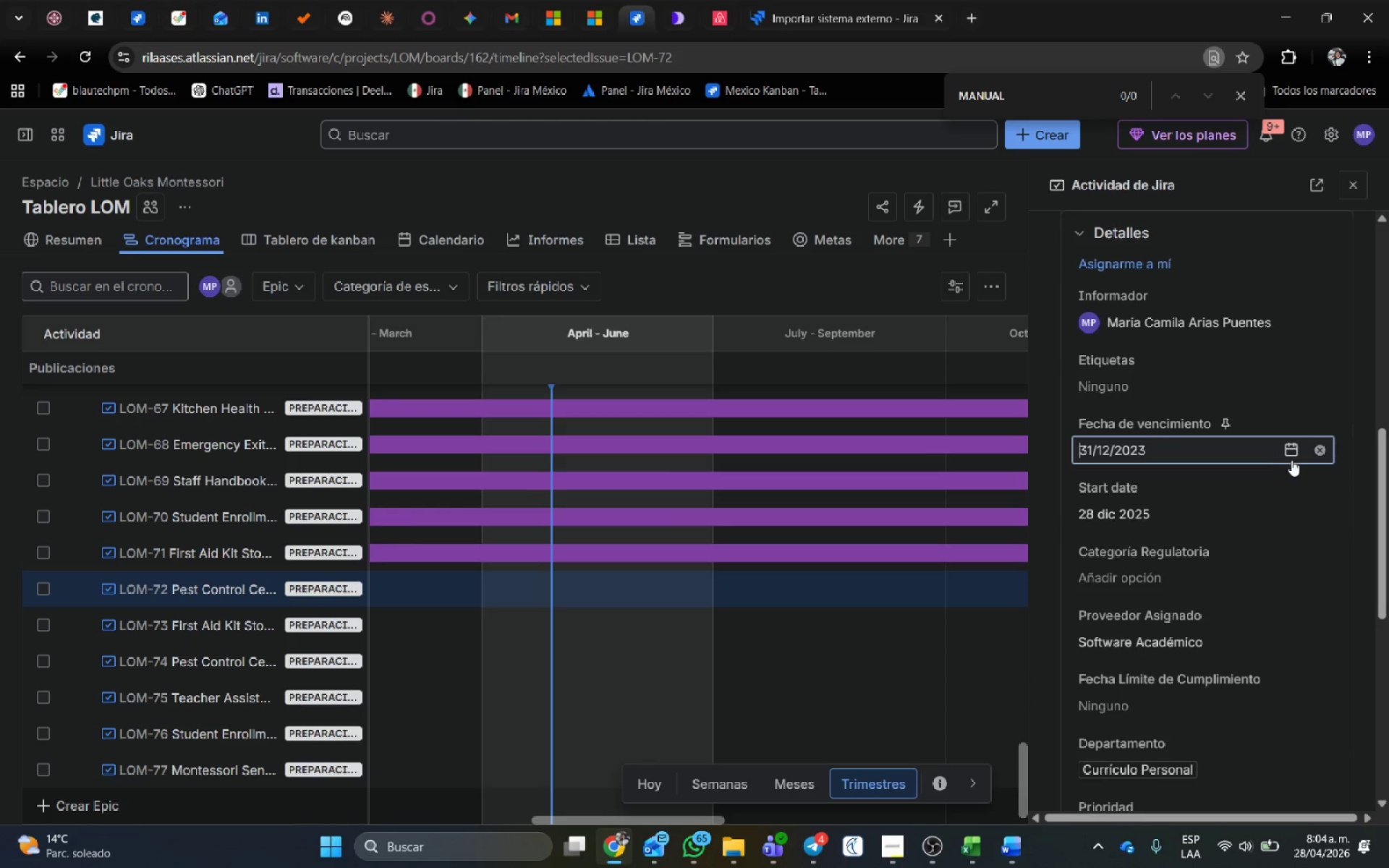 
left_click([1293, 454])
 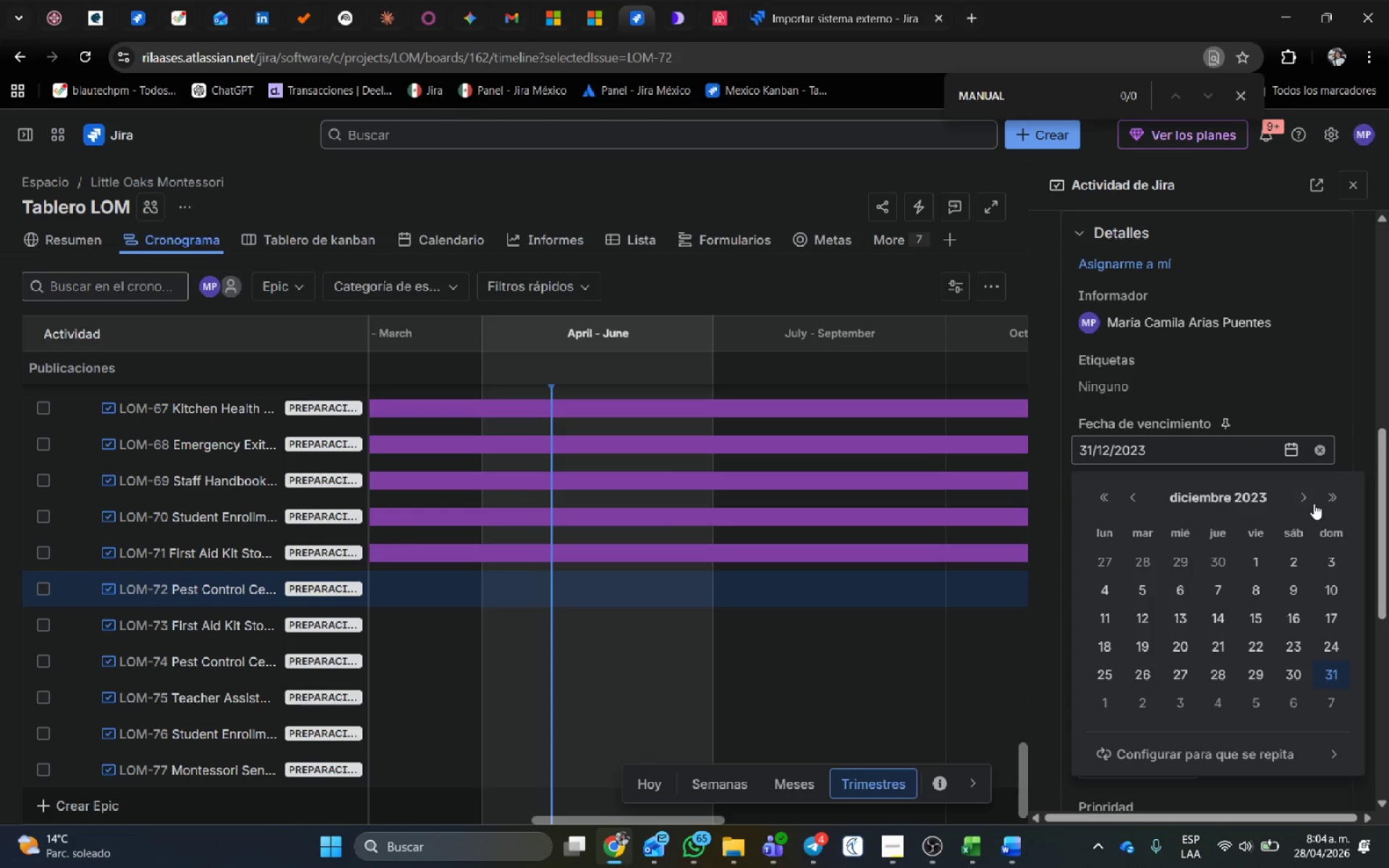 
double_click([1308, 493])
 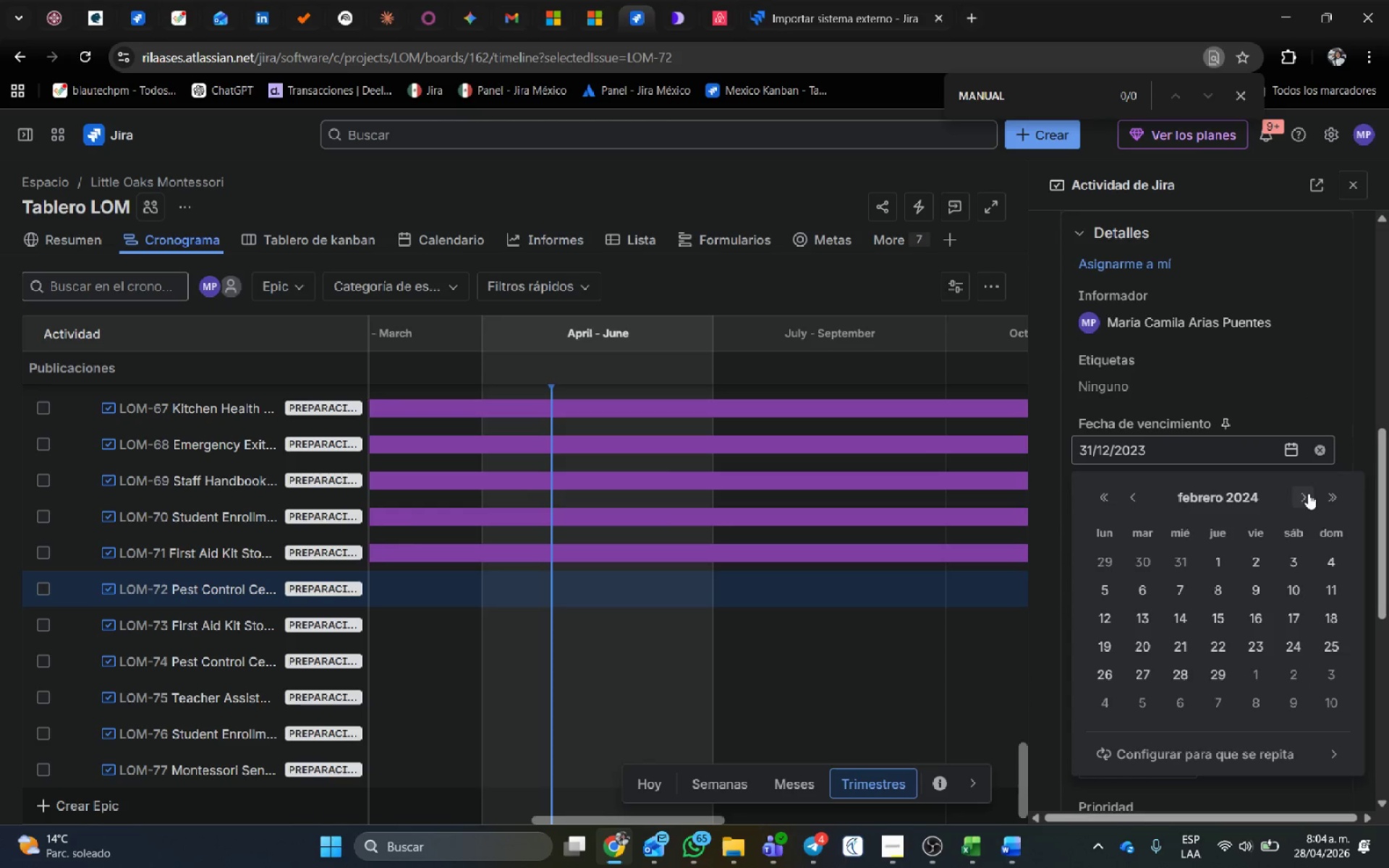 
left_click([1308, 493])
 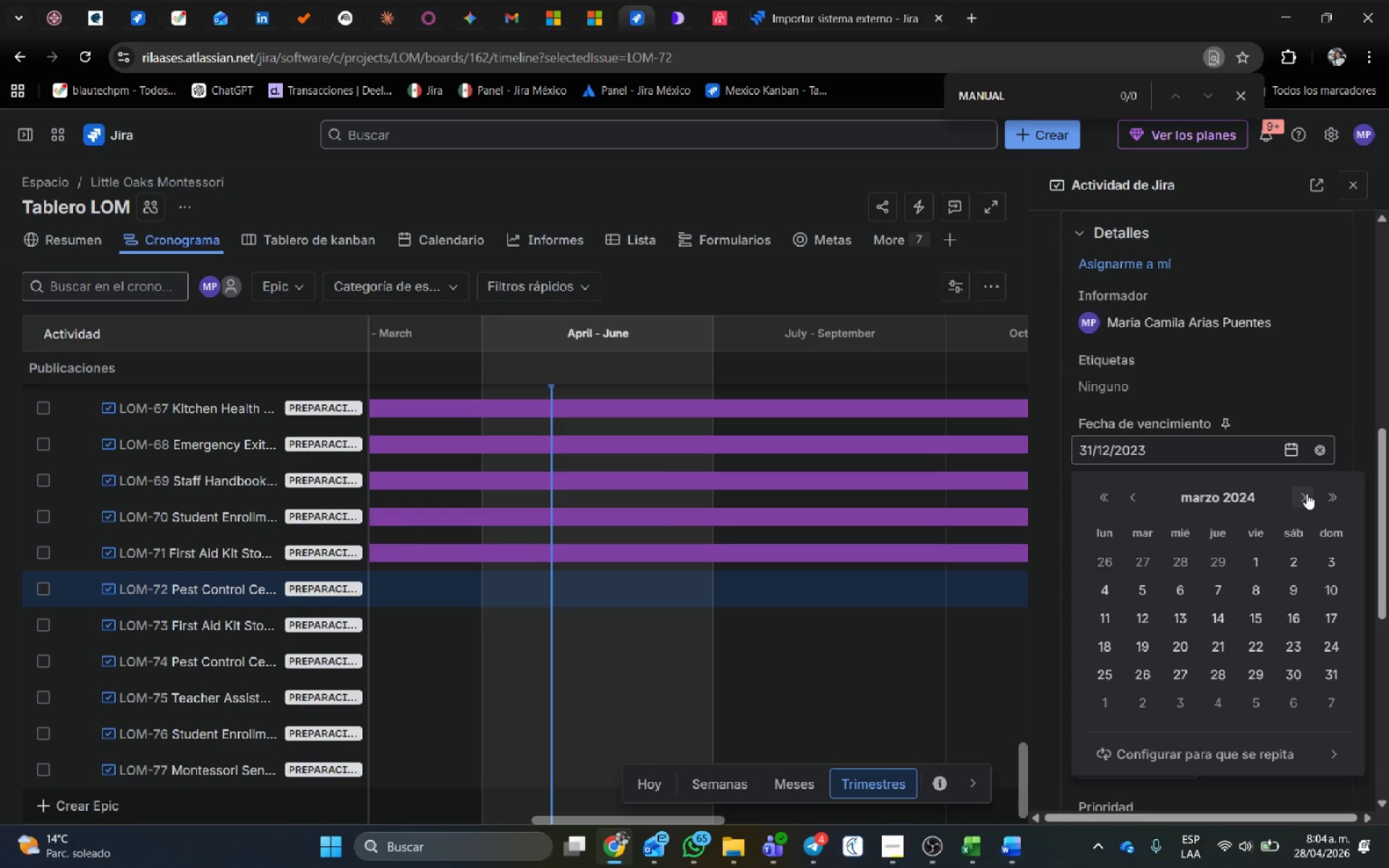 
left_click([1307, 493])
 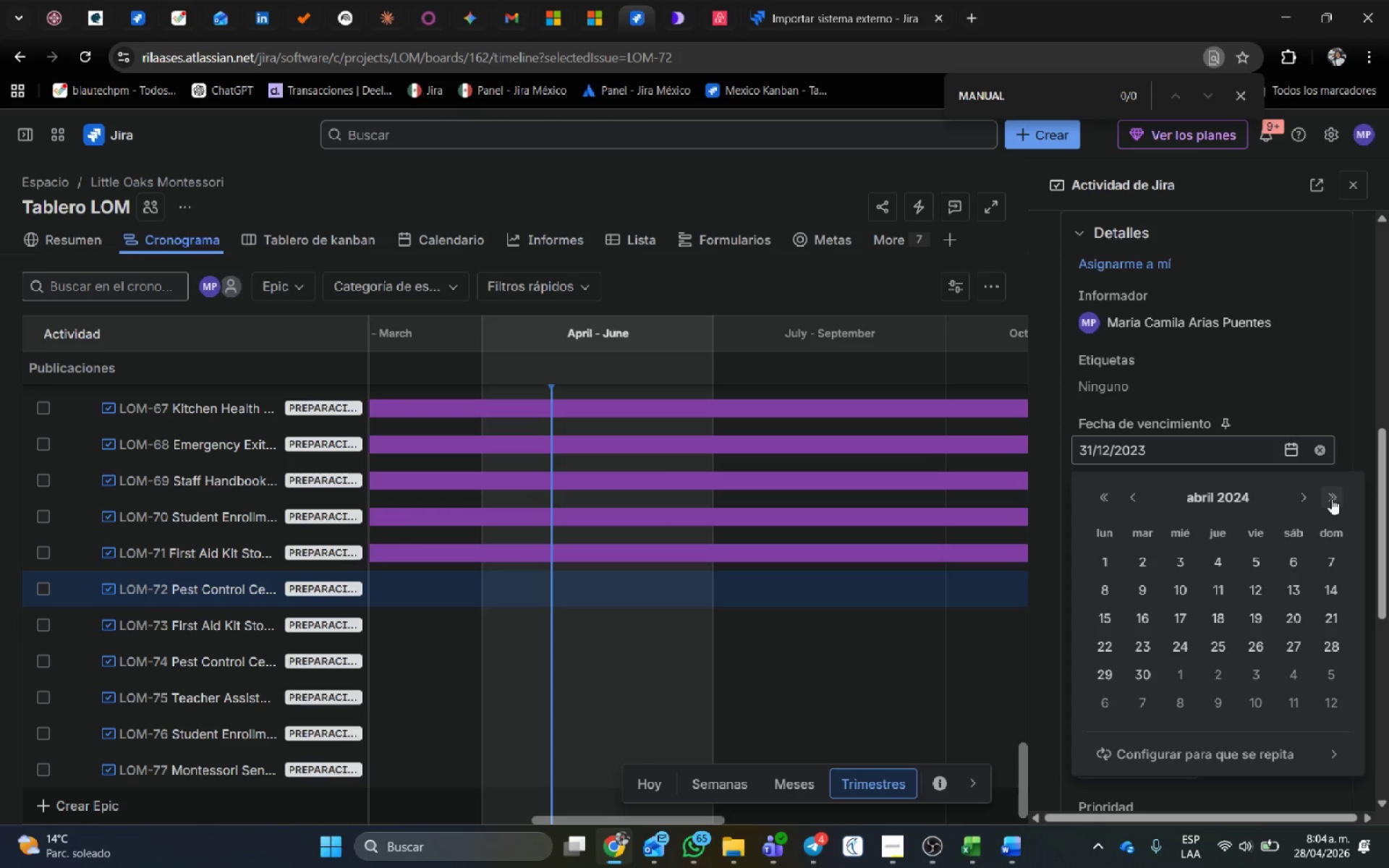 
left_click([1332, 498])
 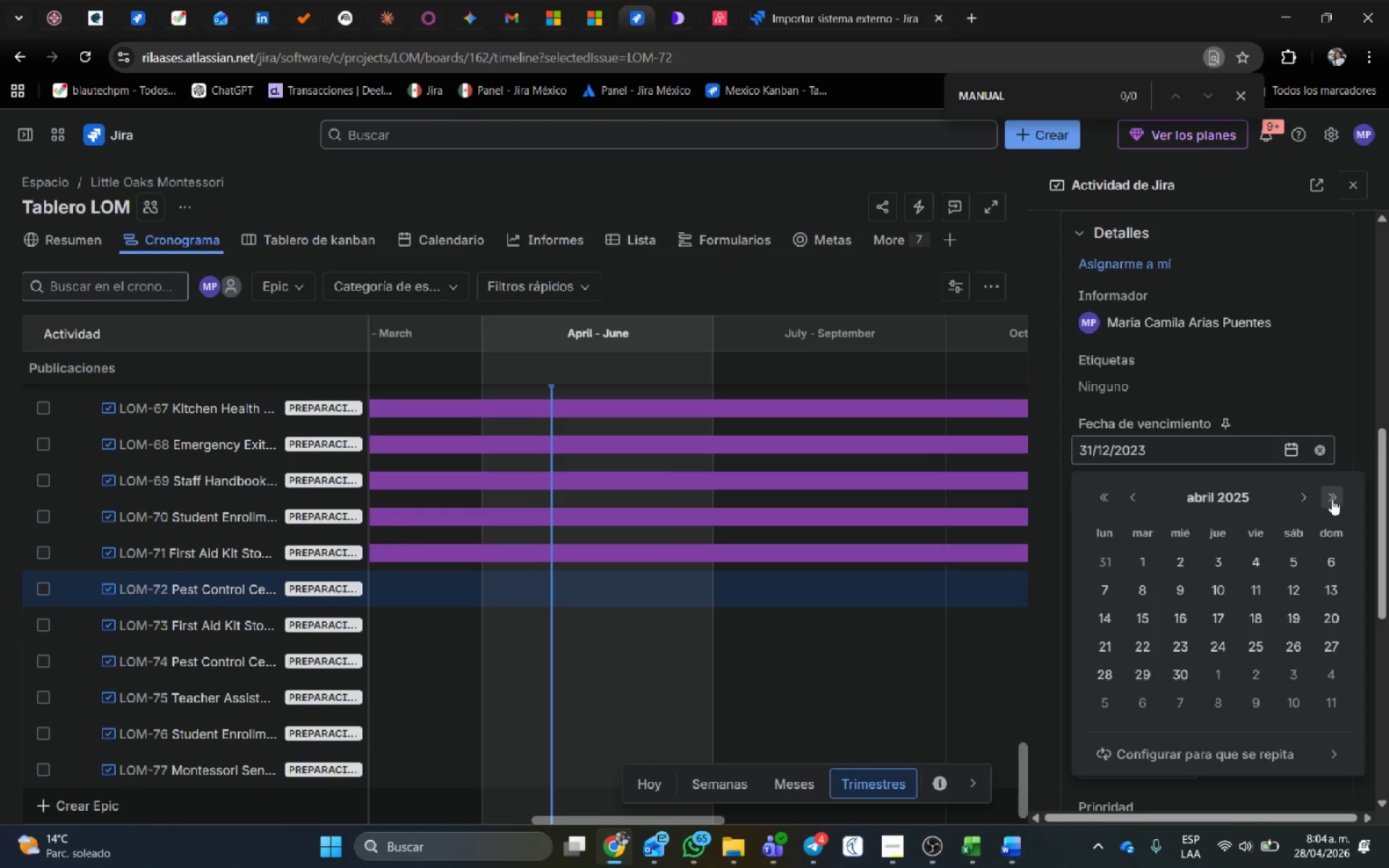 
triple_click([1332, 499])
 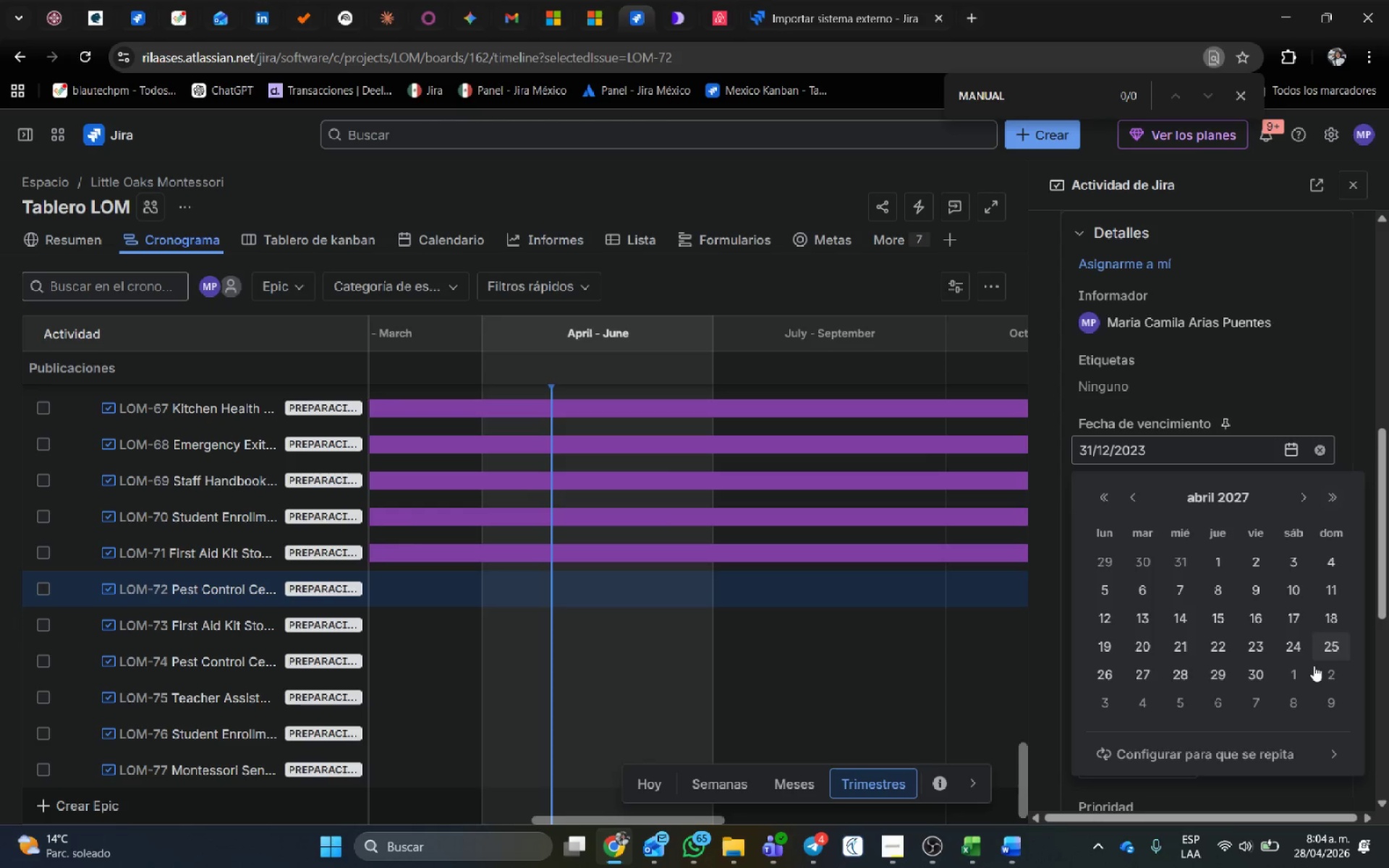 
triple_click([1314, 665])
 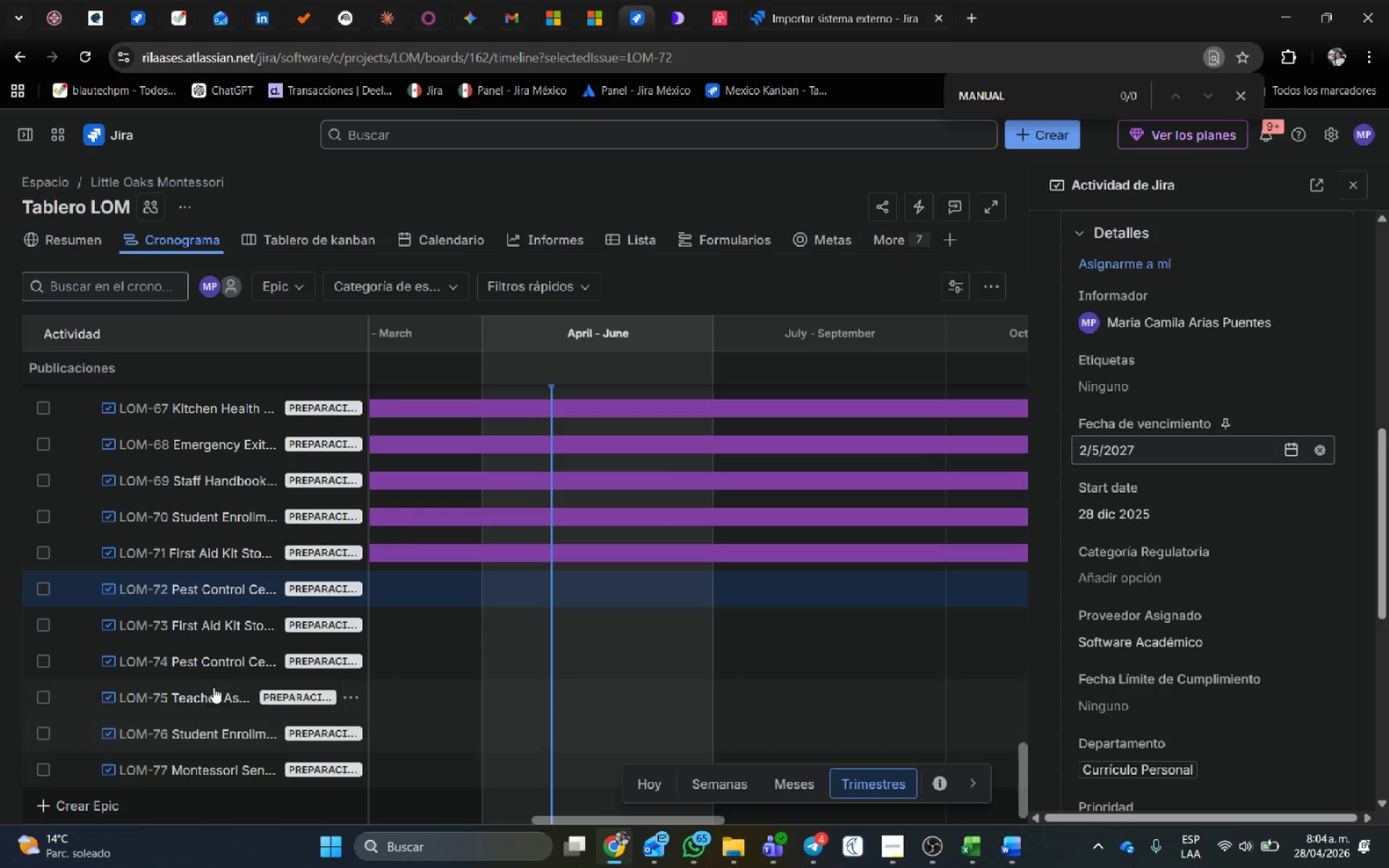 
scroll: coordinate [215, 677], scroll_direction: down, amount: 1.0
 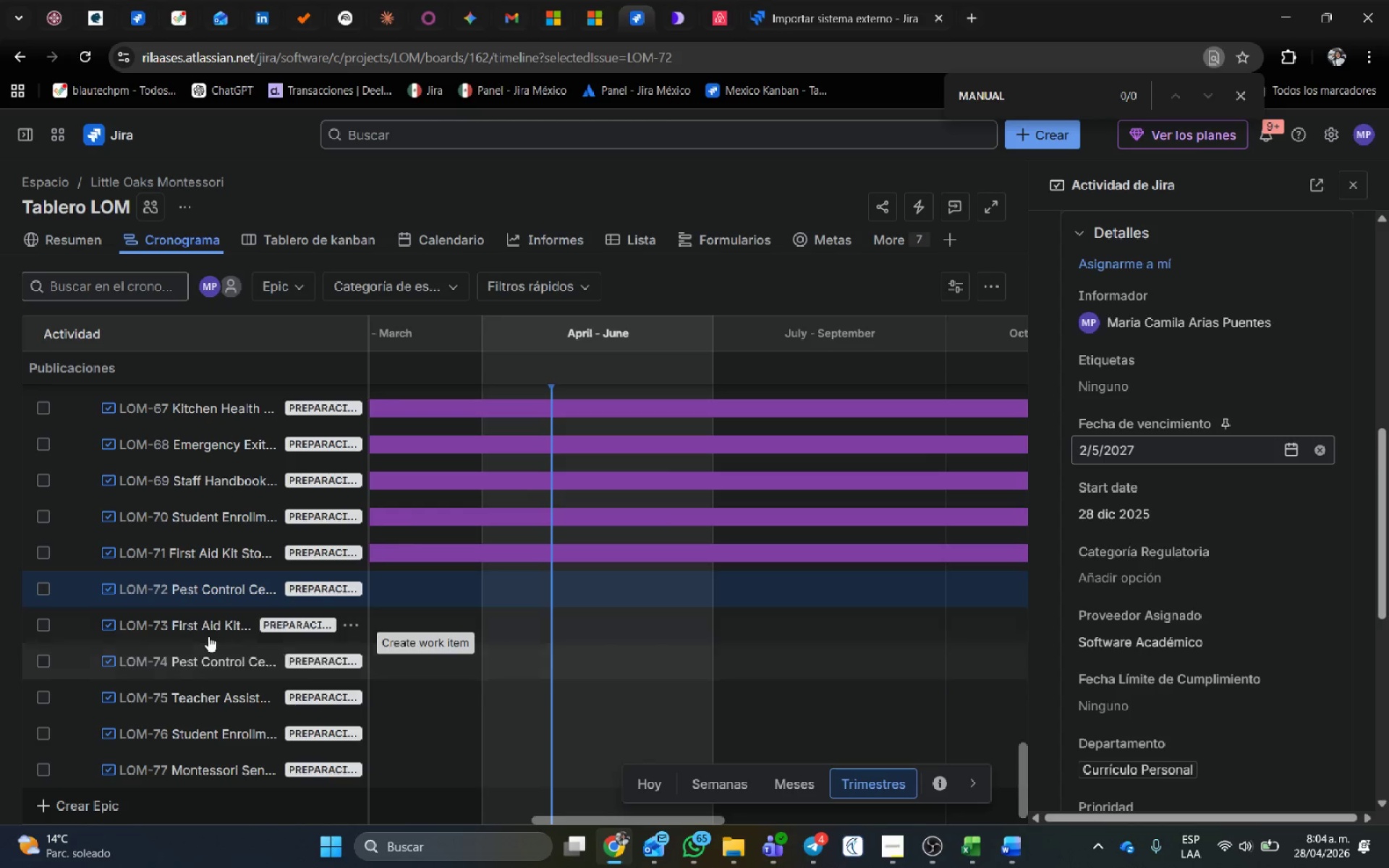 
left_click([208, 631])
 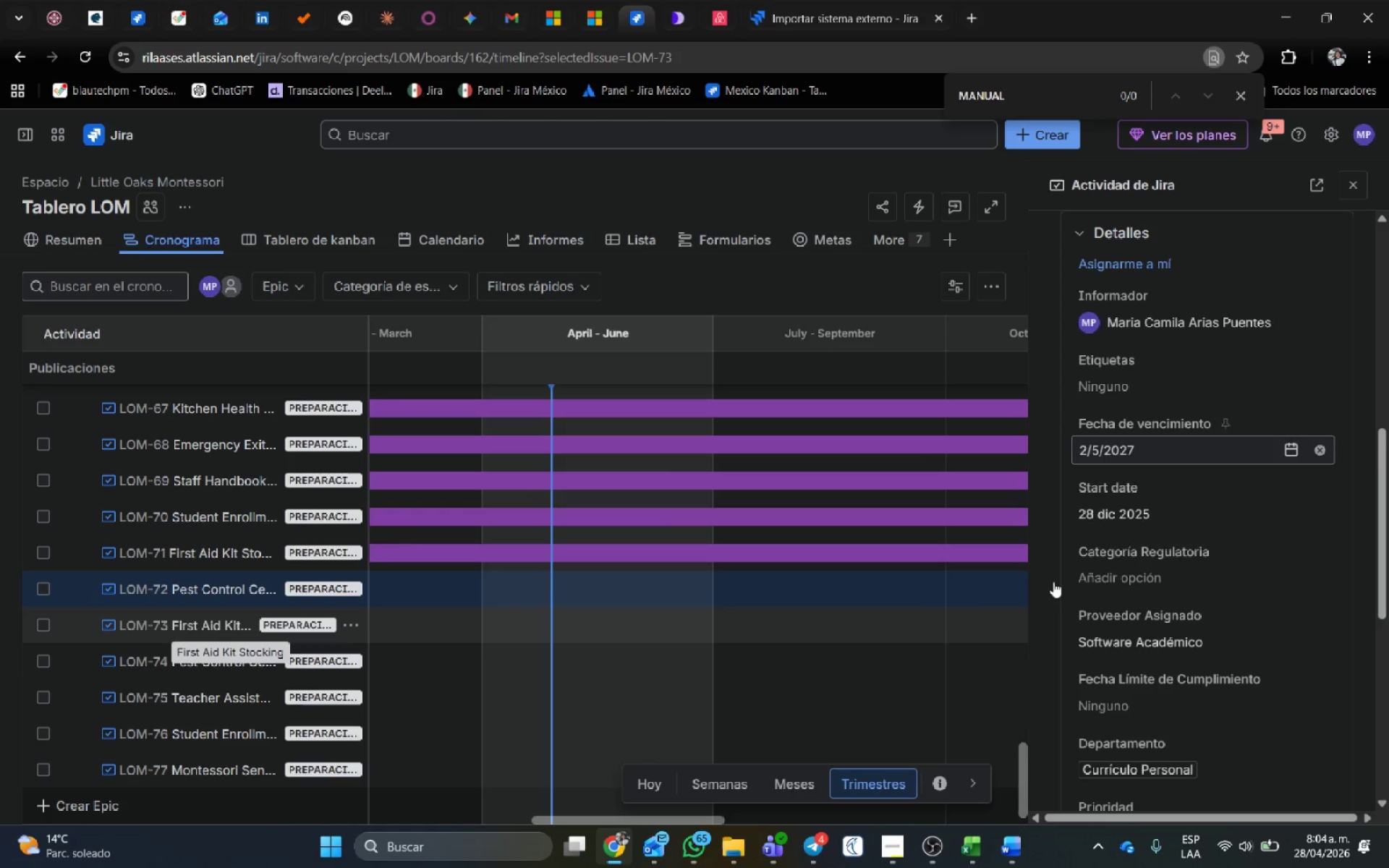 
mouse_move([1176, 590])
 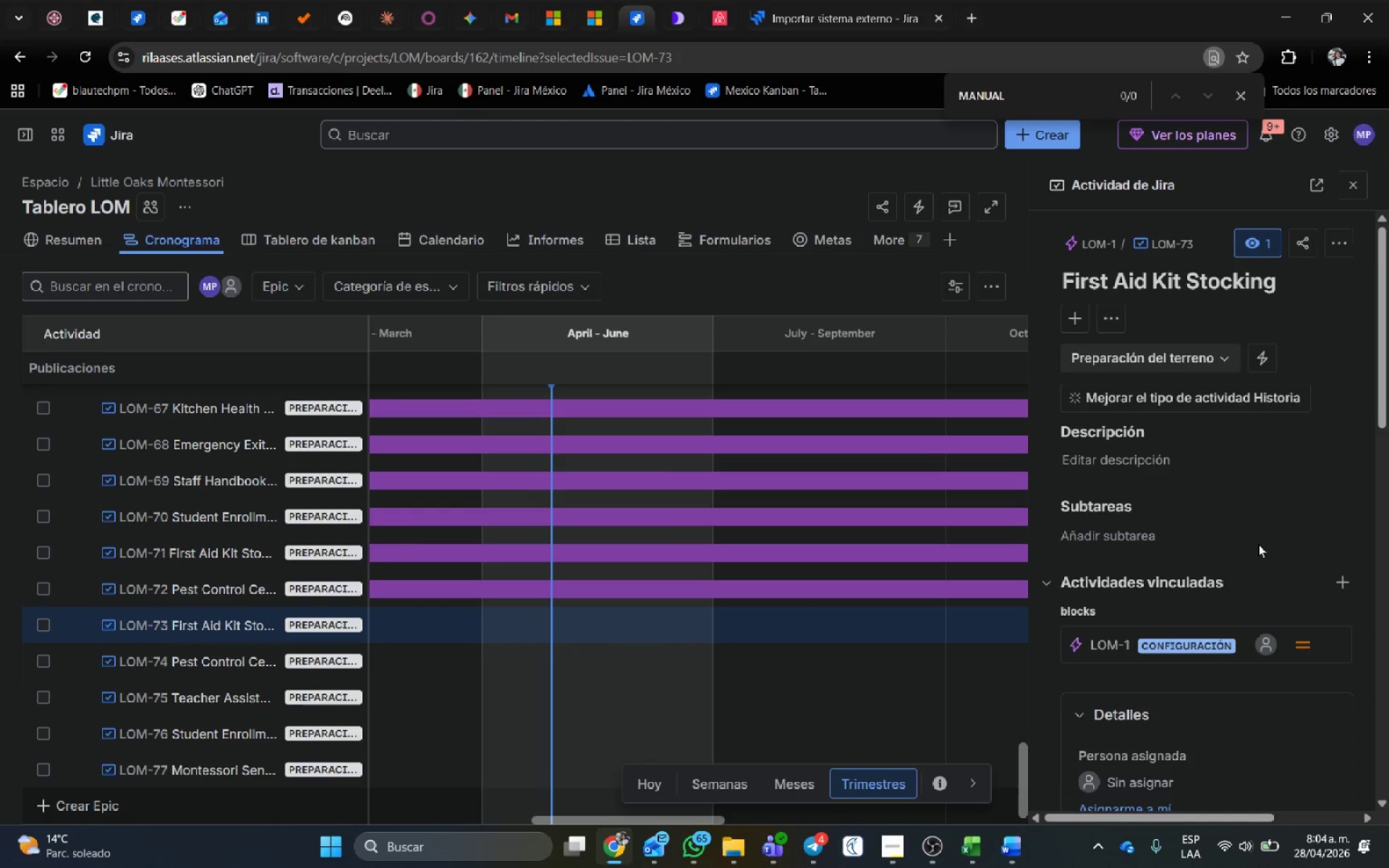 
scroll: coordinate [1311, 656], scroll_direction: down, amount: 6.0
 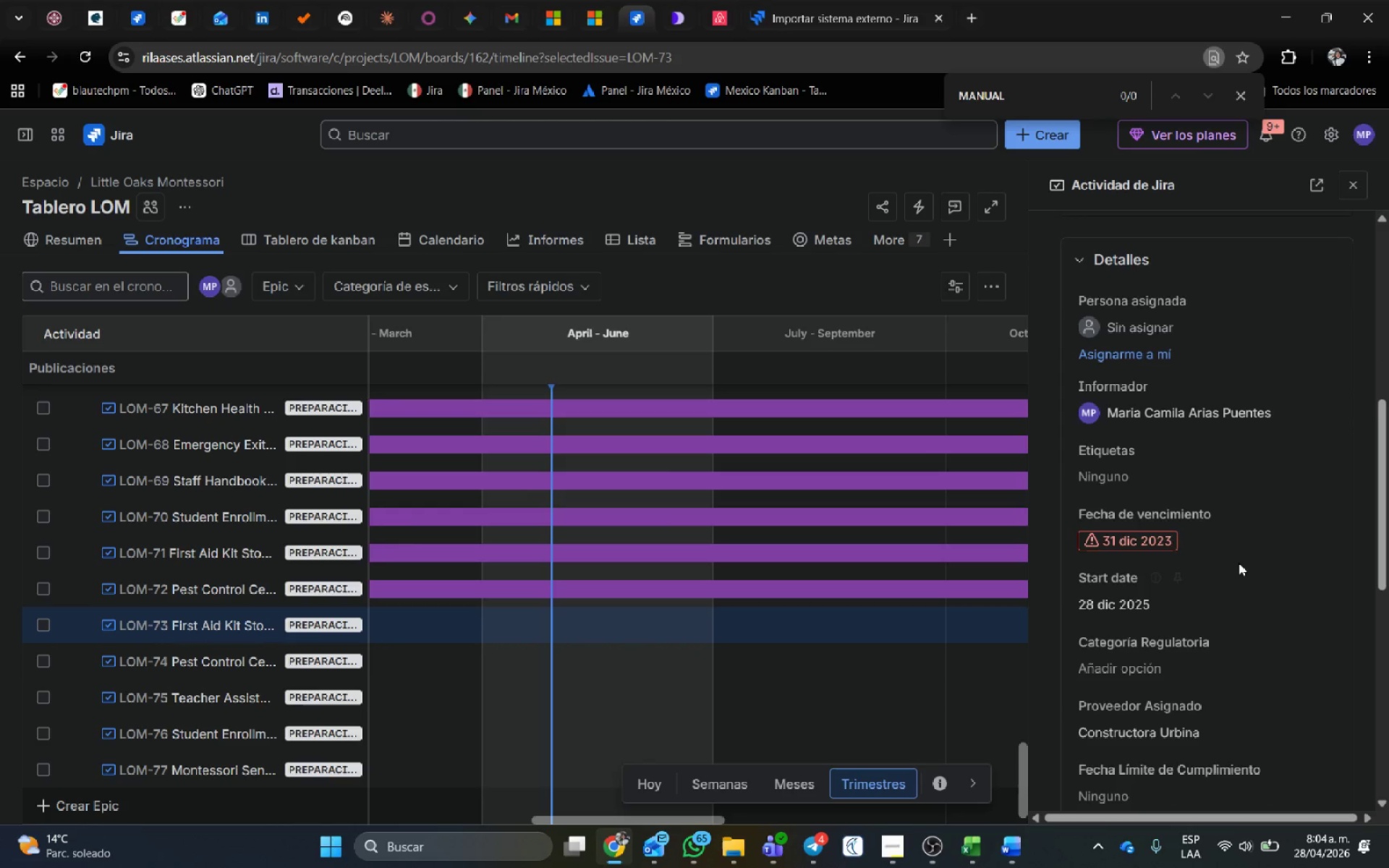 
left_click([1236, 541])
 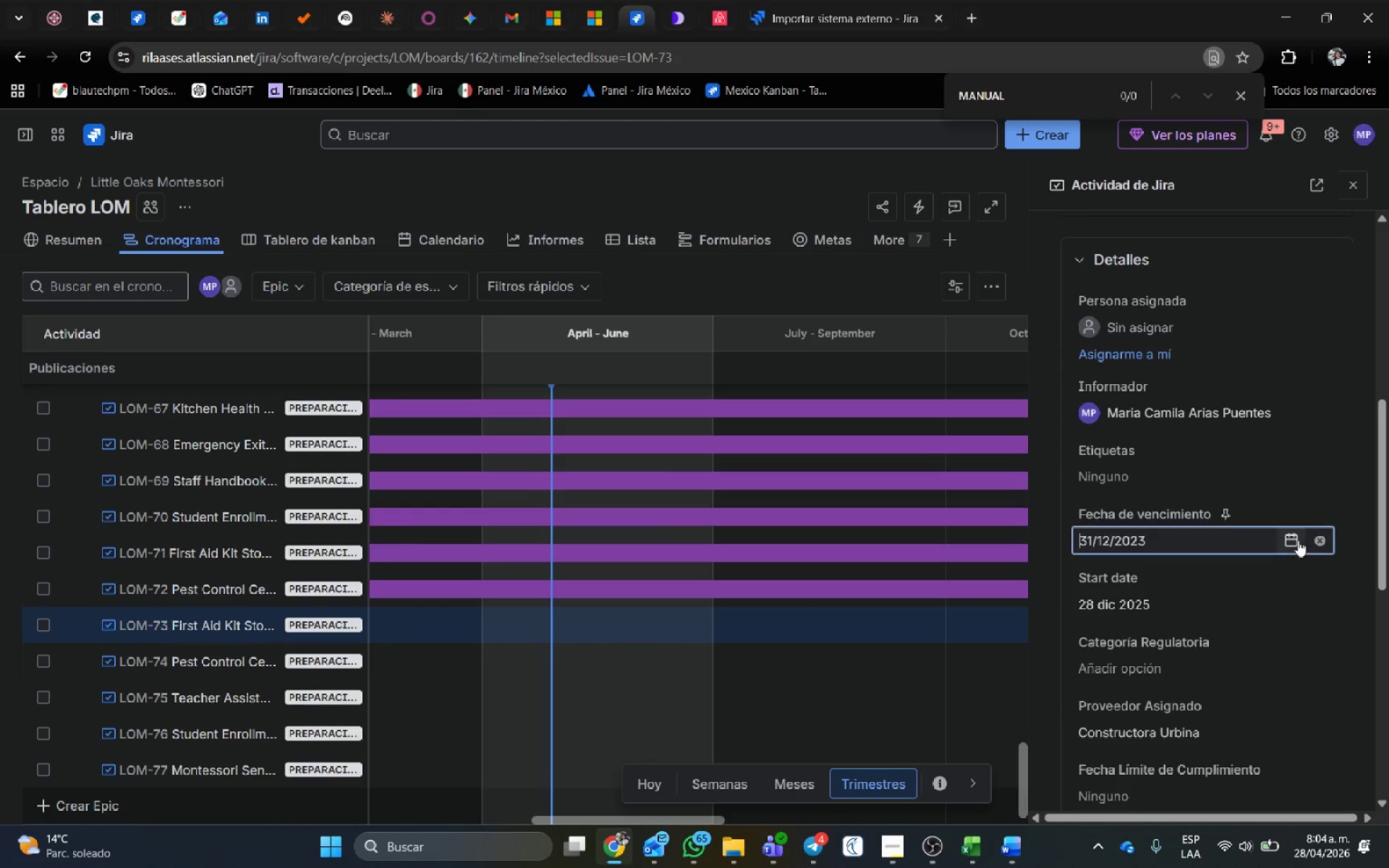 
left_click([1286, 537])
 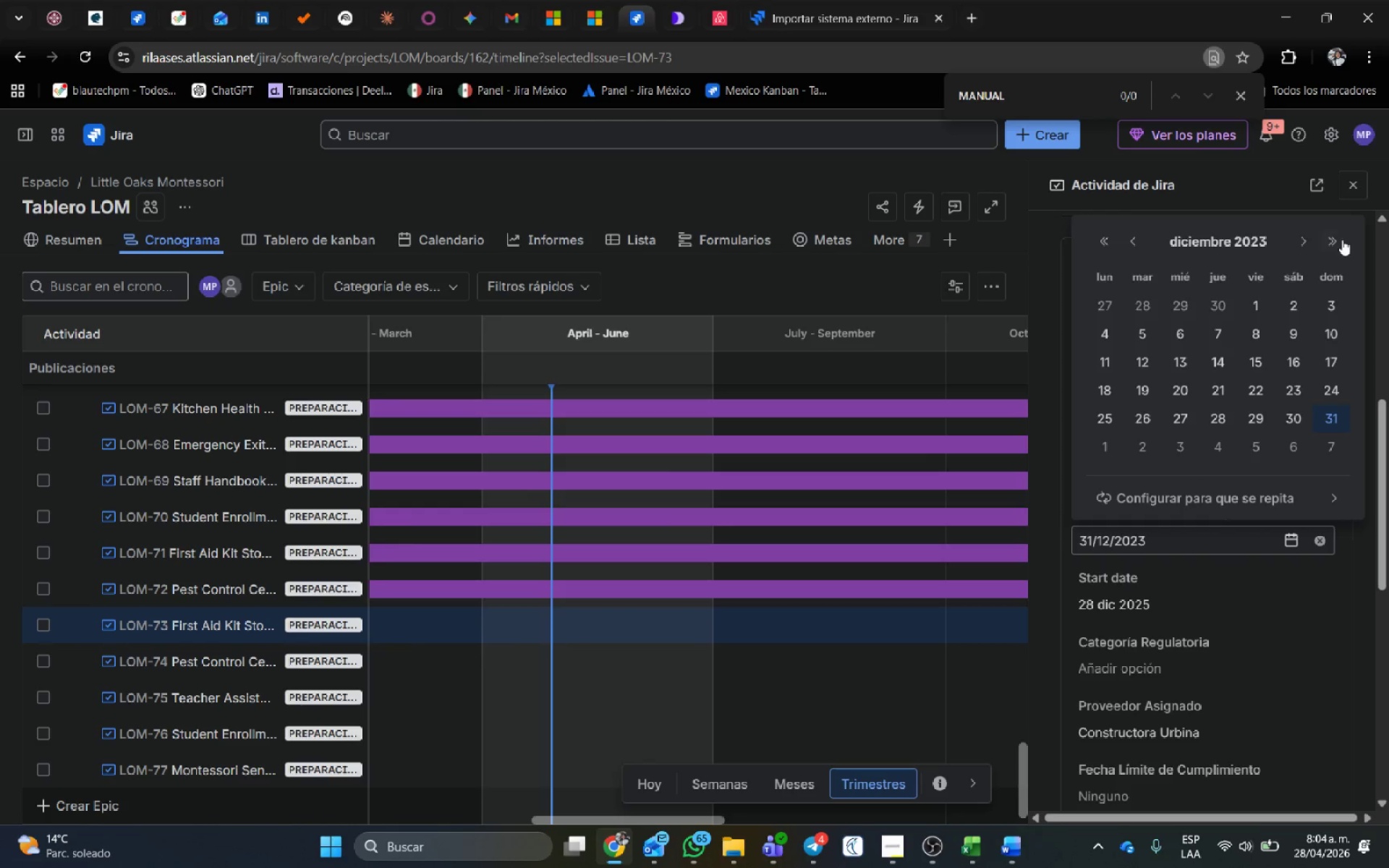 
double_click([1341, 239])
 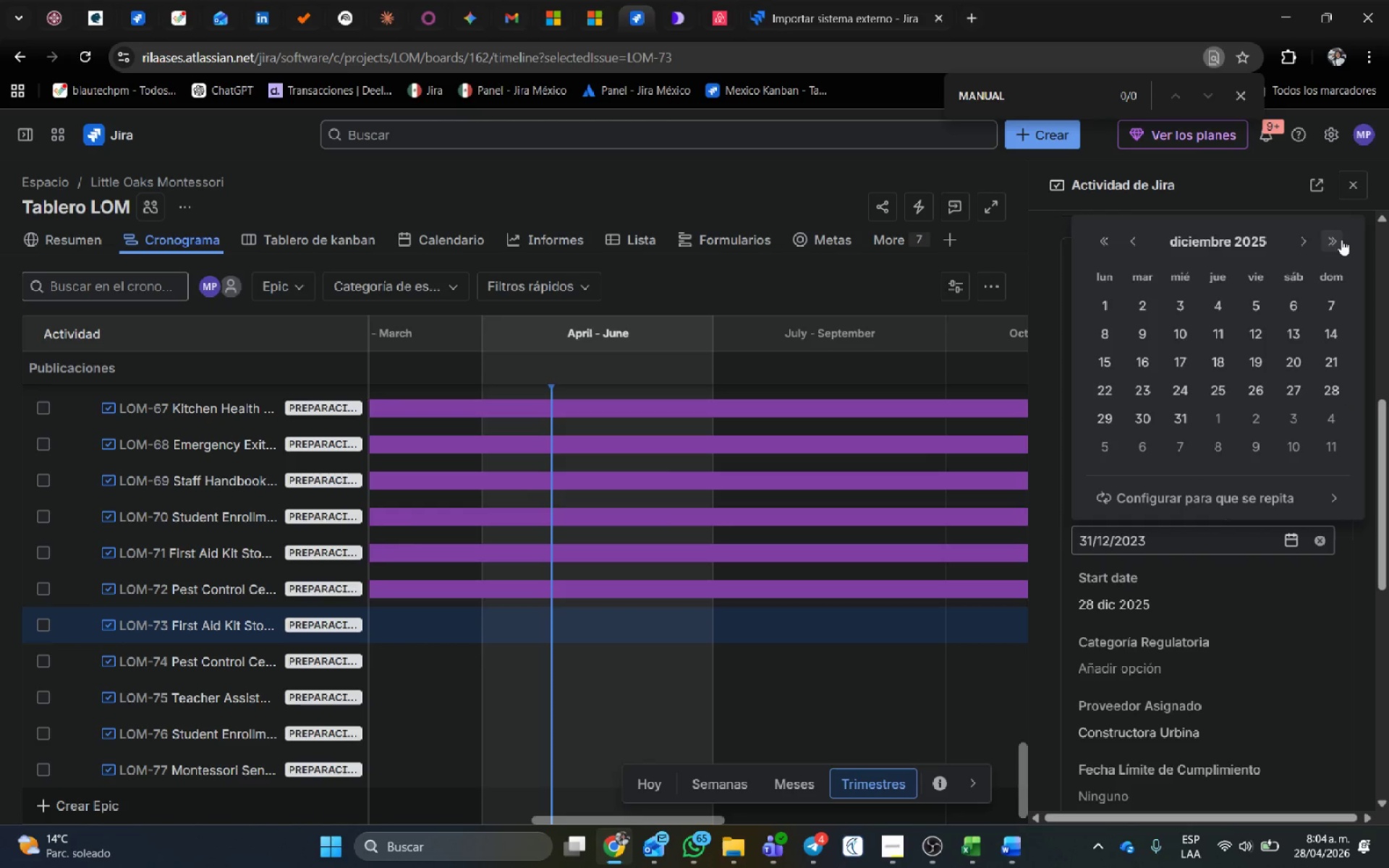 
triple_click([1341, 239])
 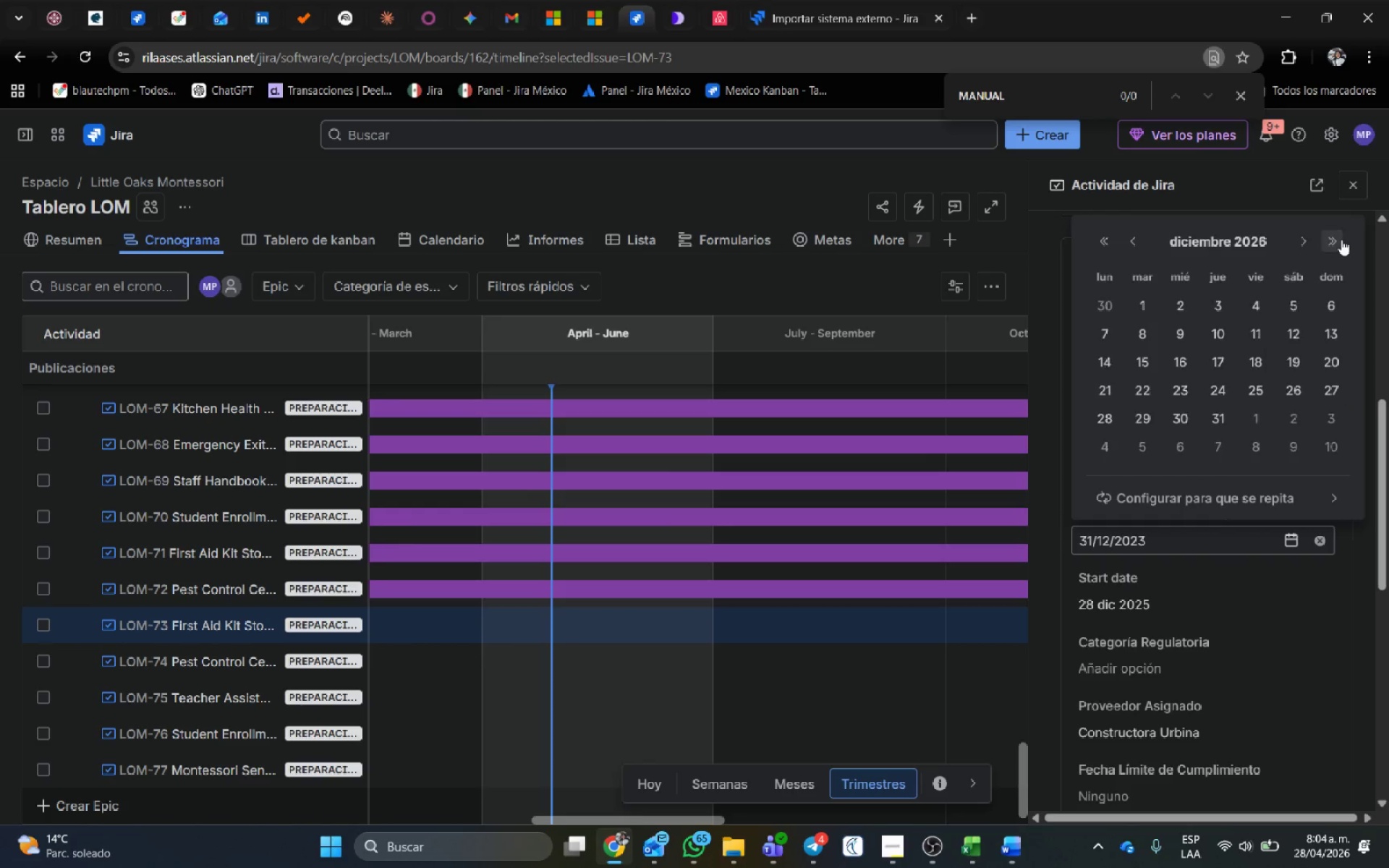 
triple_click([1341, 239])
 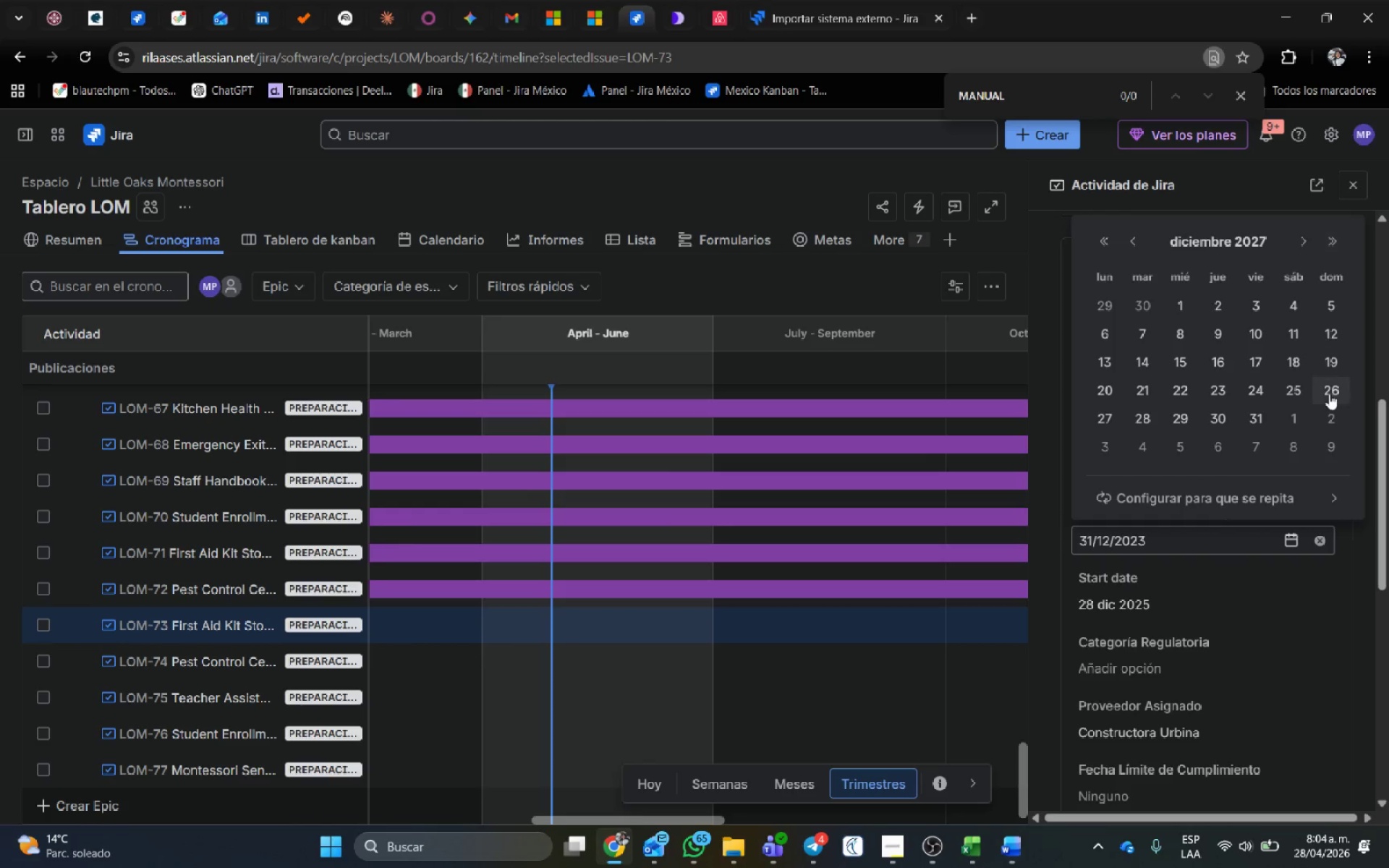 
triple_click([1329, 393])
 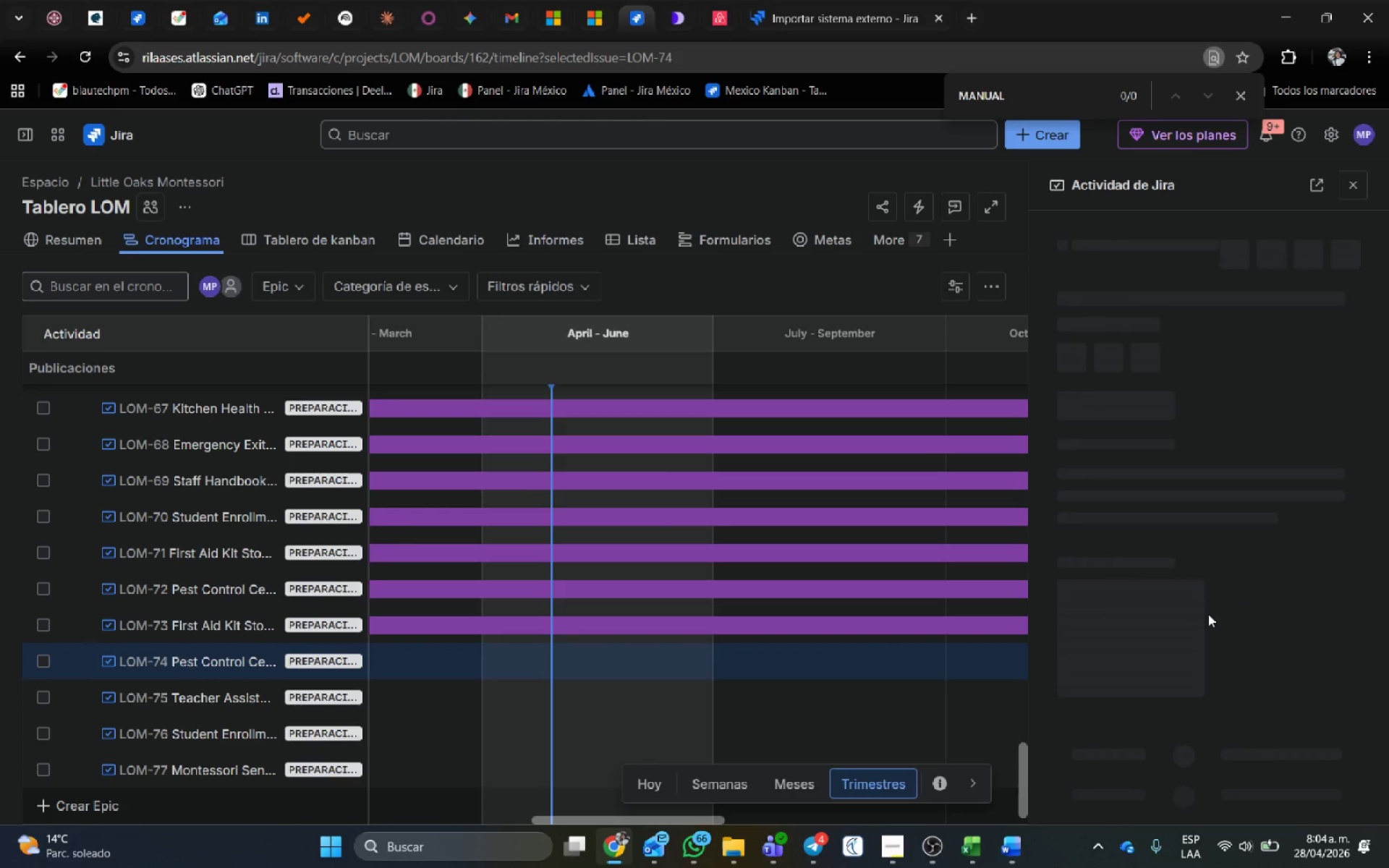 
wait(5.56)
 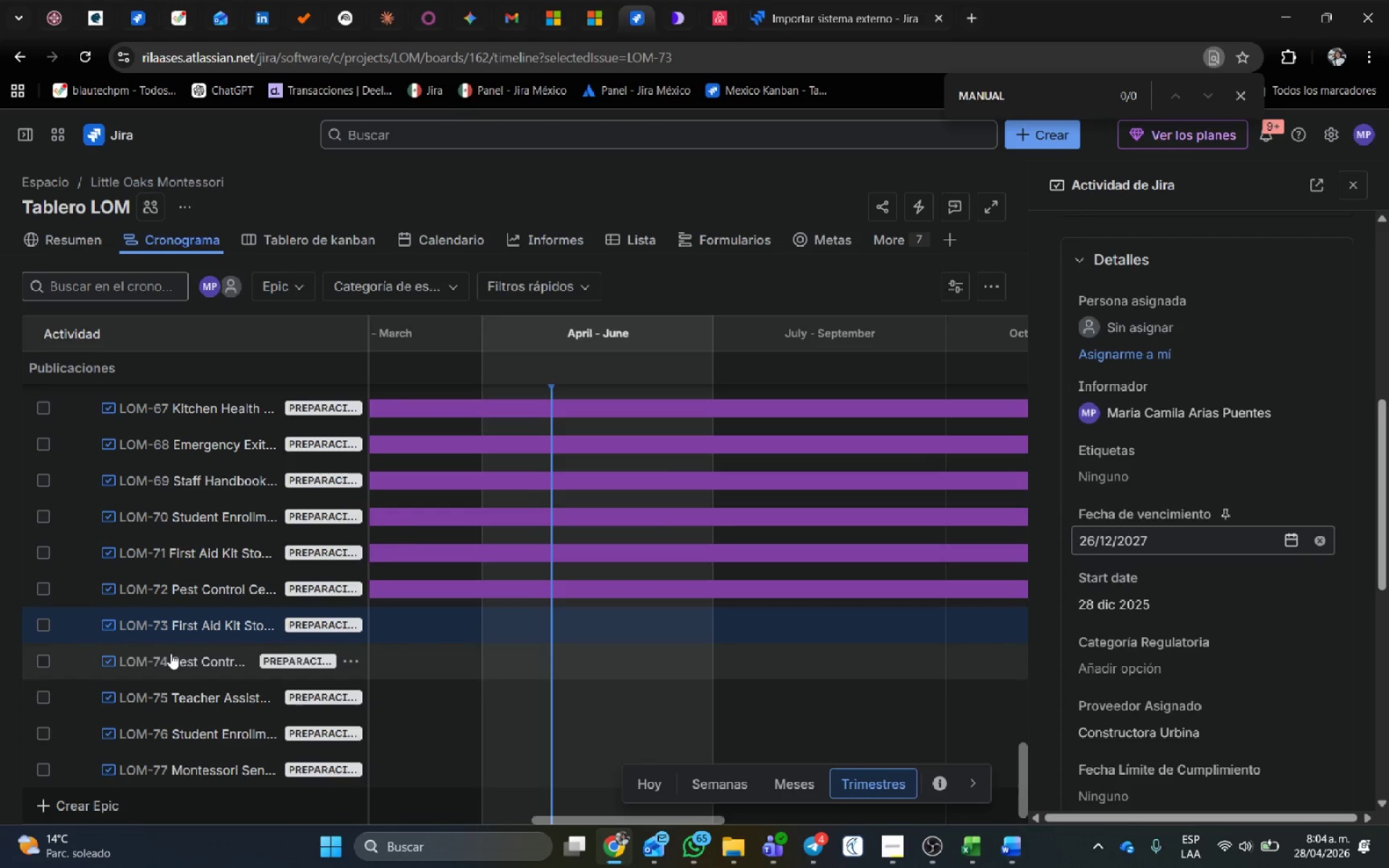 
scroll: coordinate [1217, 598], scroll_direction: down, amount: 7.0
 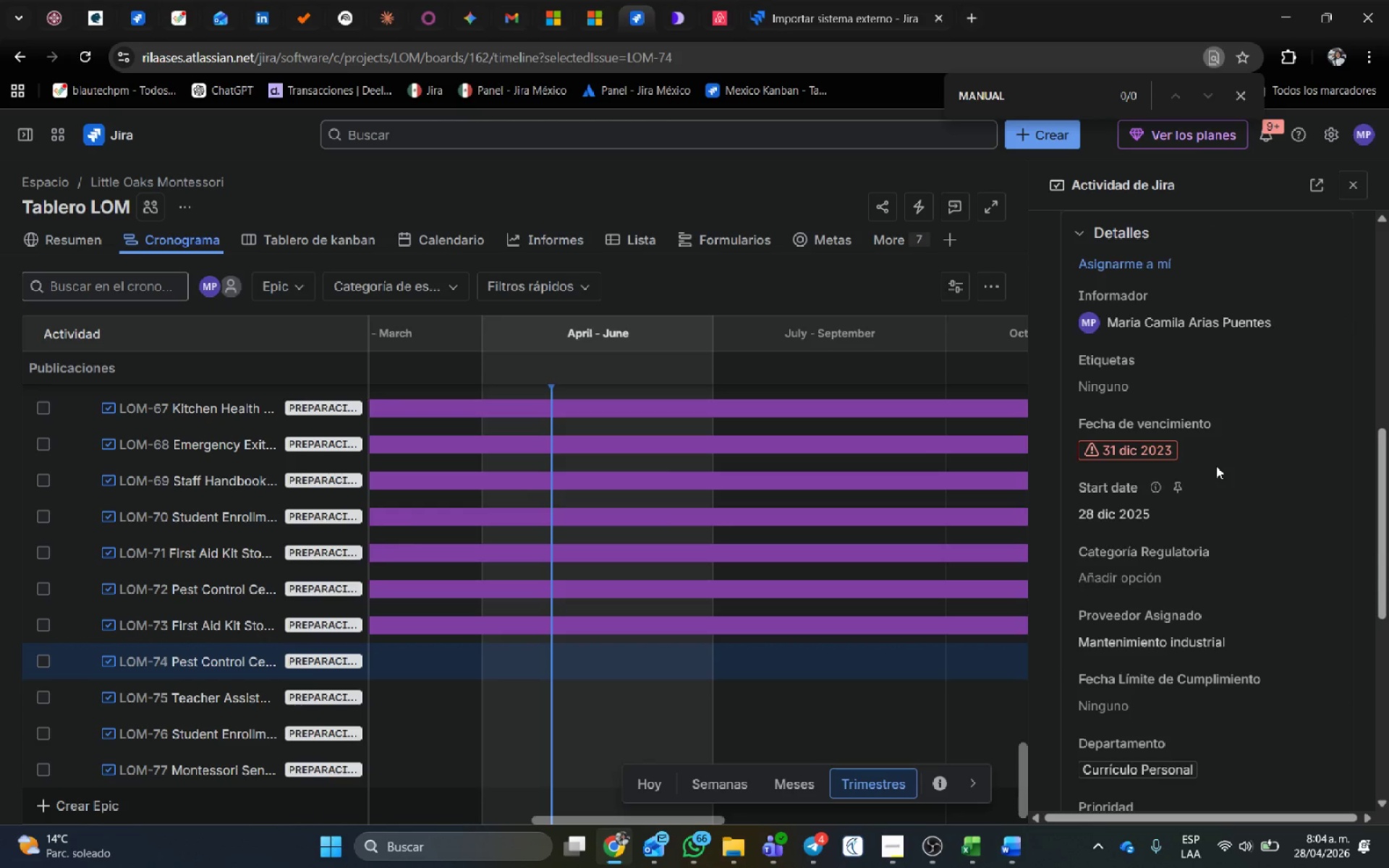 
left_click([1218, 454])
 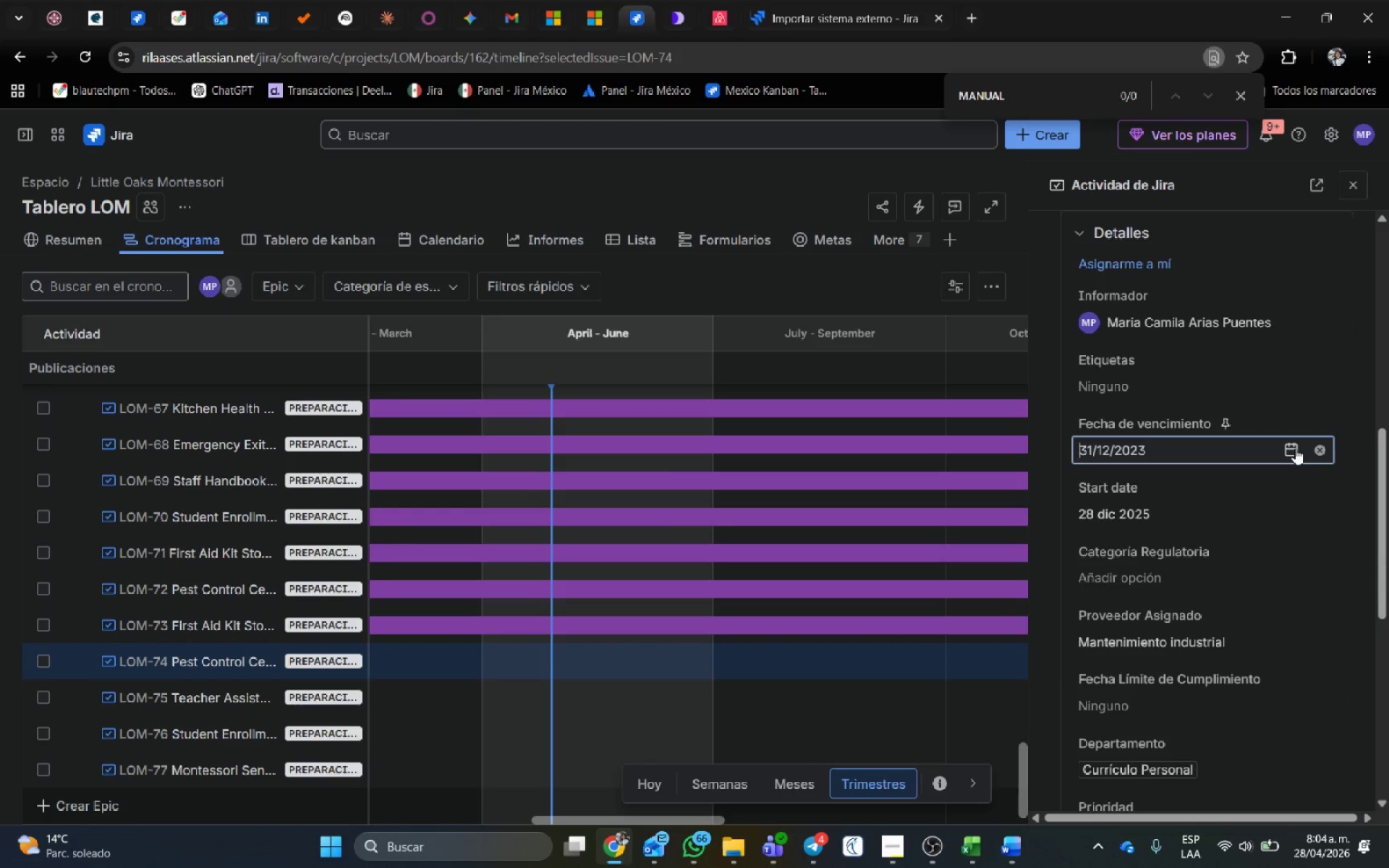 
left_click([1293, 448])
 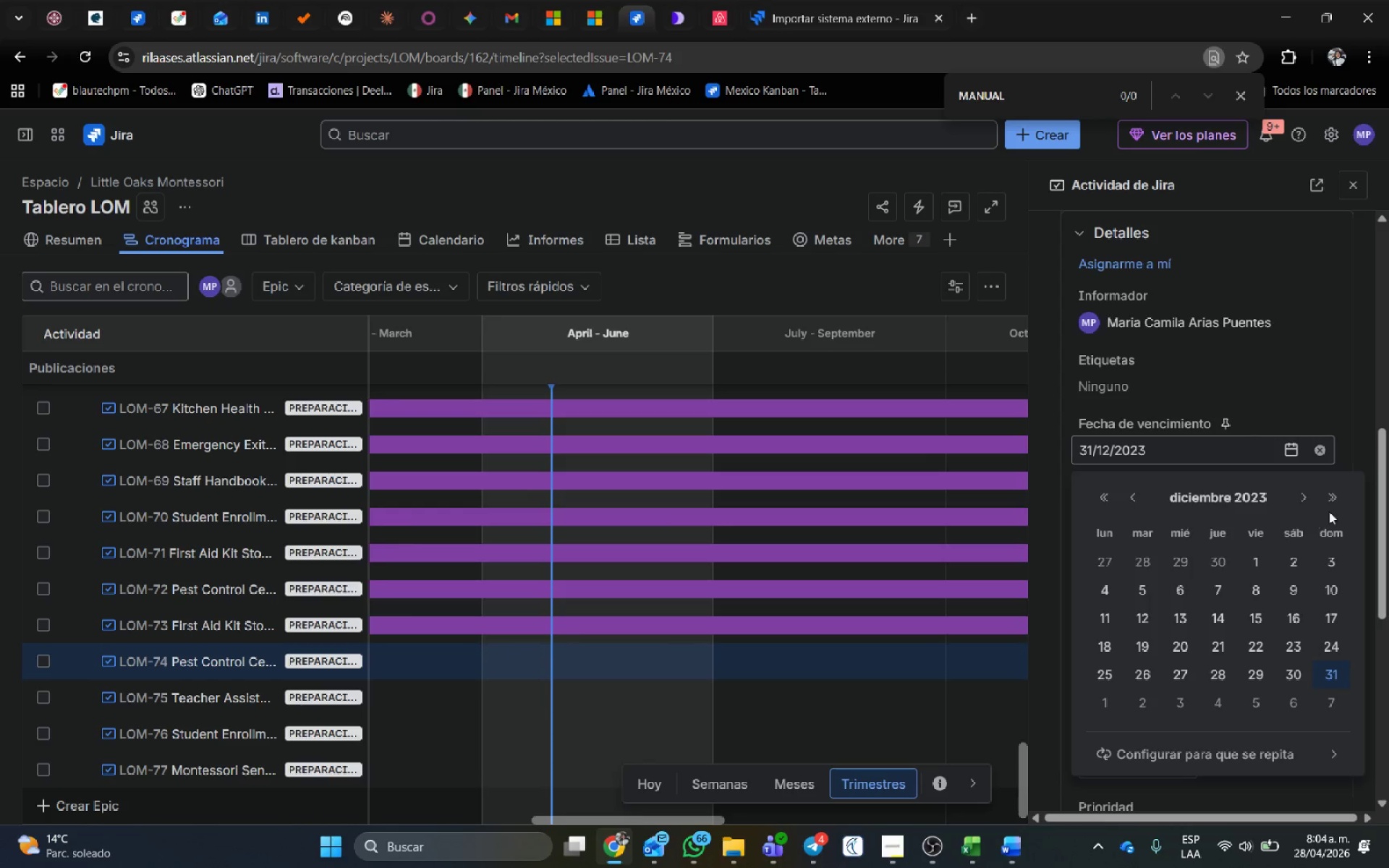 
left_click([1332, 503])
 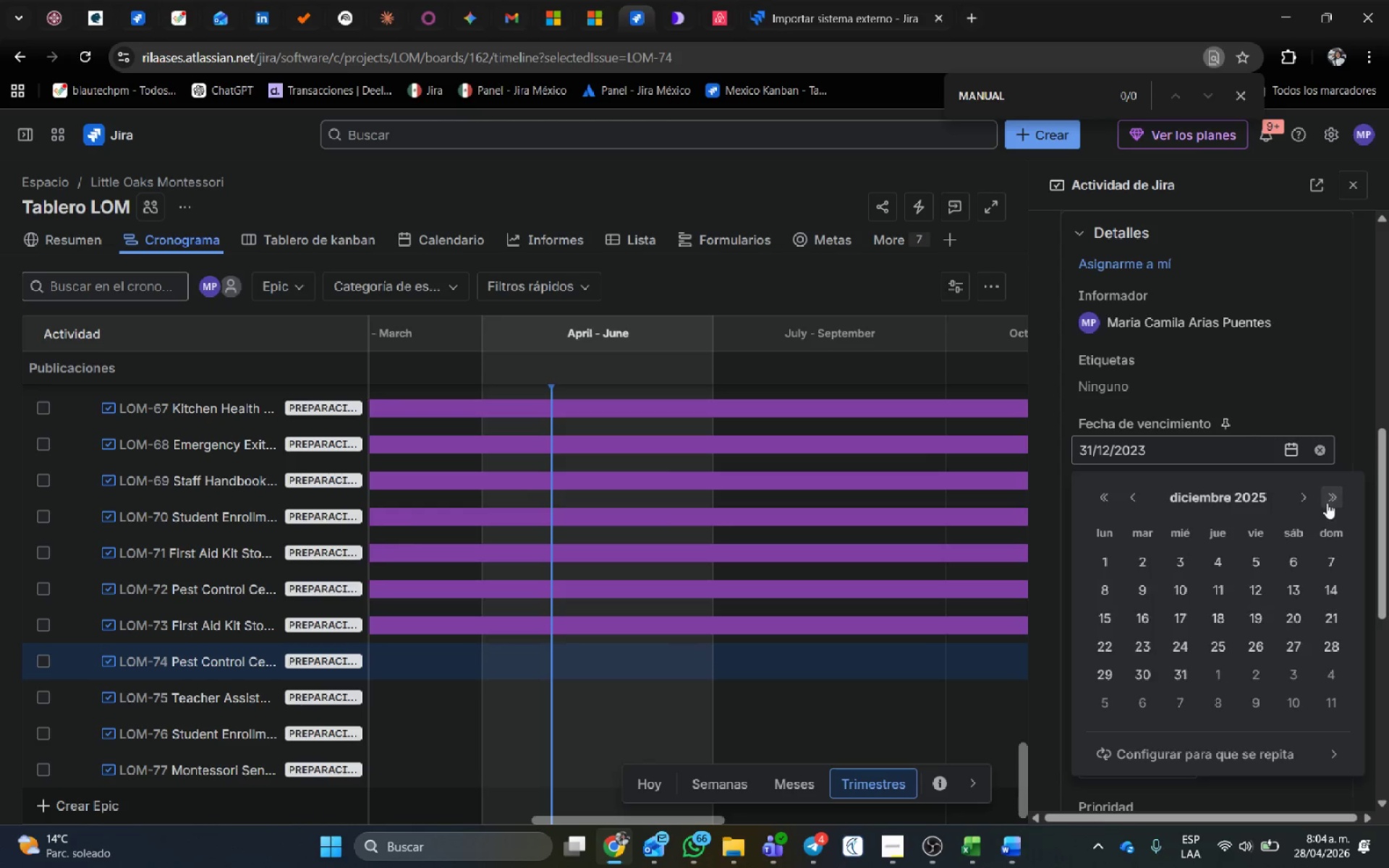 
left_click_drag(start_coordinate=[1325, 503], to_coordinate=[1321, 504])
 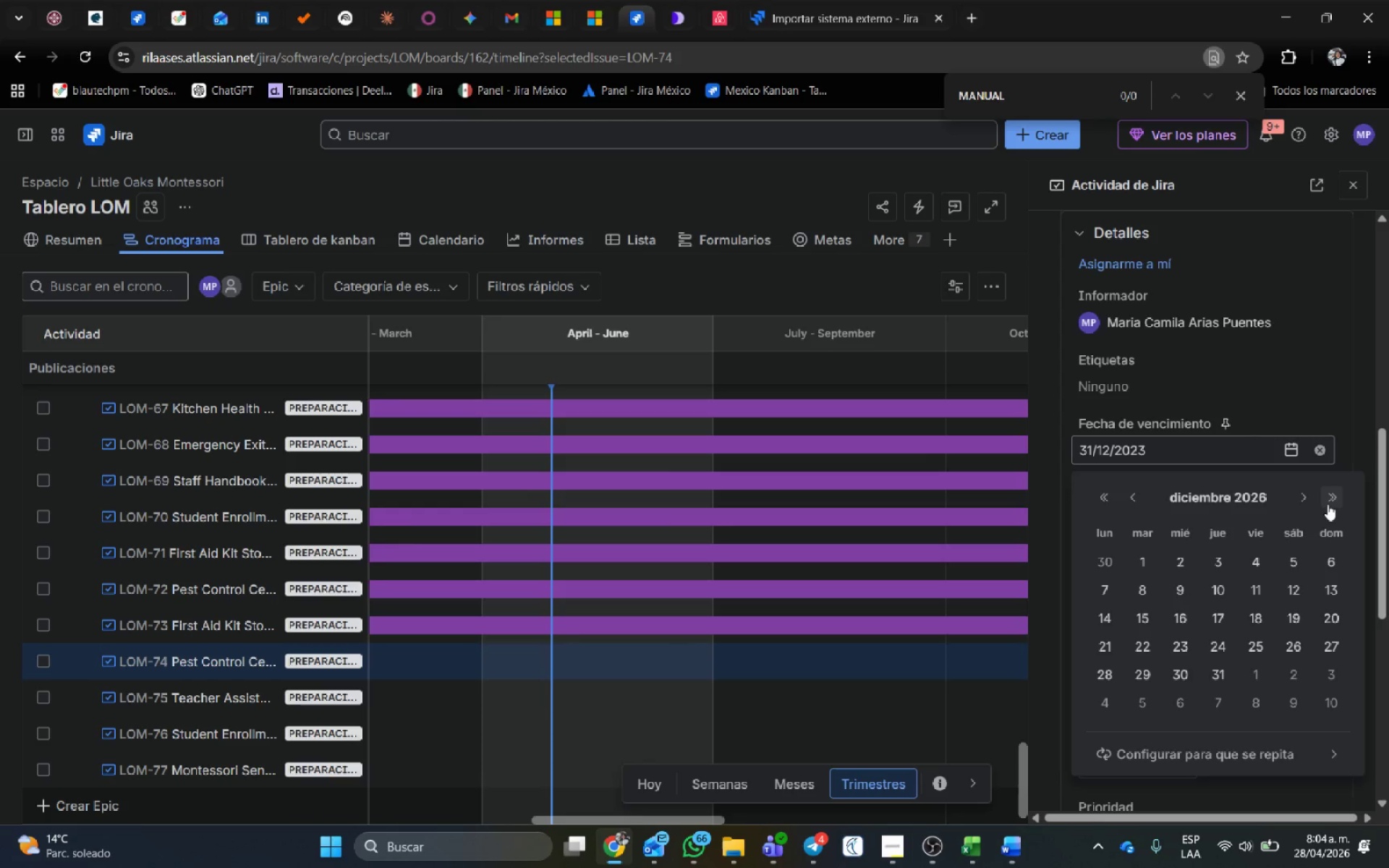 
left_click([1328, 504])
 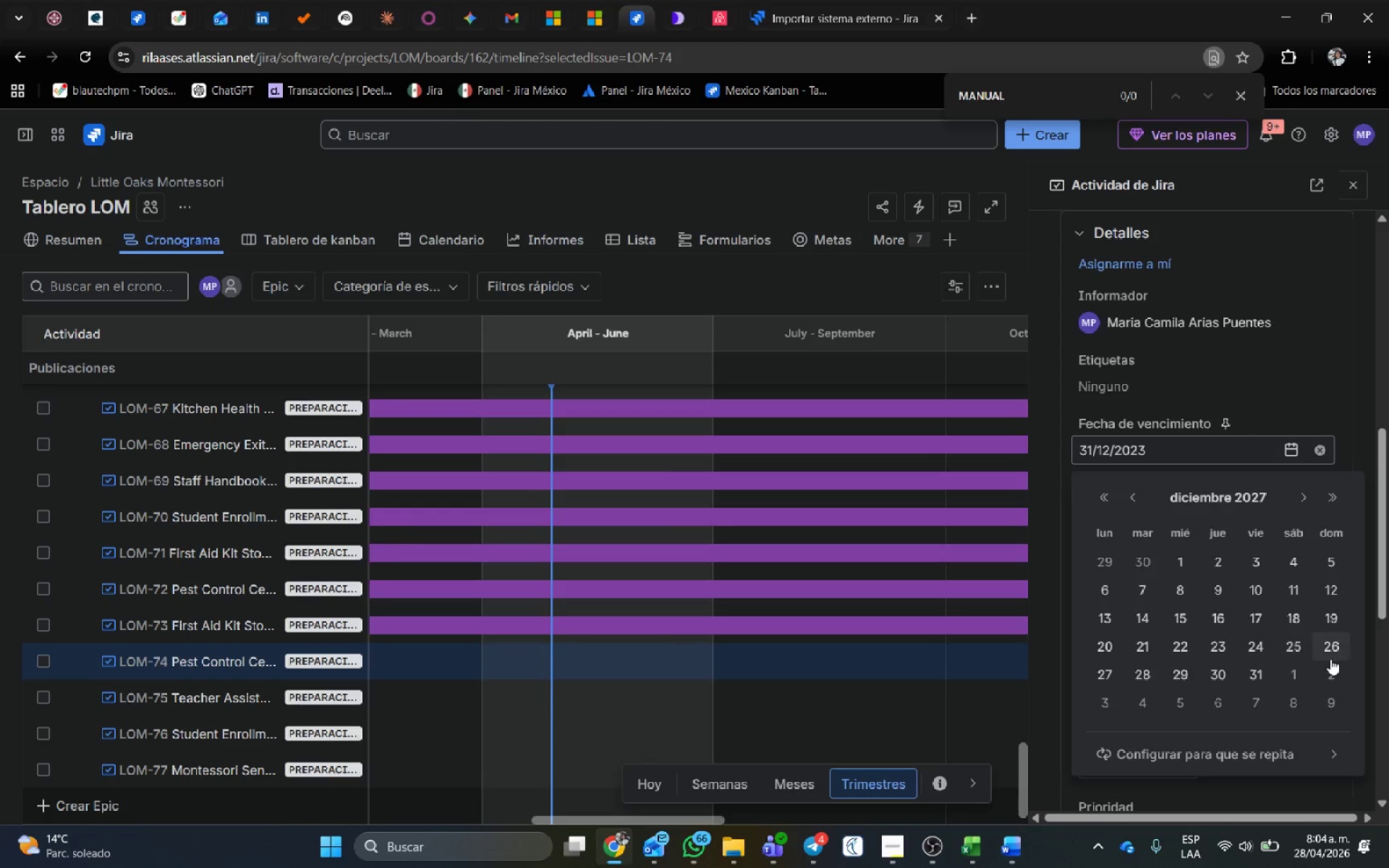 
left_click([1330, 660])
 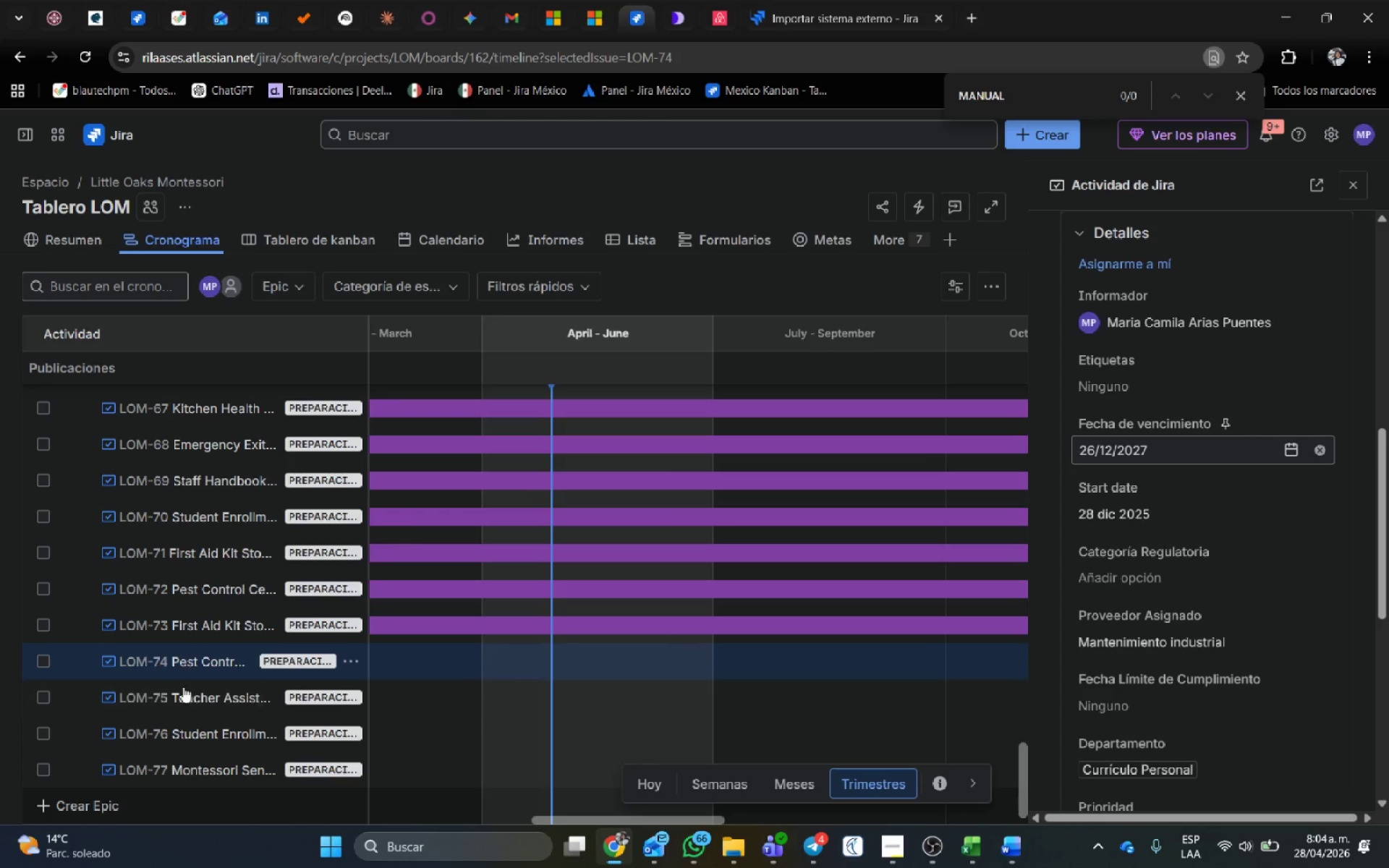 
left_click([179, 698])
 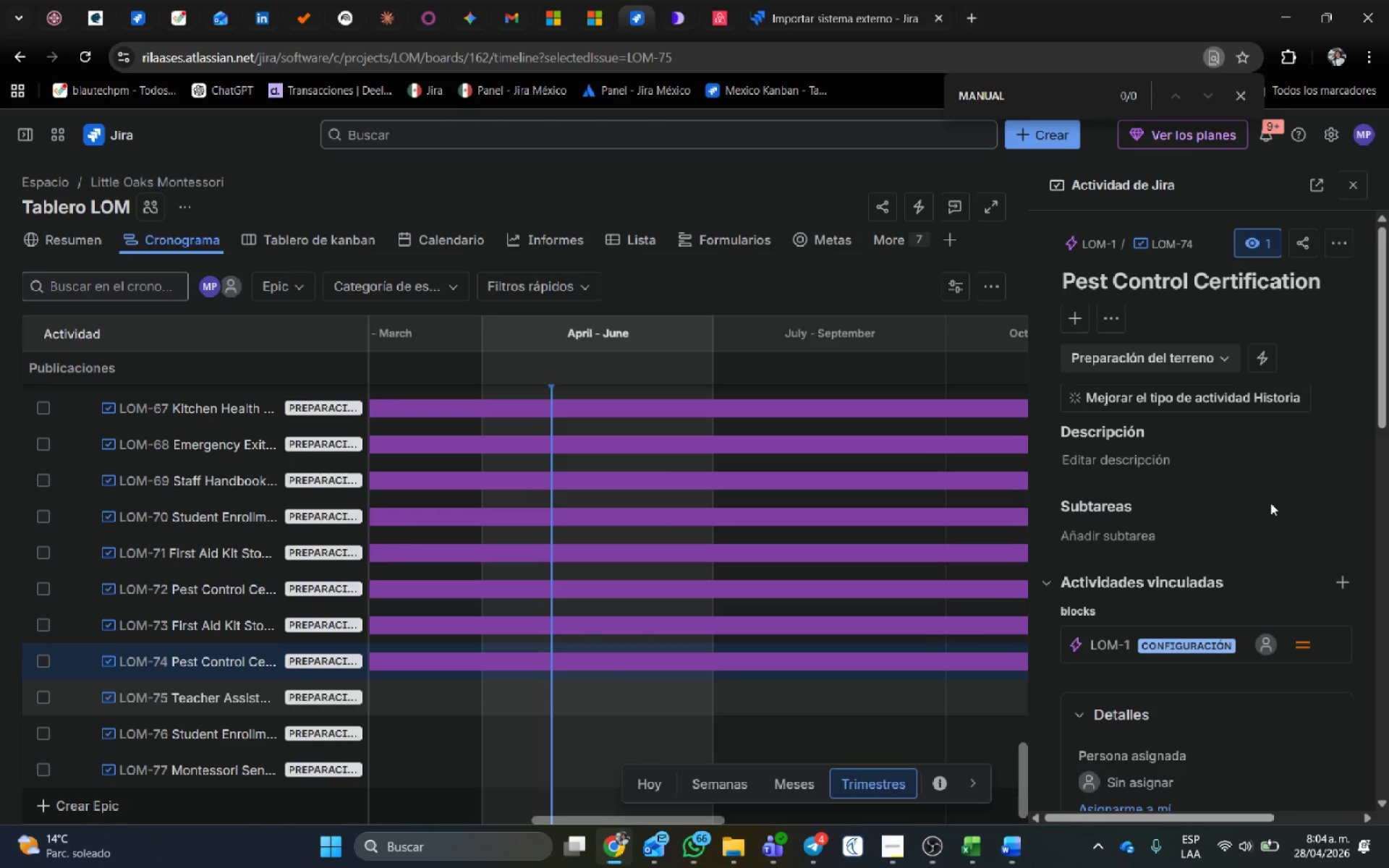 
scroll: coordinate [1265, 516], scroll_direction: down, amount: 7.0
 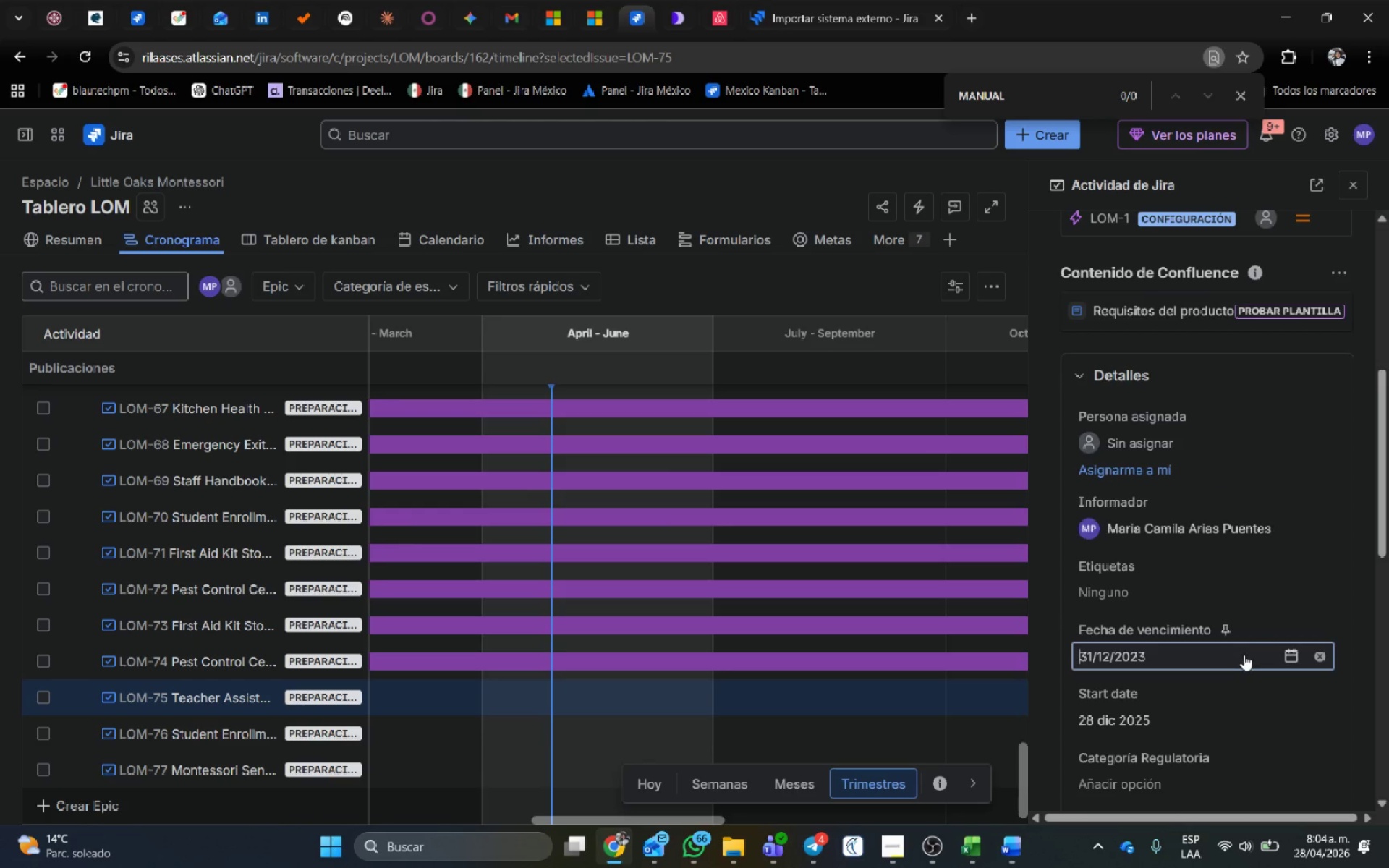 
left_click([1286, 655])
 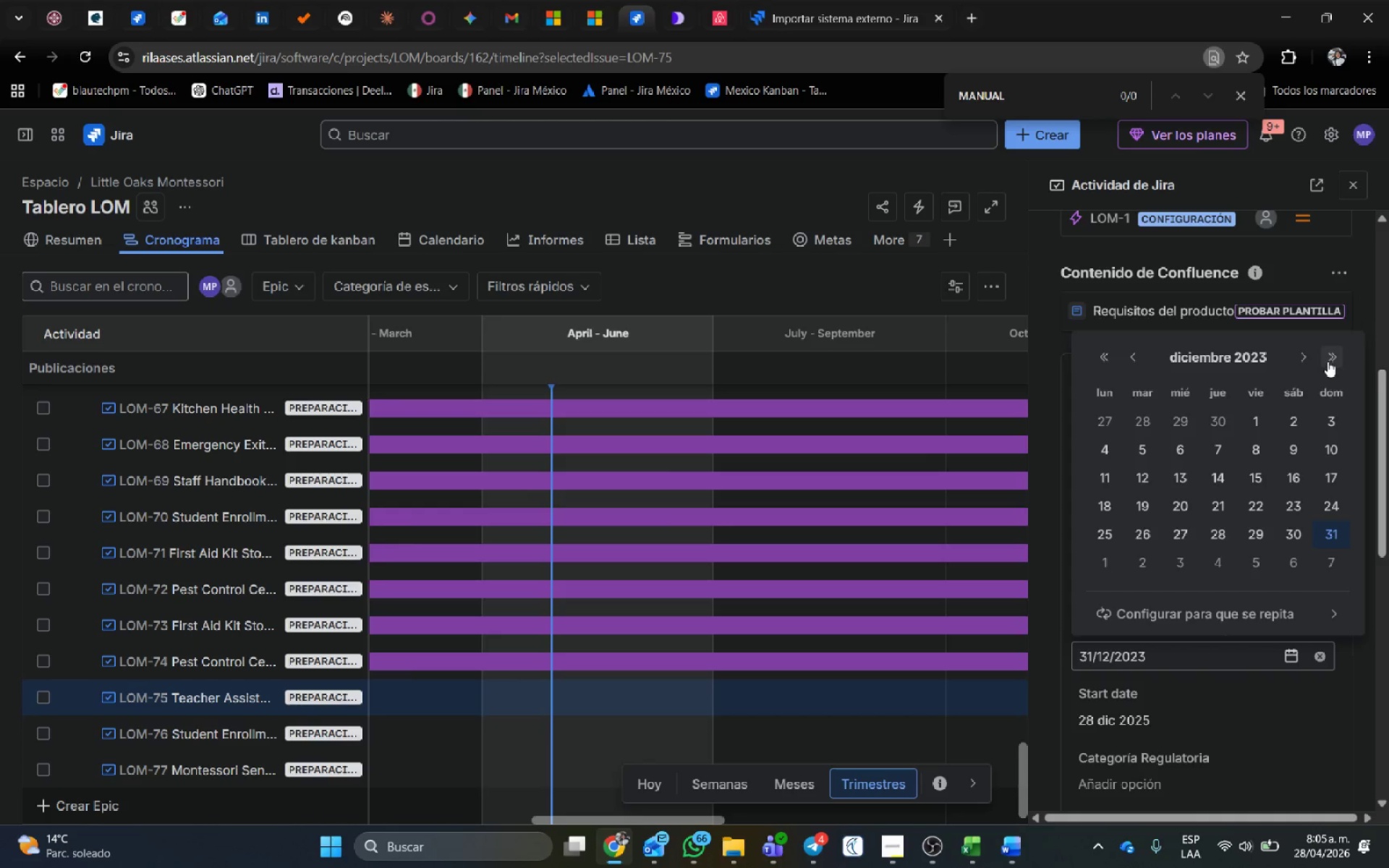 
double_click([1328, 361])
 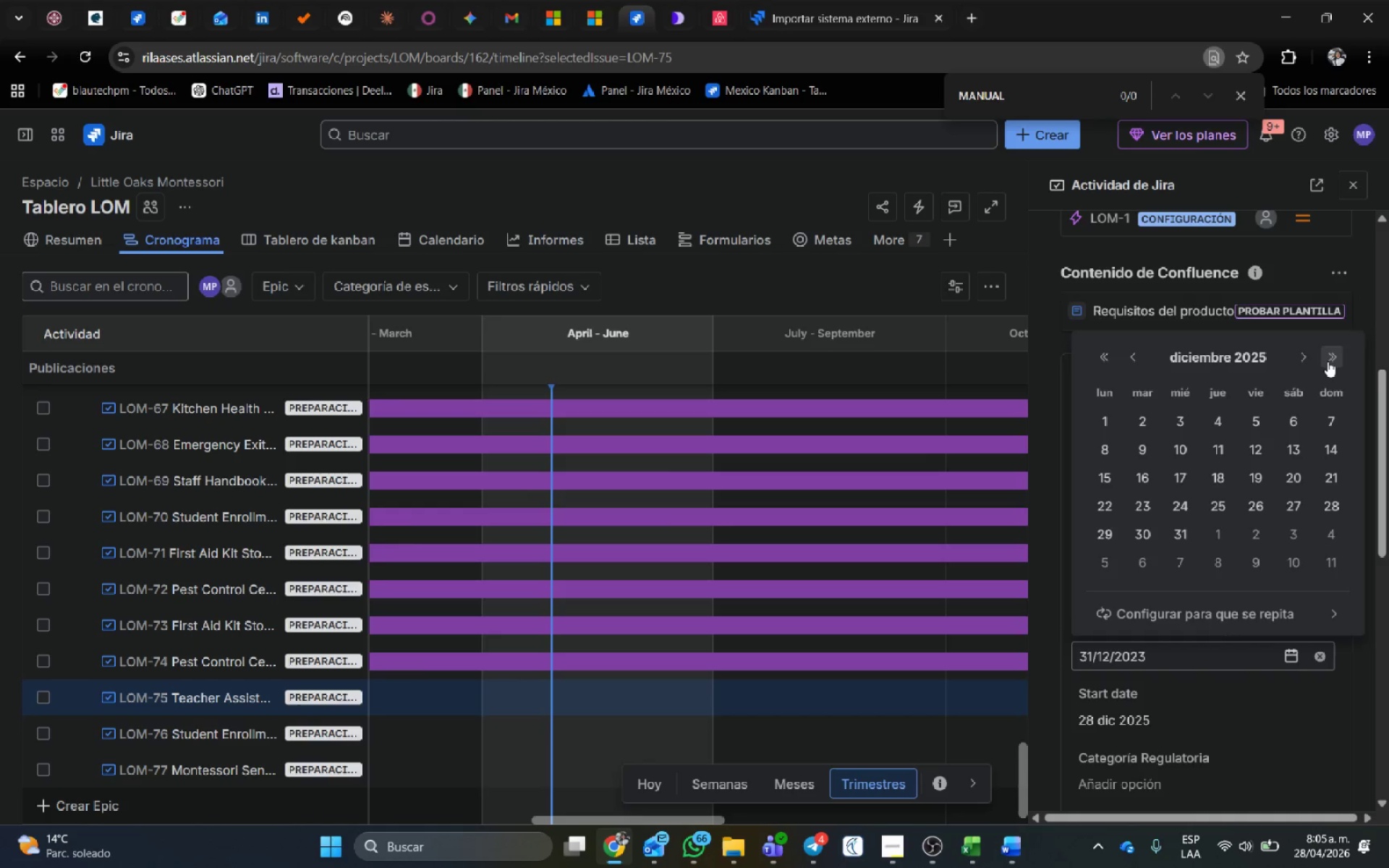 
triple_click([1328, 361])
 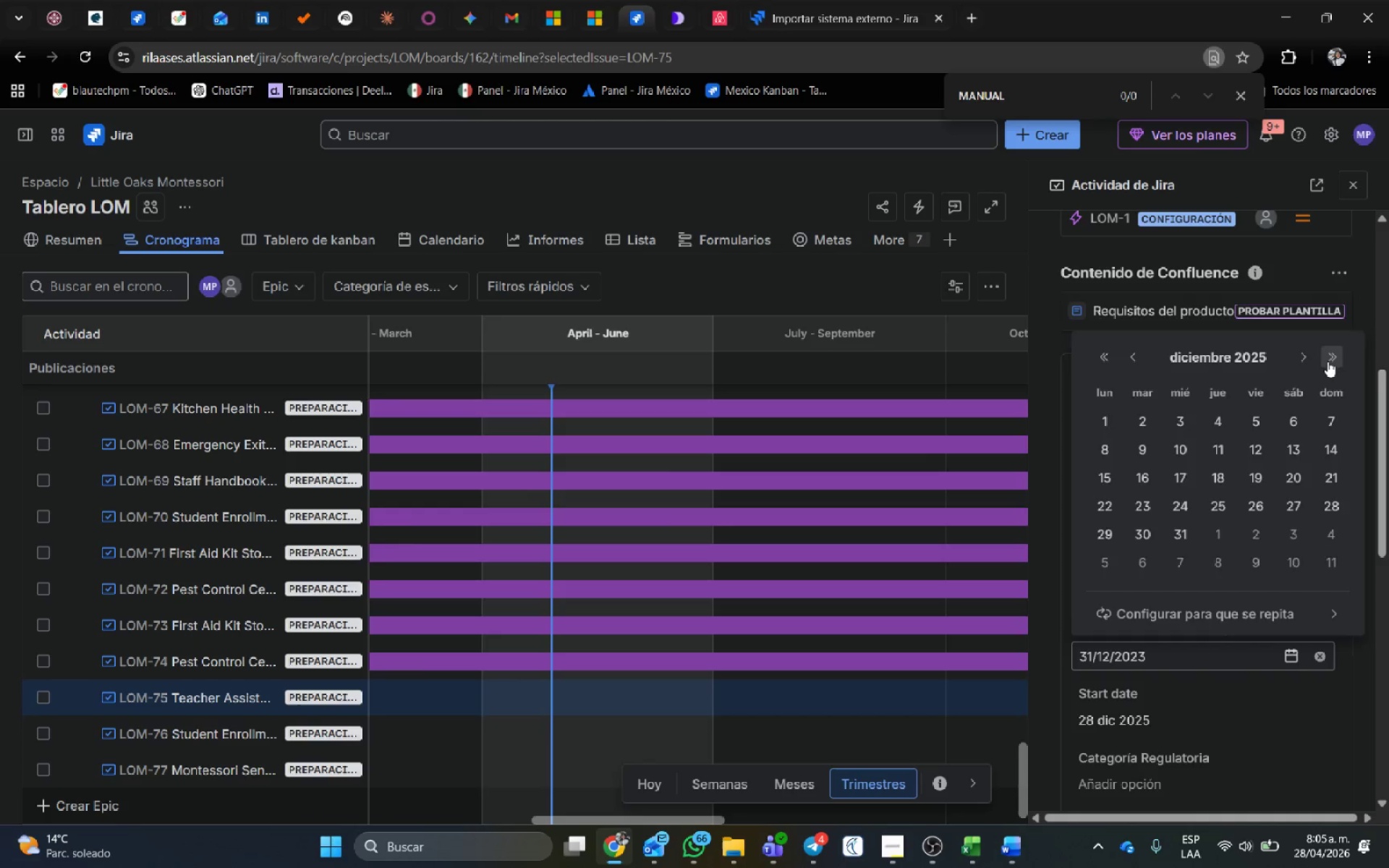 
triple_click([1328, 361])
 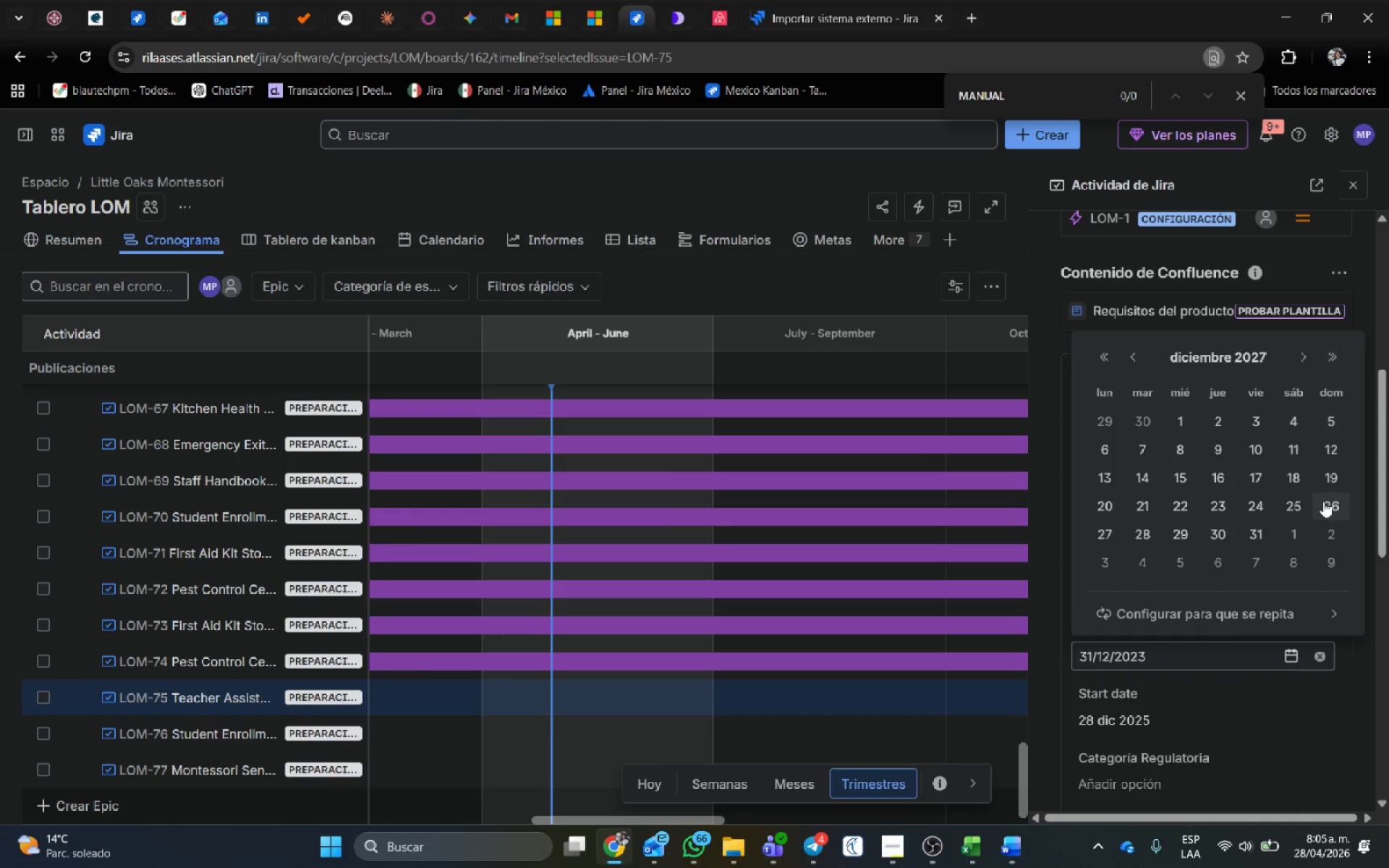 
left_click([1323, 501])
 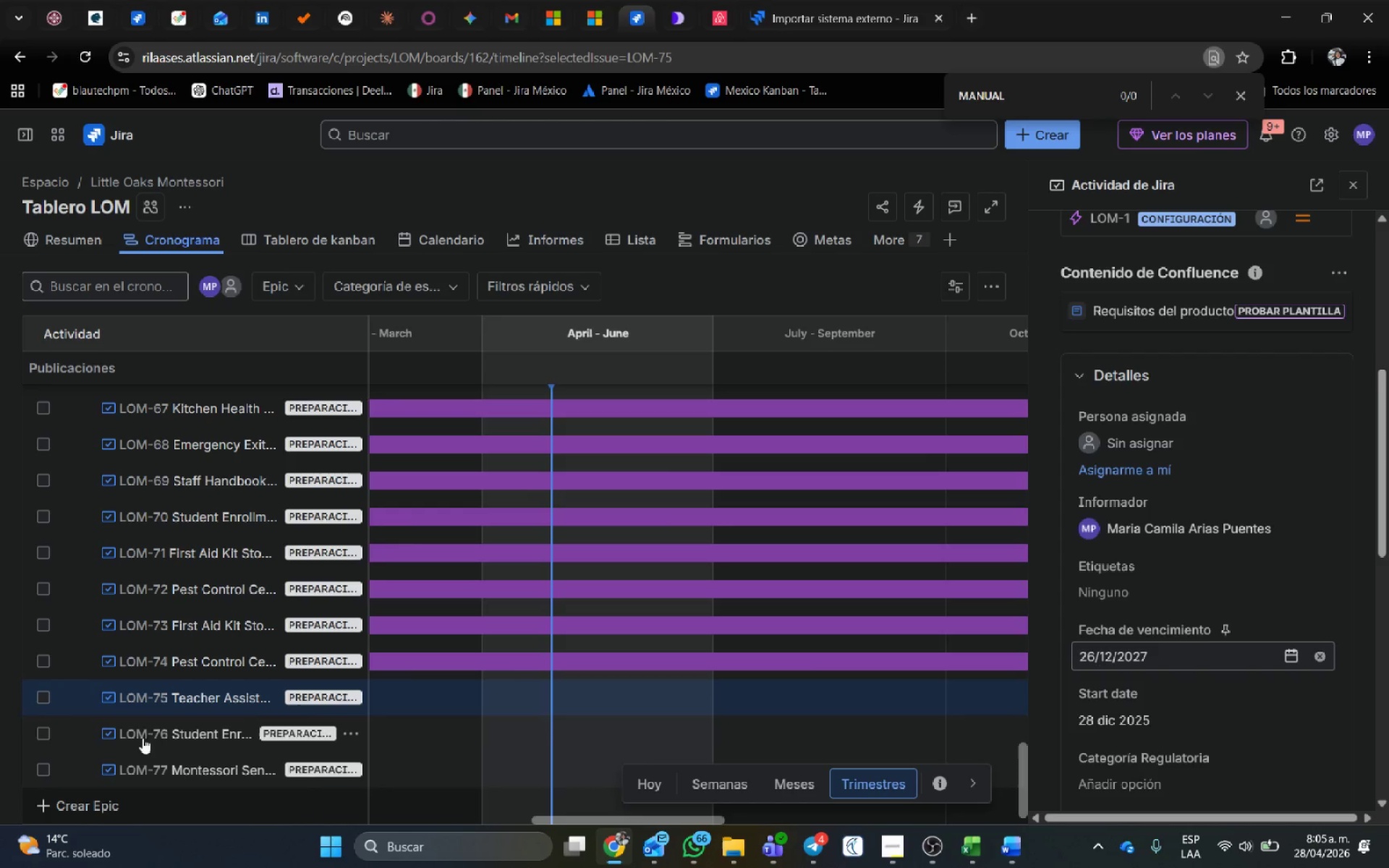 
left_click([196, 733])
 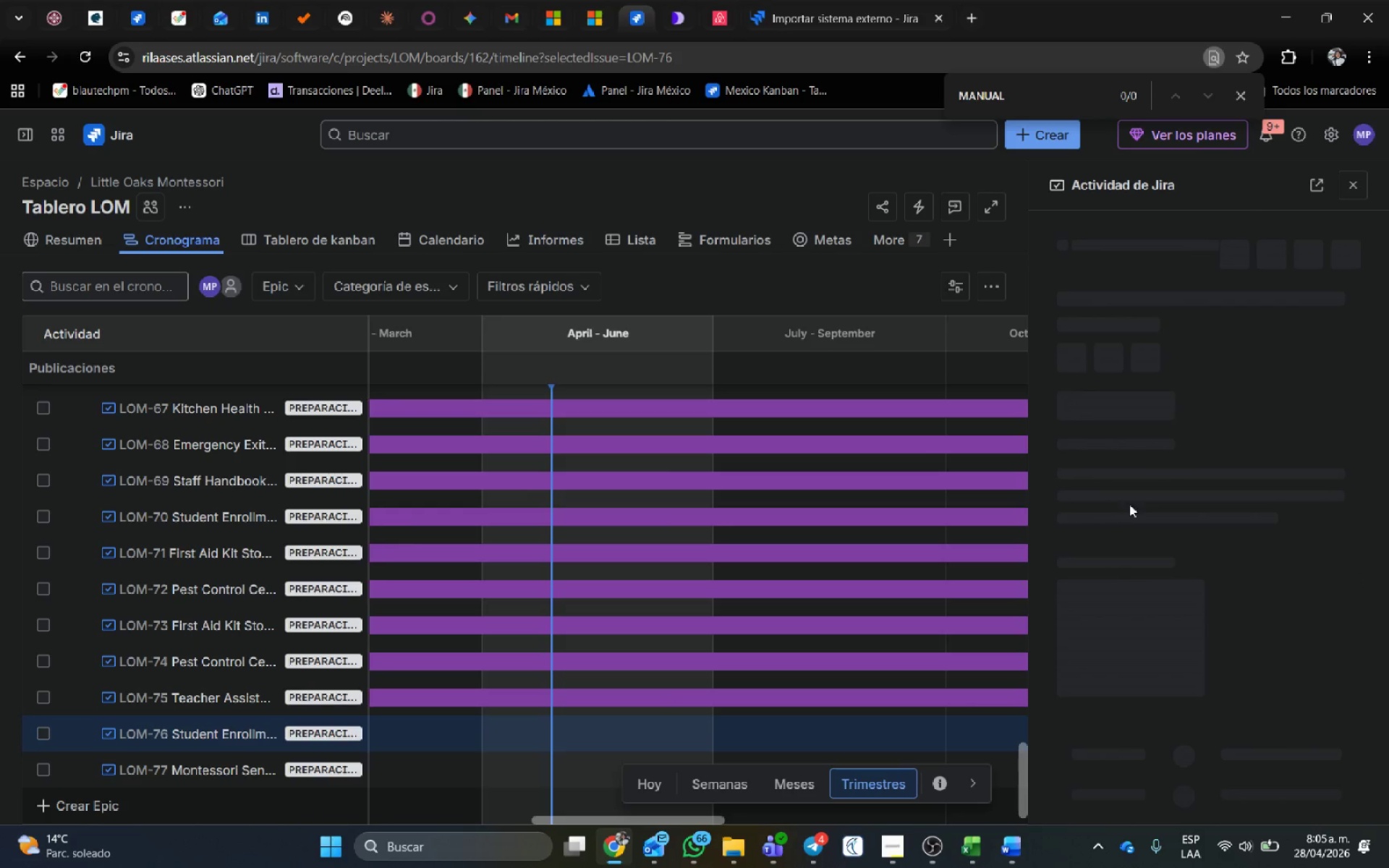 
scroll: coordinate [1231, 575], scroll_direction: down, amount: 5.0
 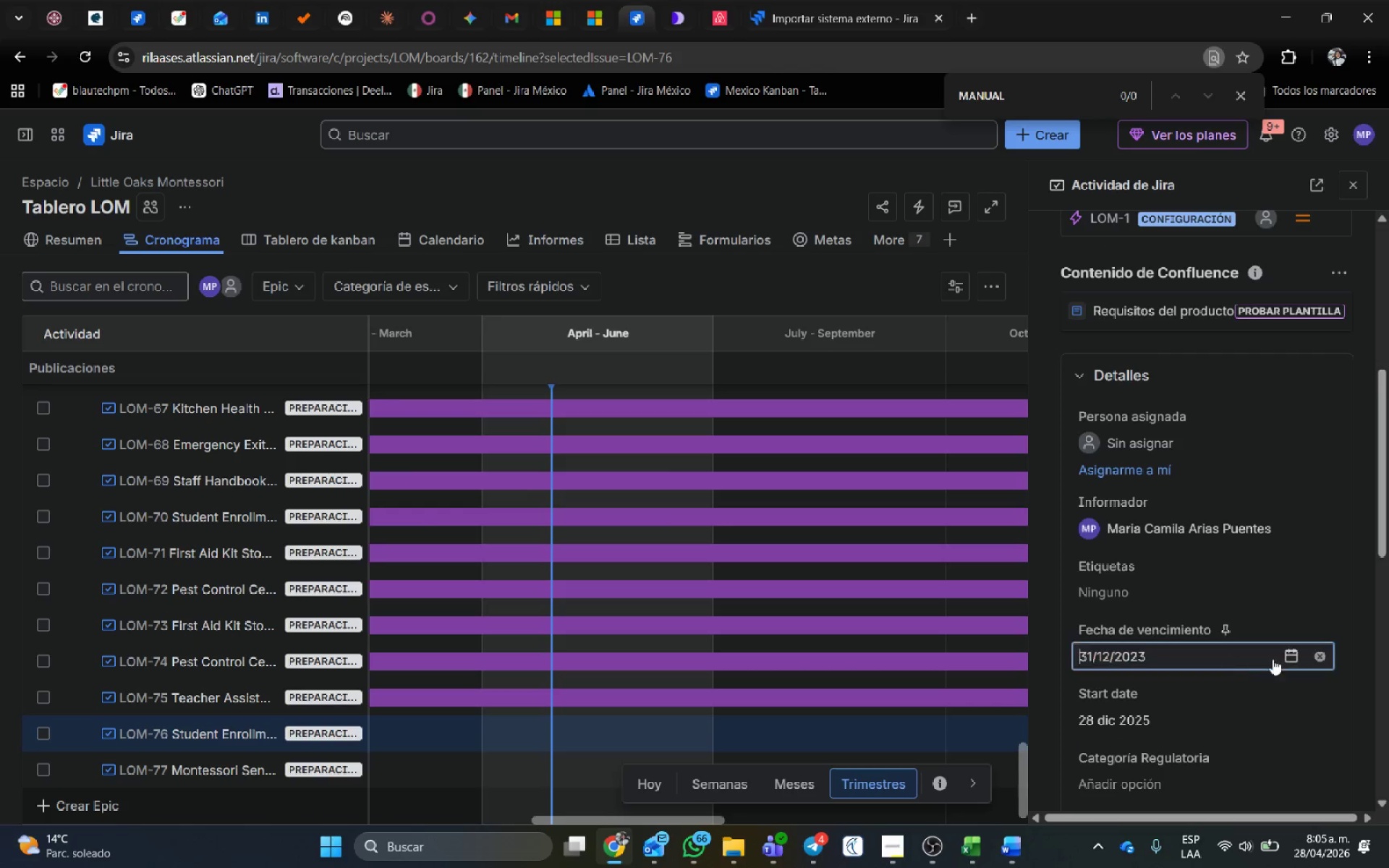 
left_click([1295, 658])
 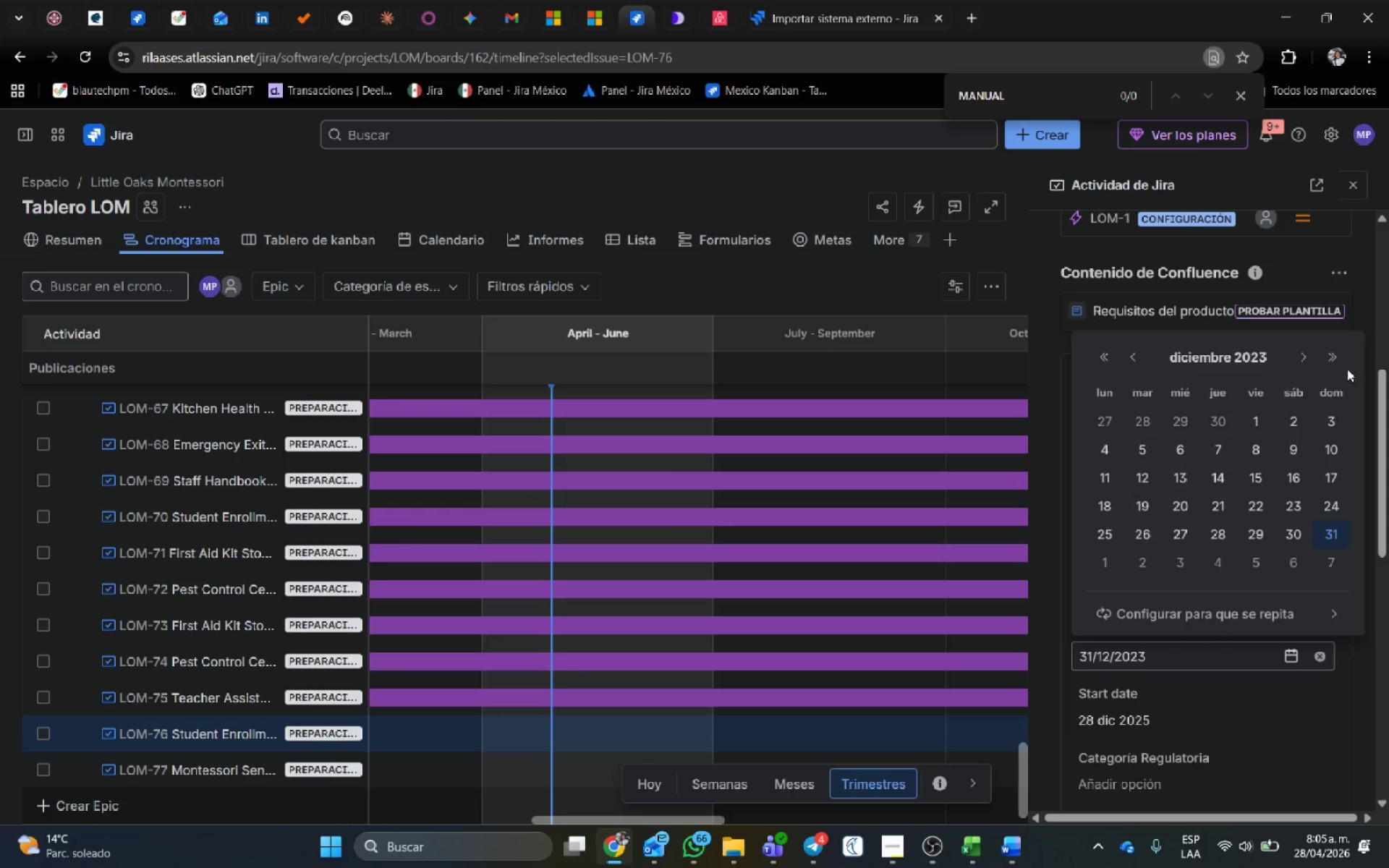 
left_click([1336, 354])
 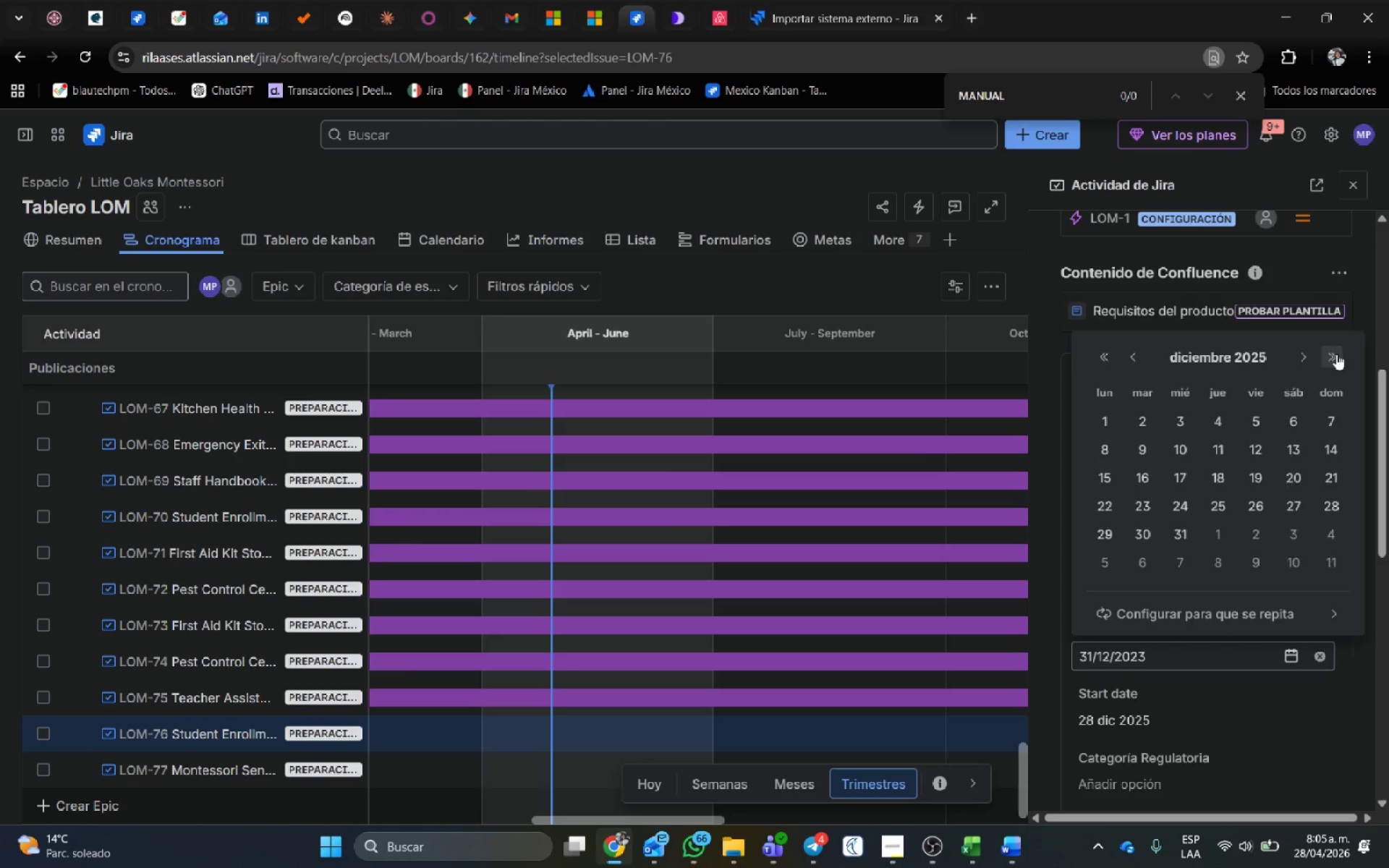 
double_click([1336, 354])
 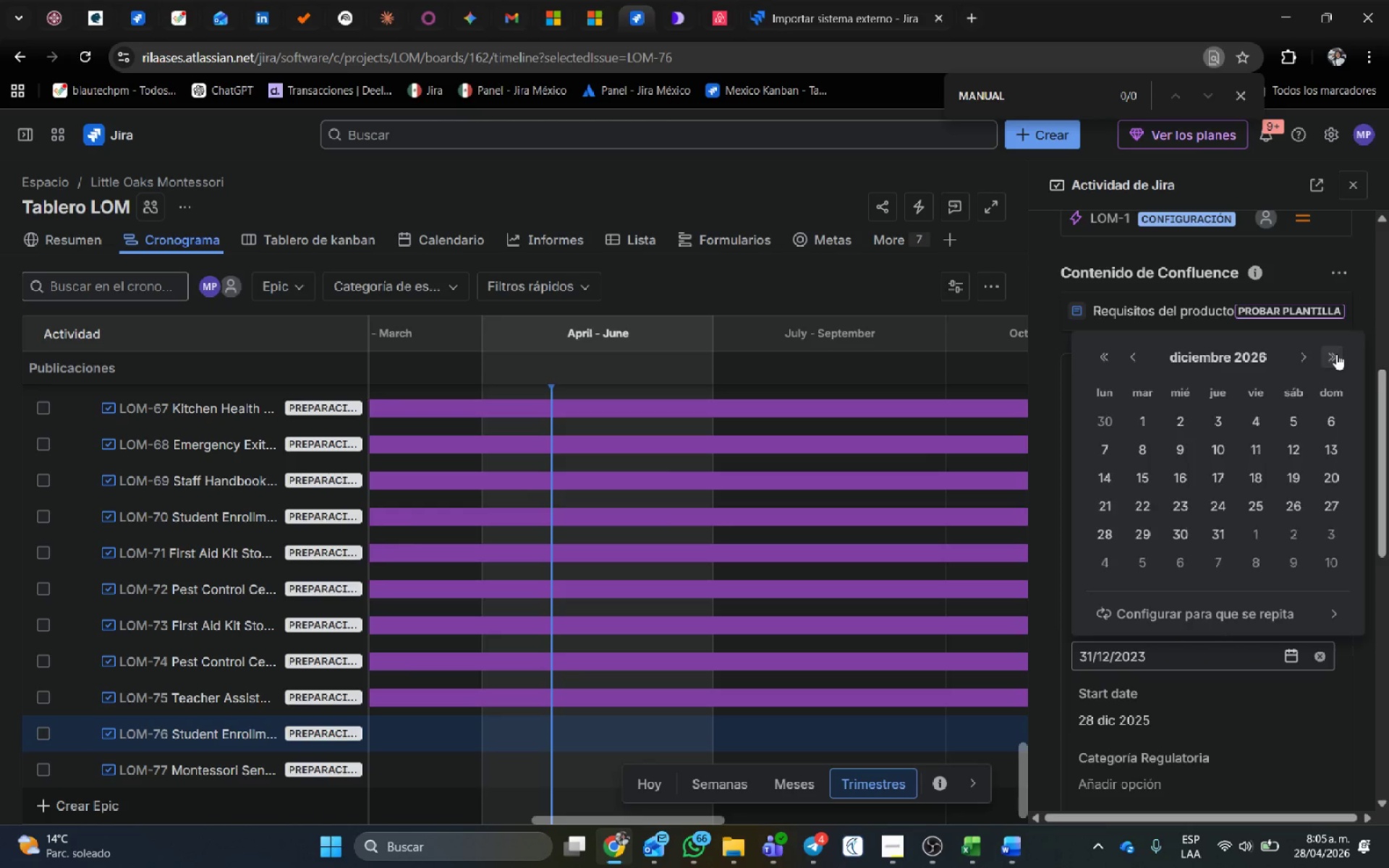 
triple_click([1336, 354])
 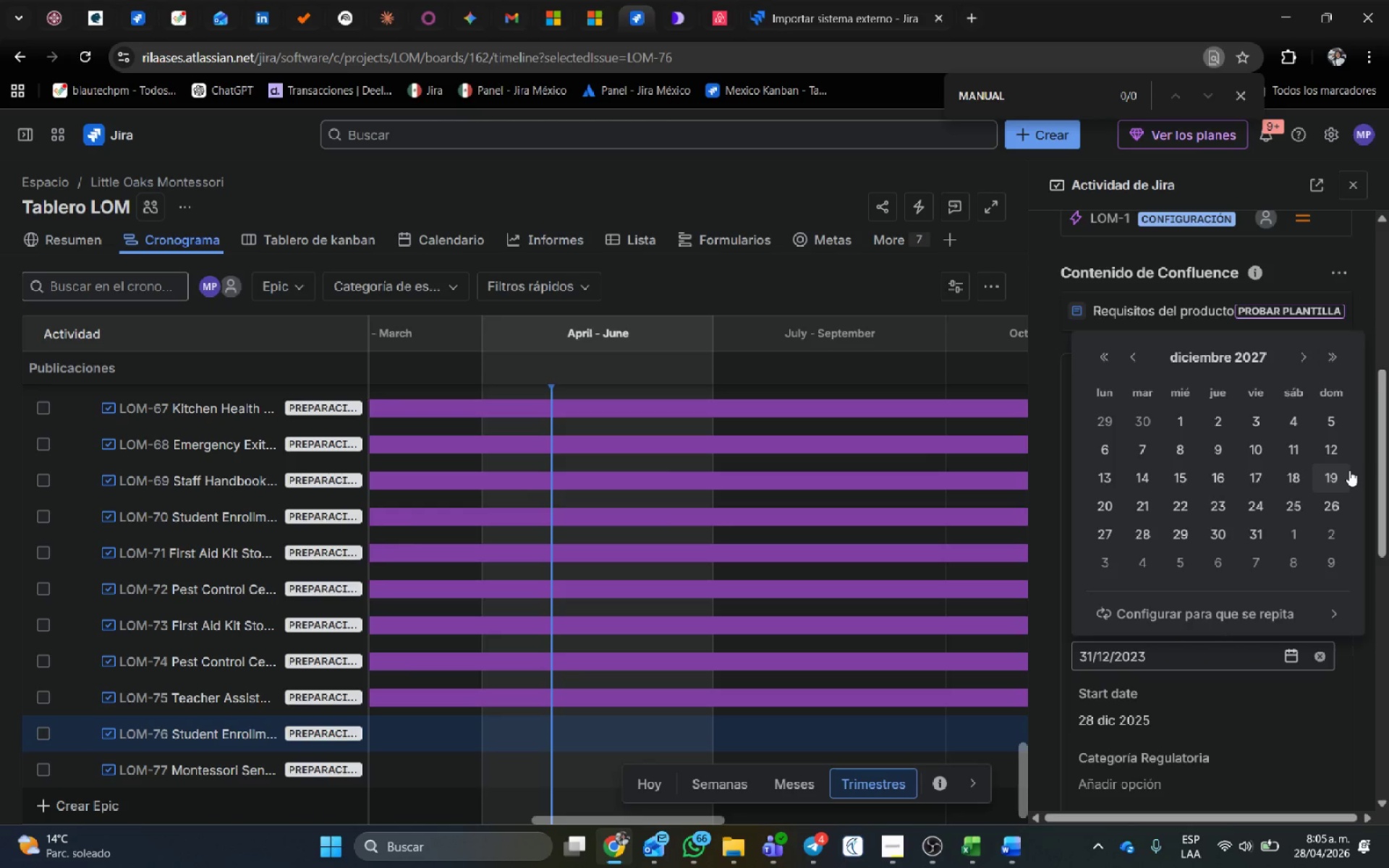 
left_click([1348, 470])
 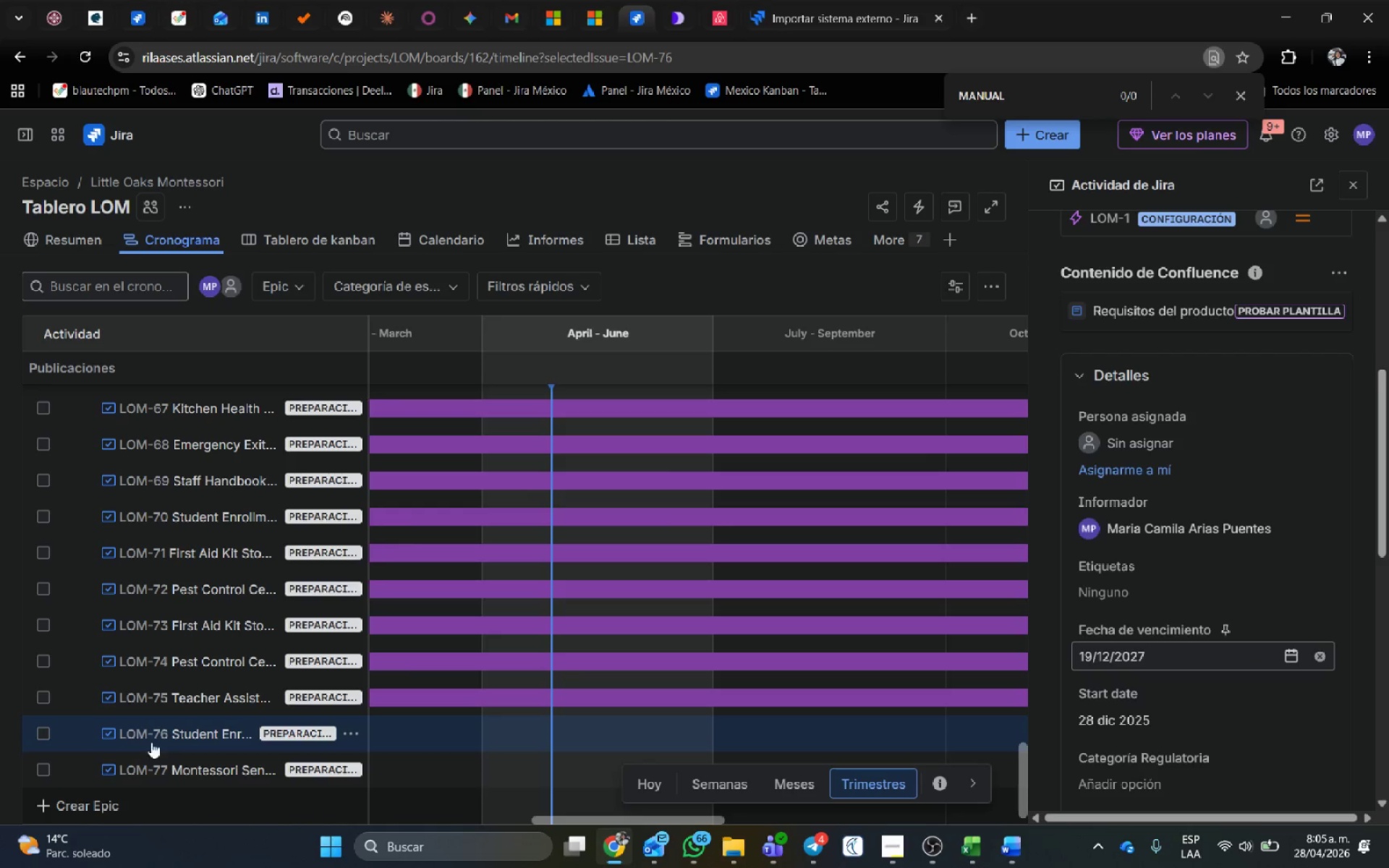 
left_click([175, 766])
 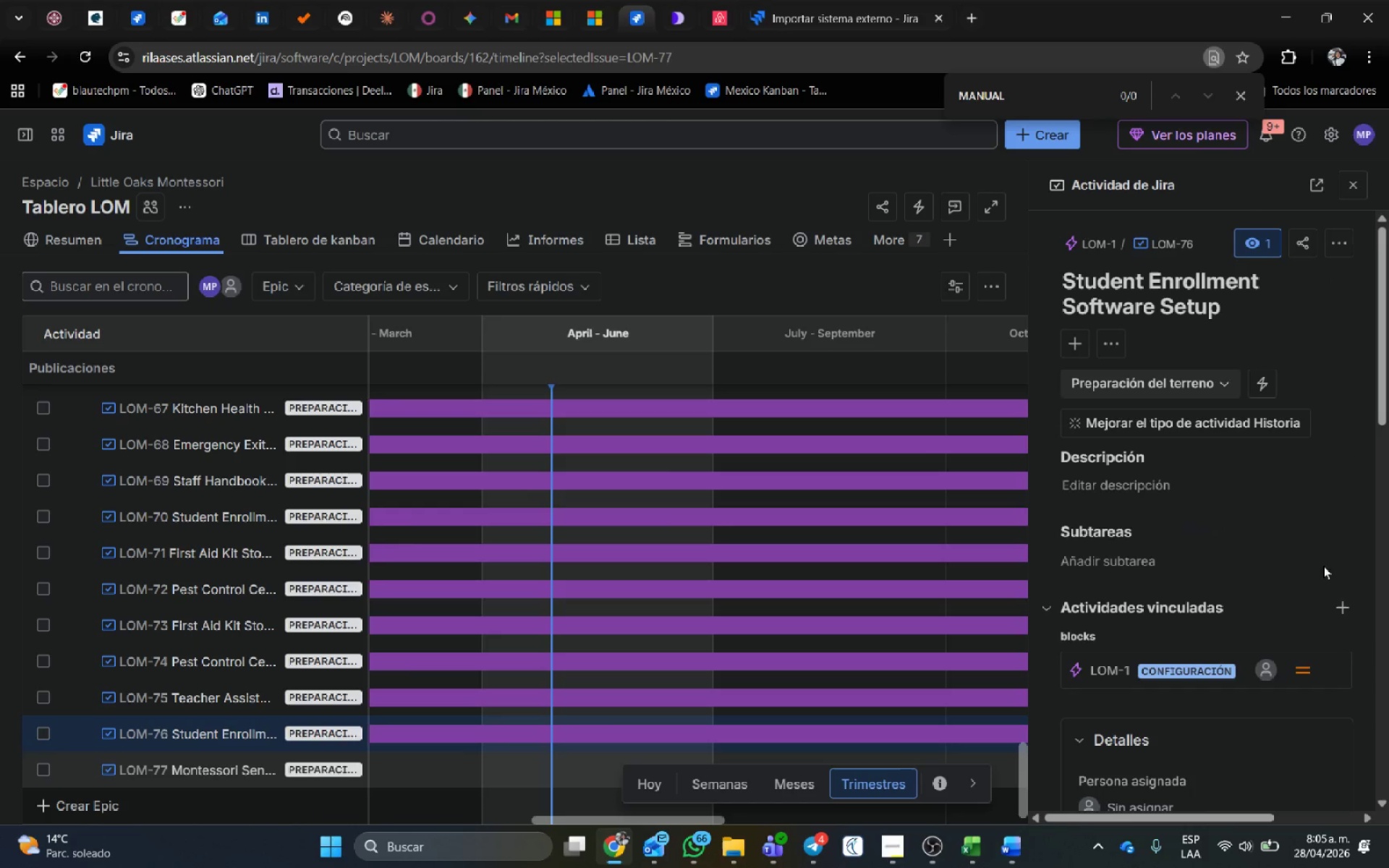 
scroll: coordinate [1256, 591], scroll_direction: down, amount: 14.0
 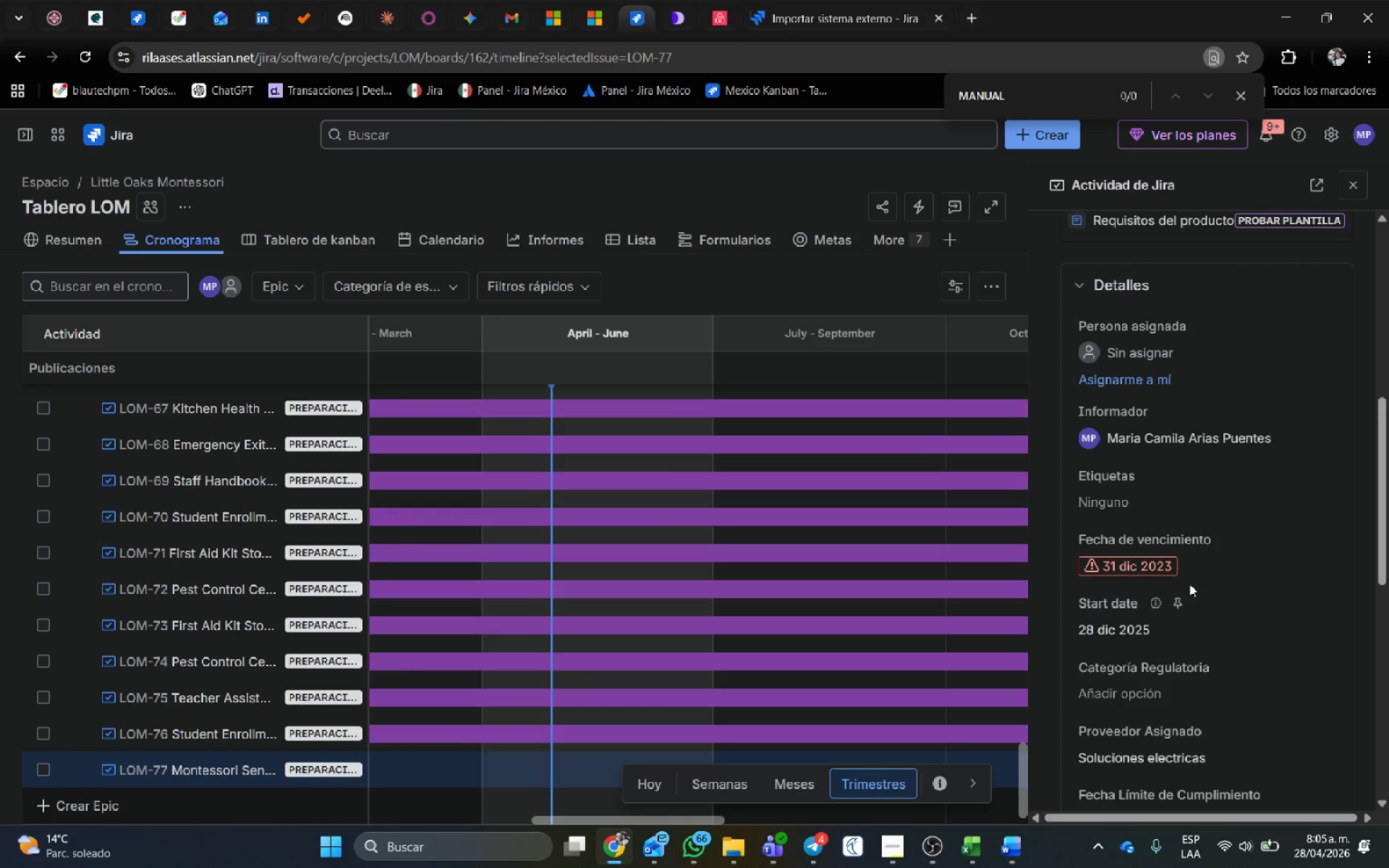 
left_click([1218, 570])
 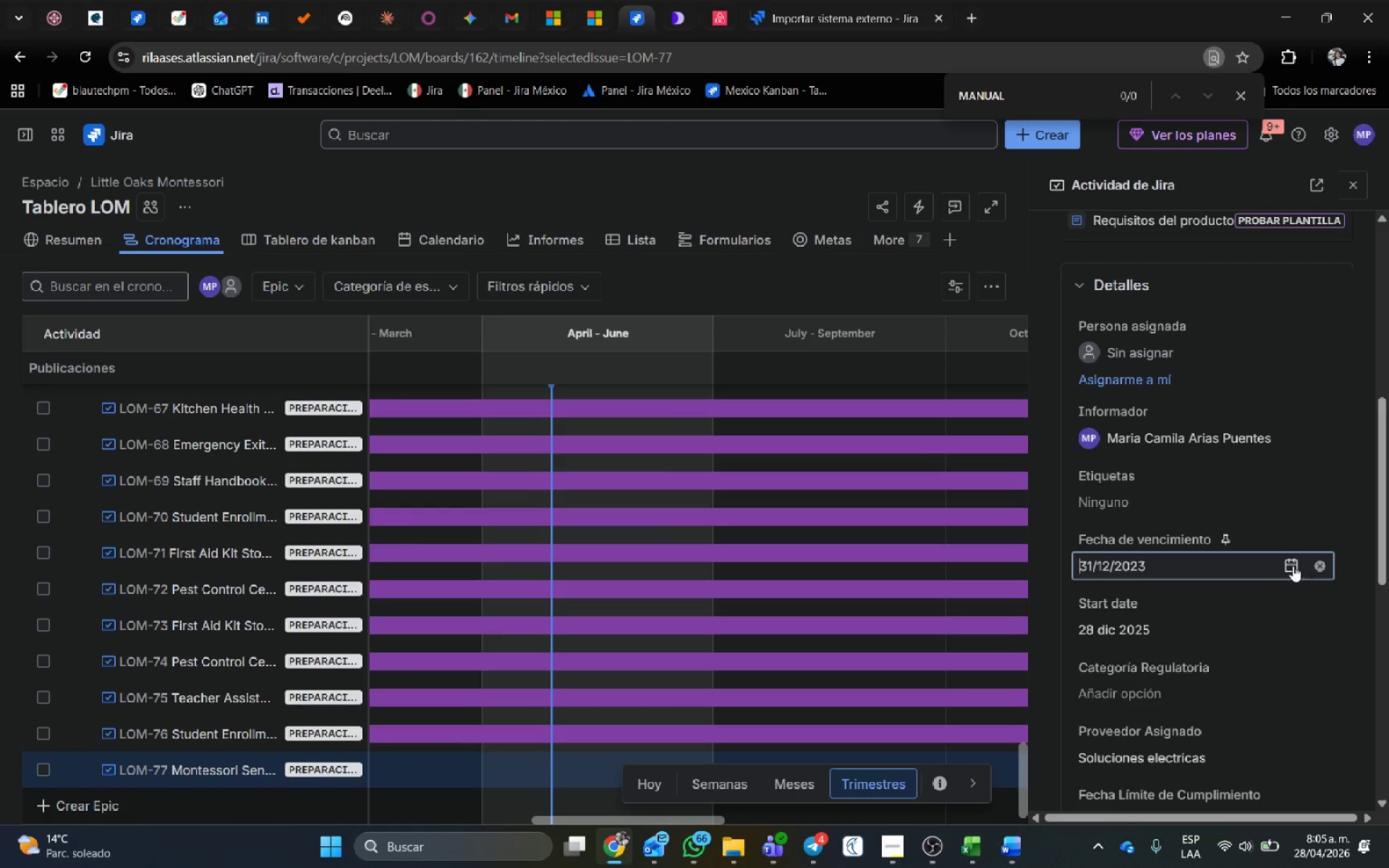 
left_click([1293, 566])
 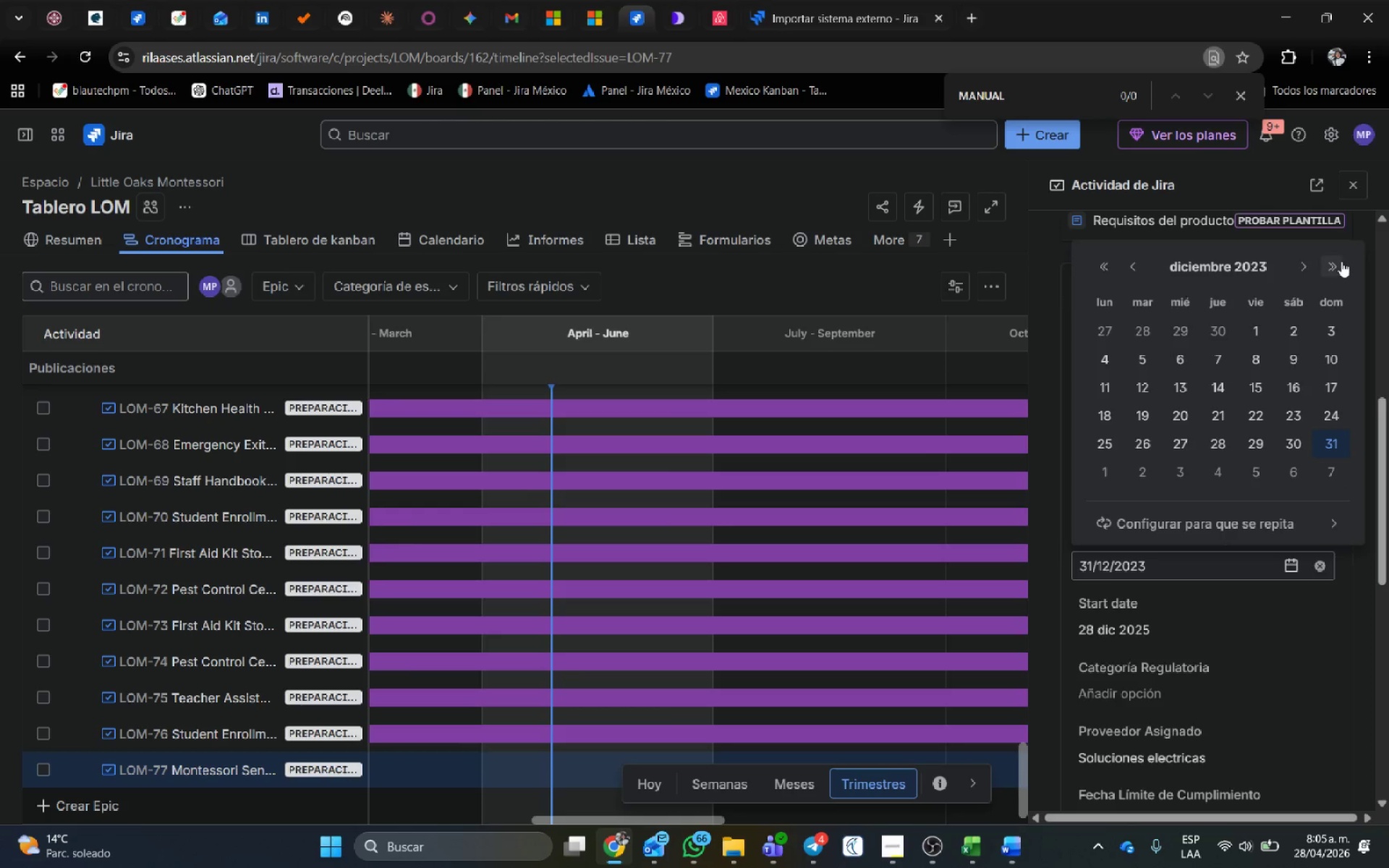 
double_click([1341, 261])
 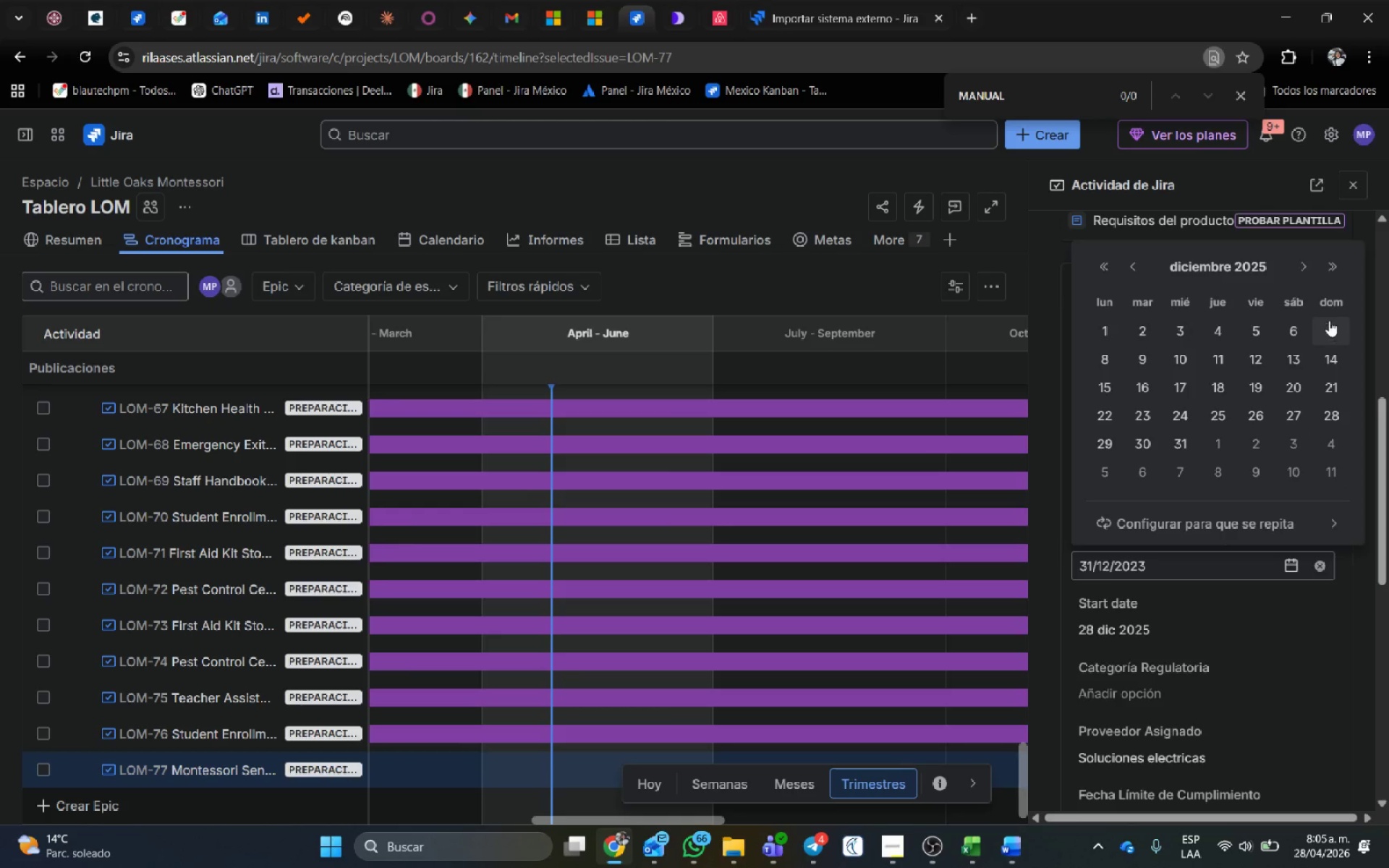 
left_click([1329, 265])
 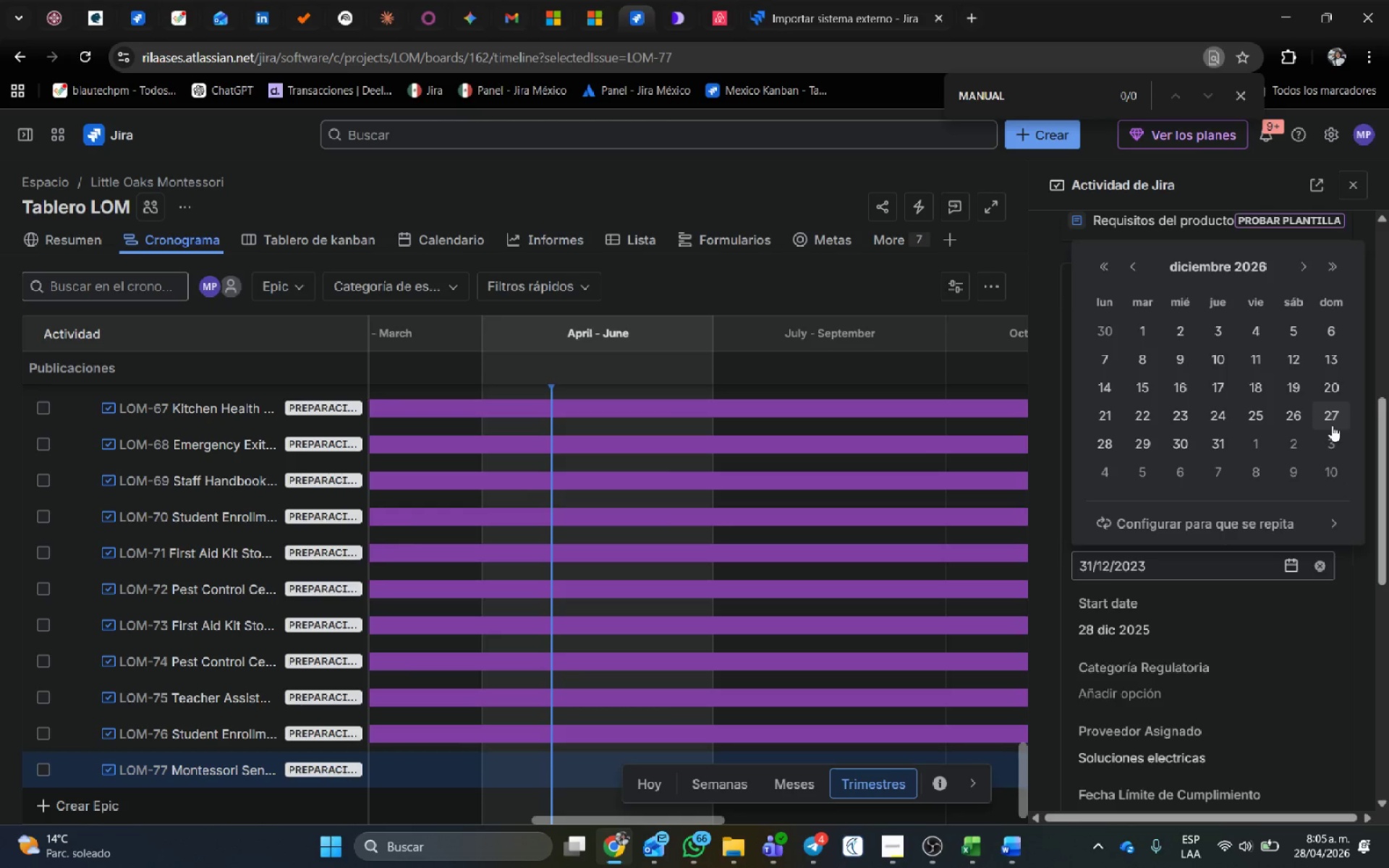 
left_click([1332, 422])
 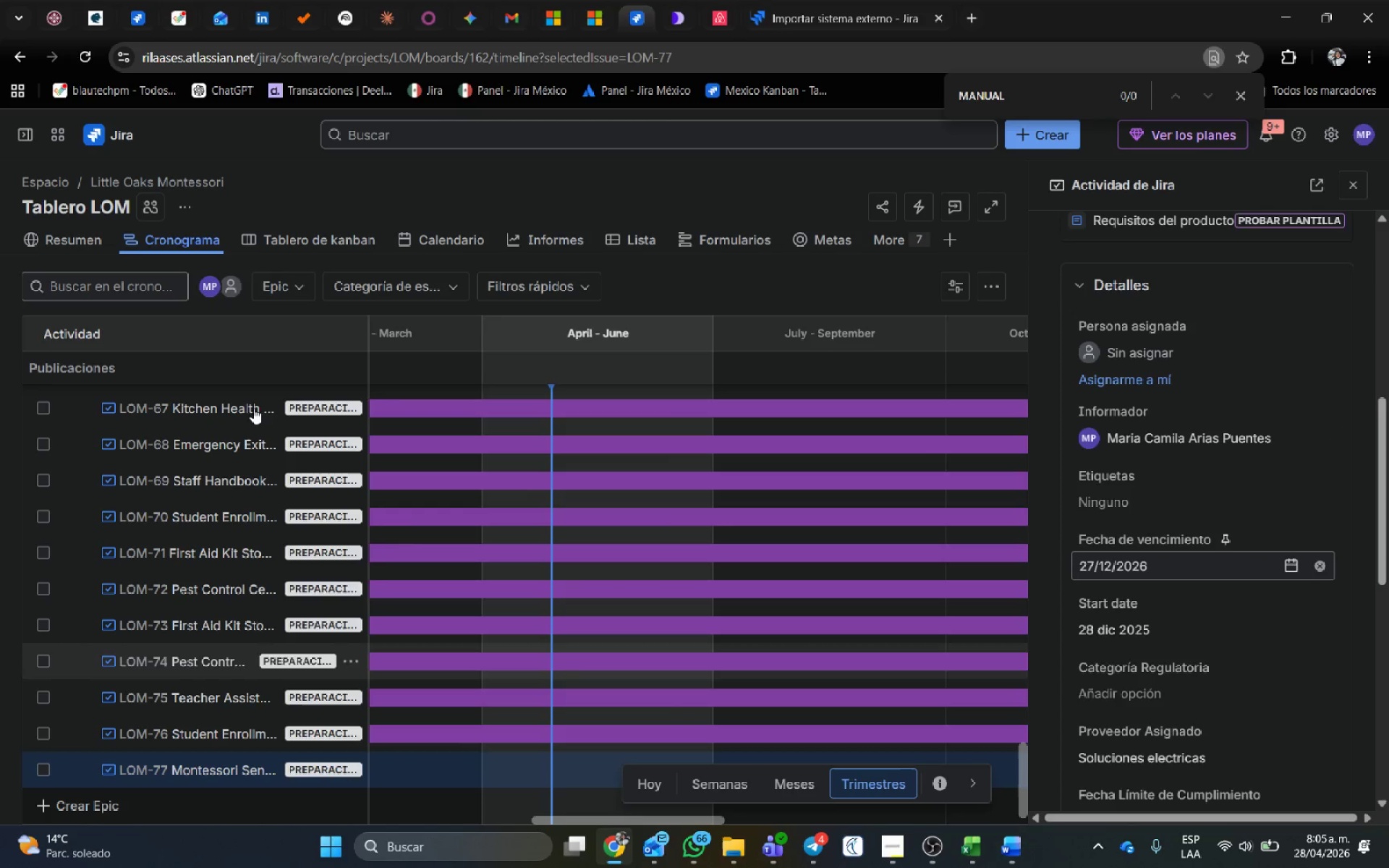 
scroll: coordinate [314, 578], scroll_direction: up, amount: 6.0
 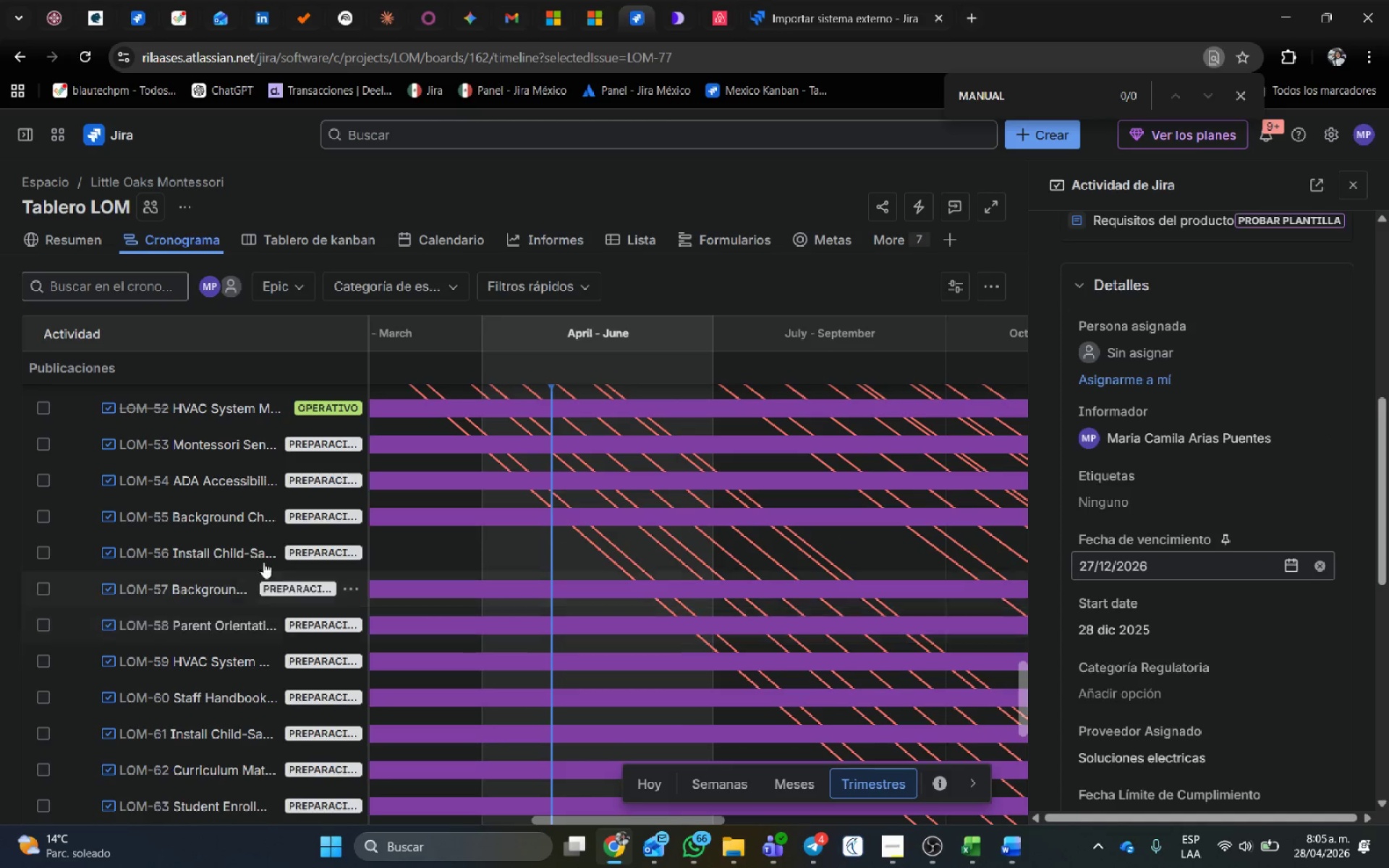 
left_click([203, 543])
 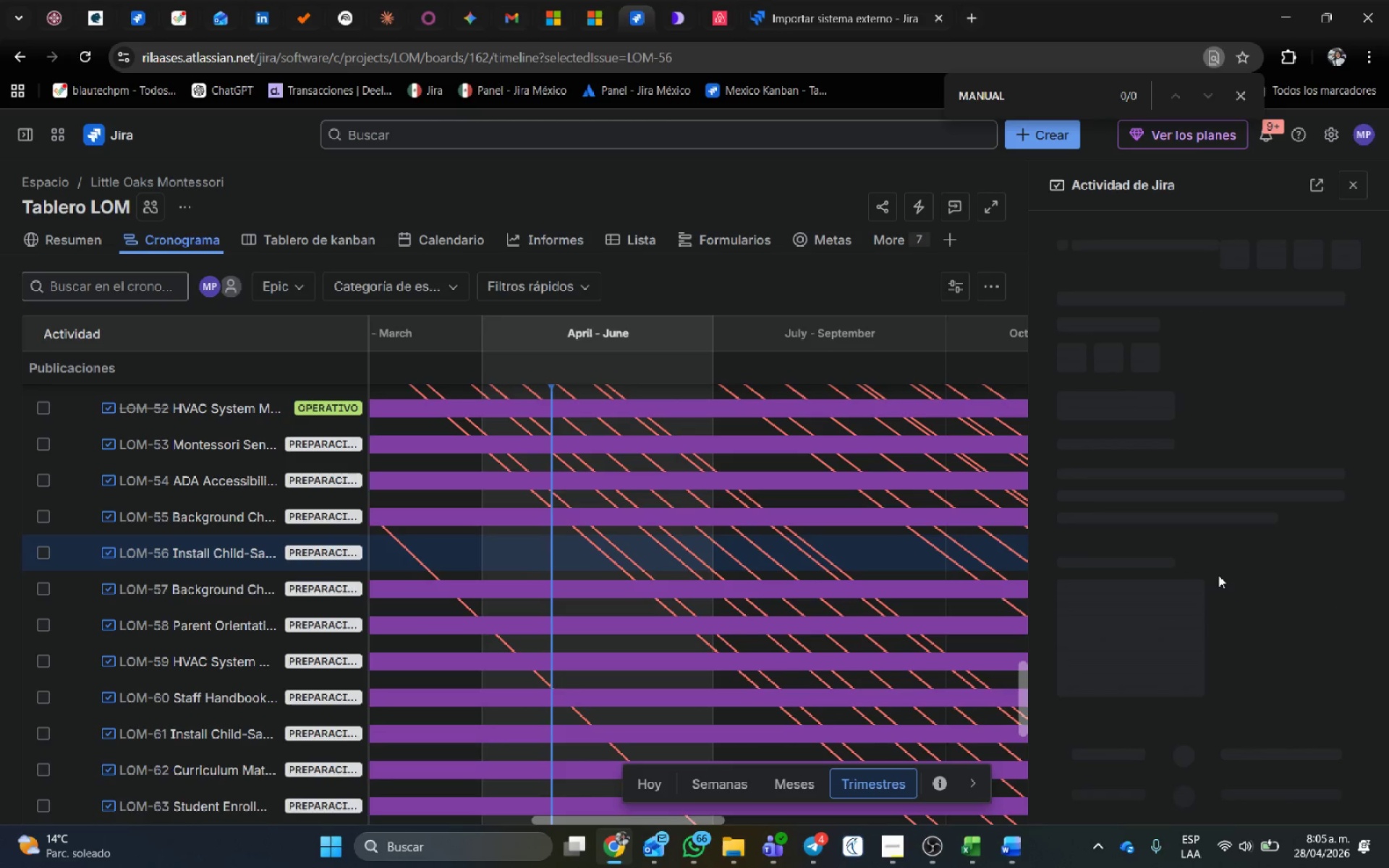 
scroll: coordinate [1219, 558], scroll_direction: down, amount: 9.0
 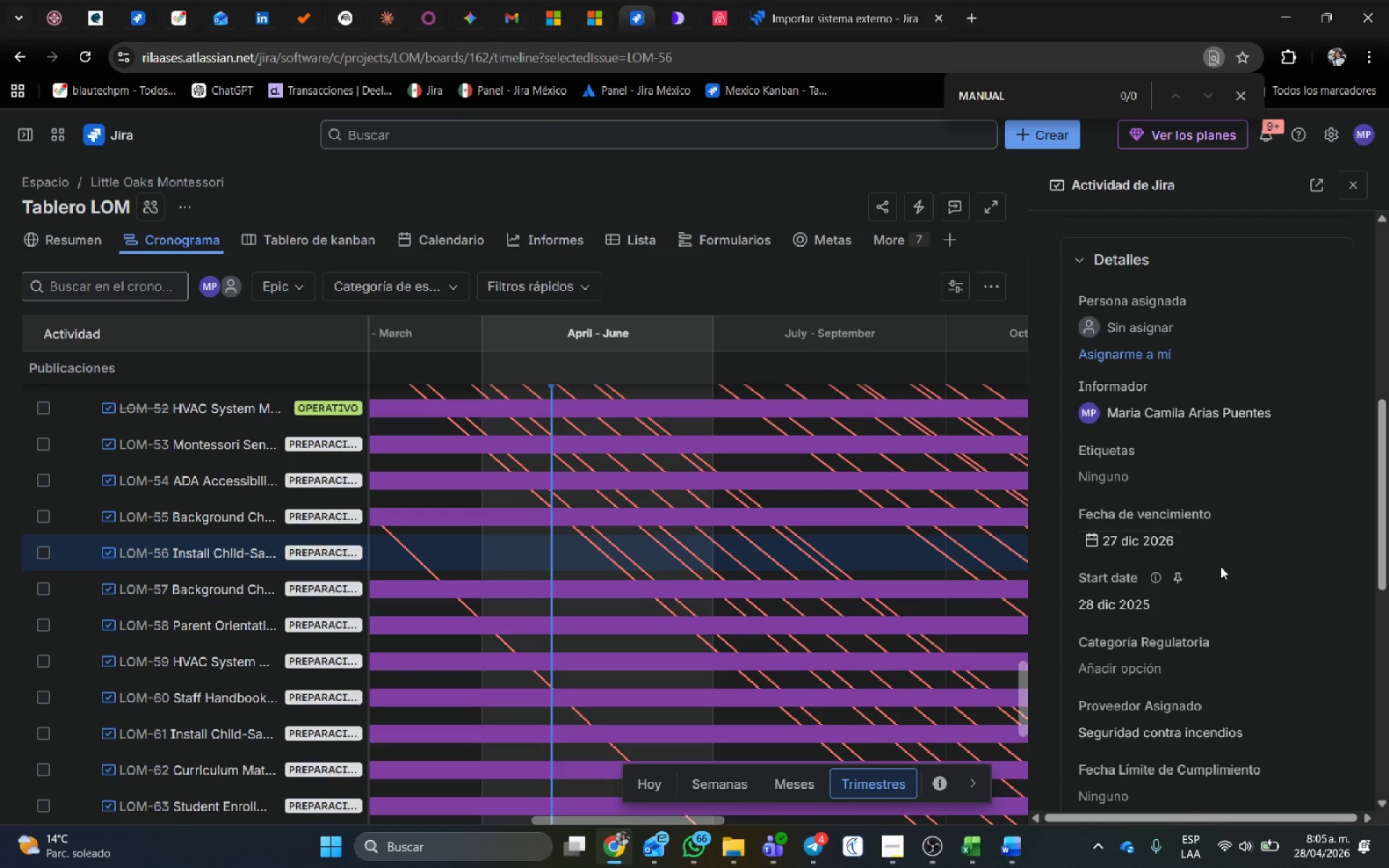 
left_click([1205, 541])
 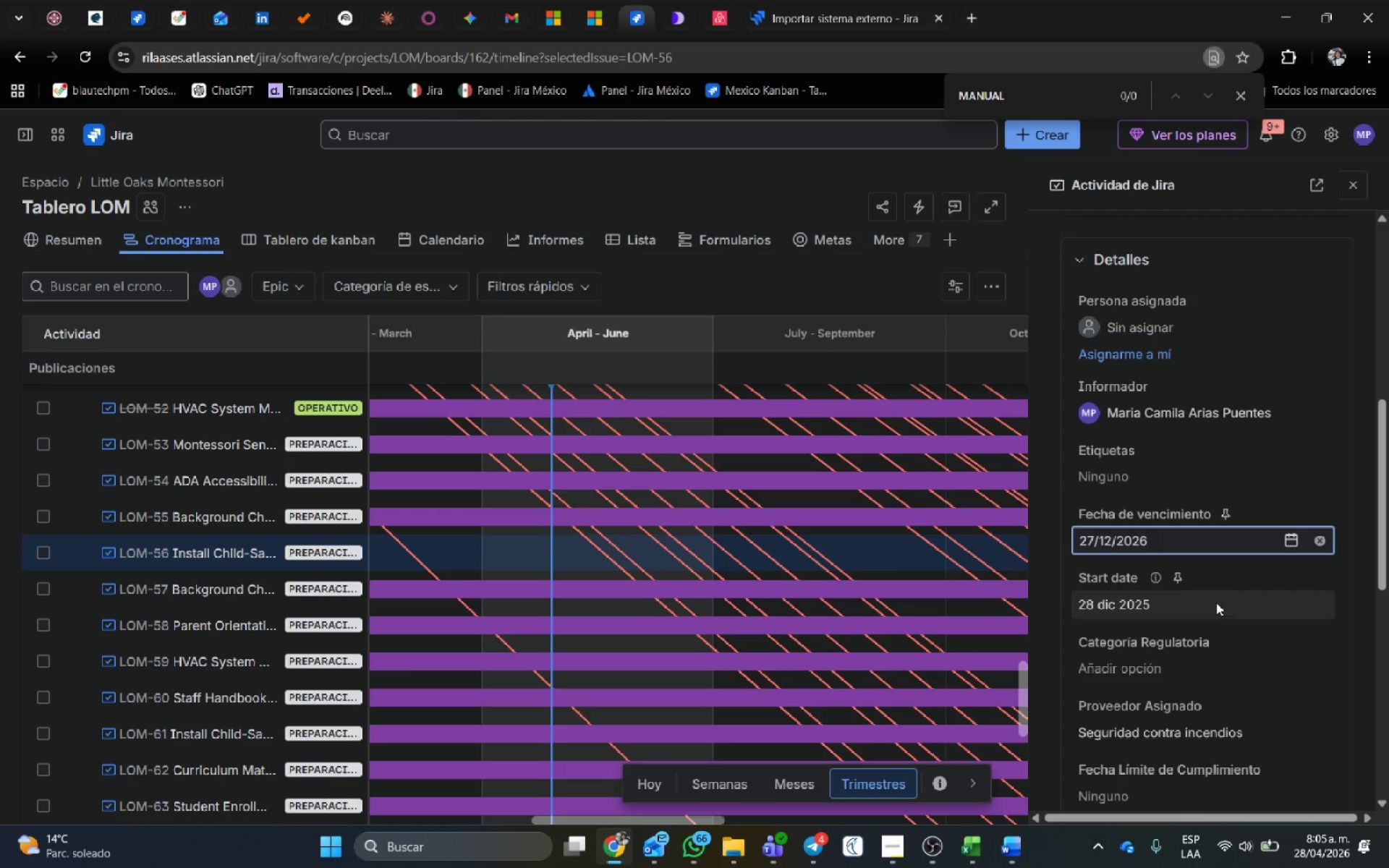 
left_click([1216, 601])
 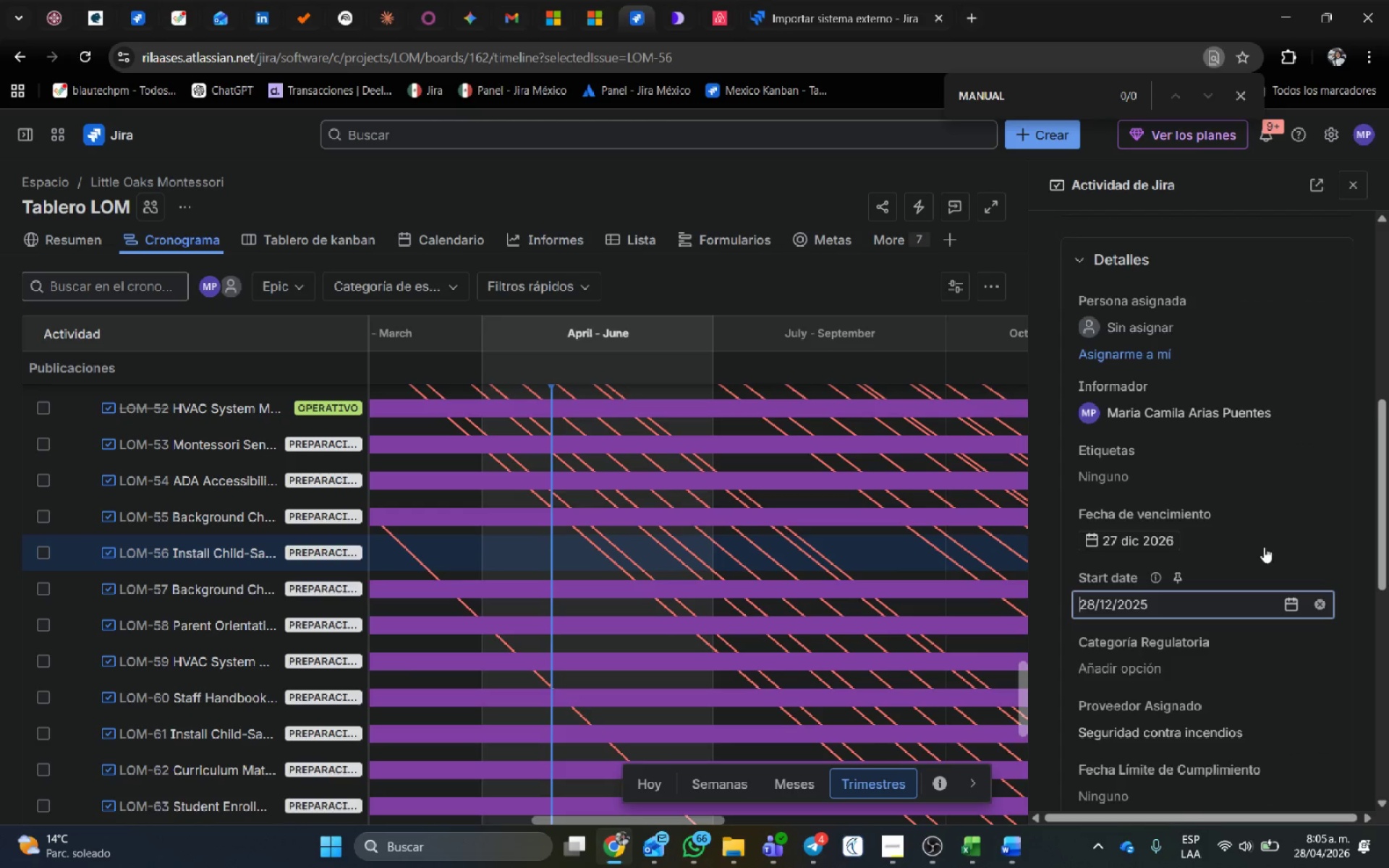 
left_click([1268, 533])
 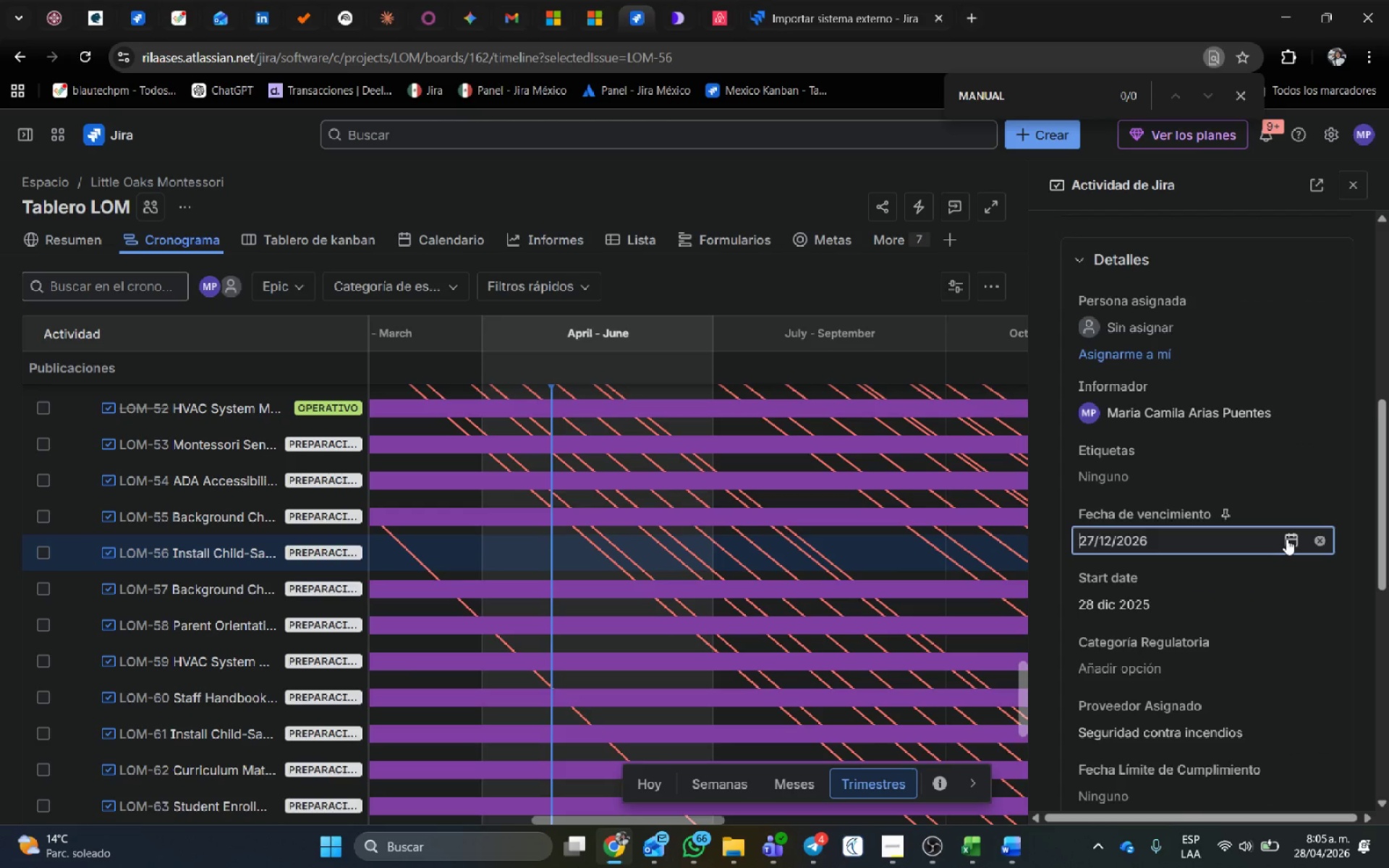 
left_click([1288, 539])
 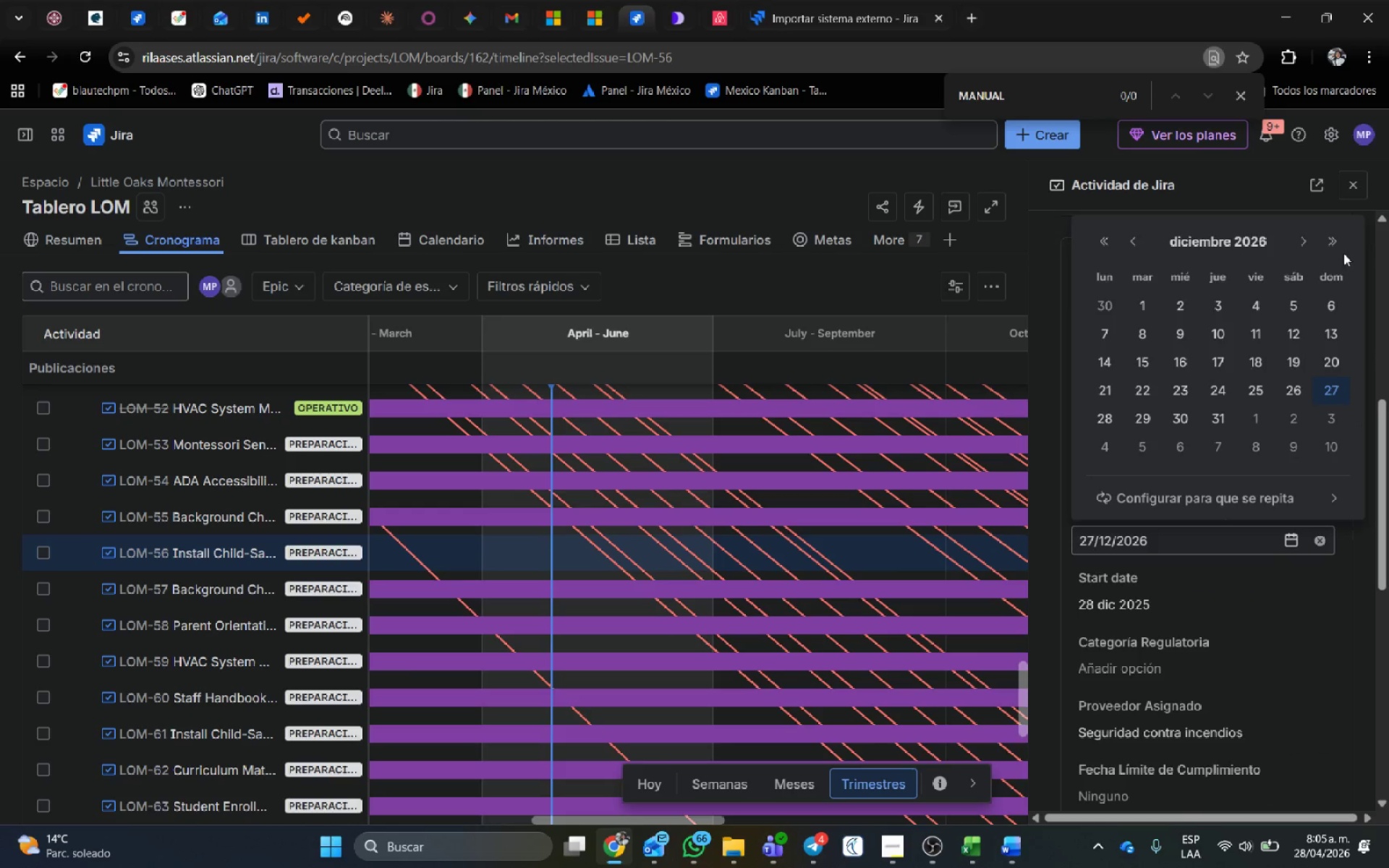 
left_click([1335, 244])
 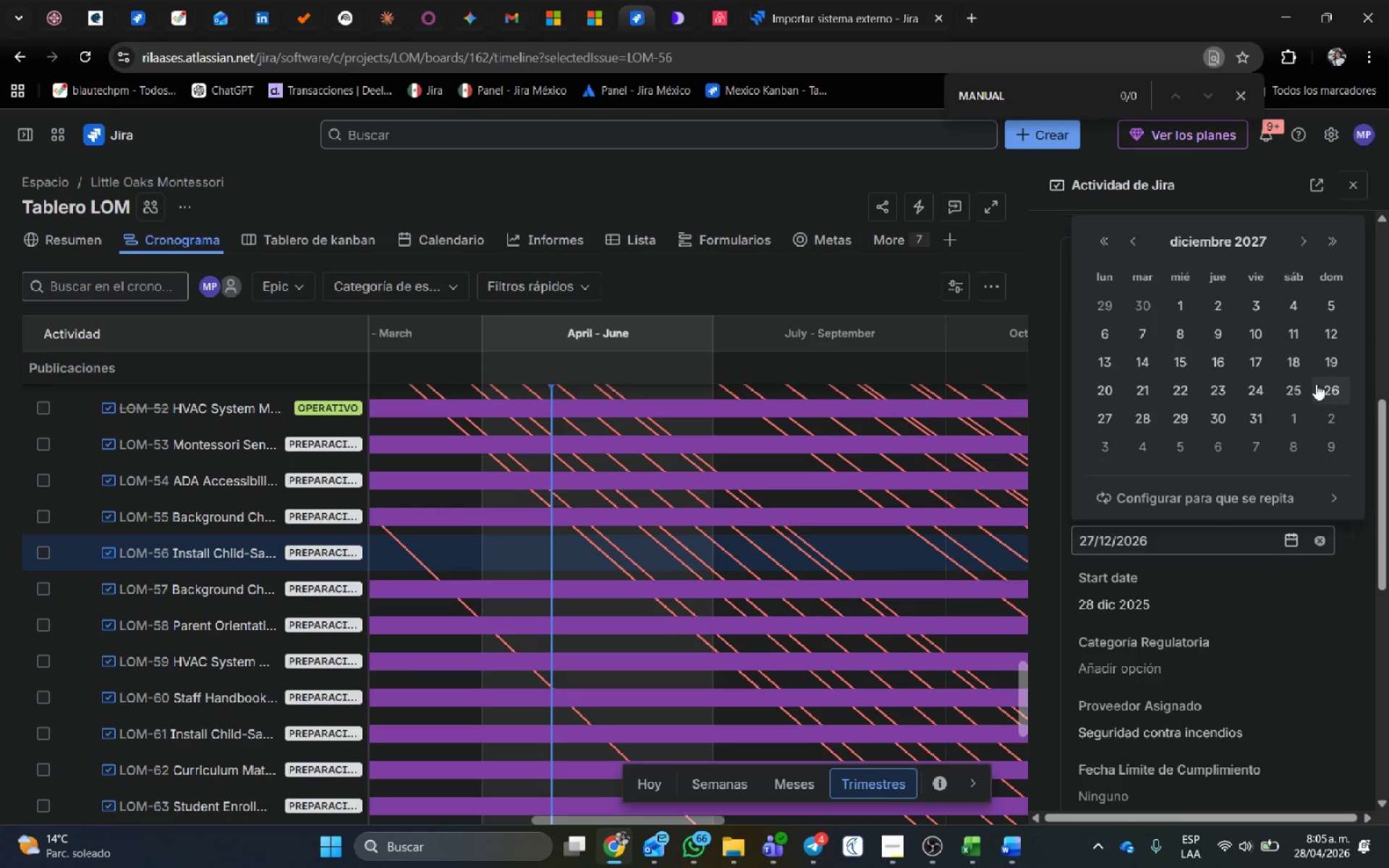 
left_click([1320, 373])
 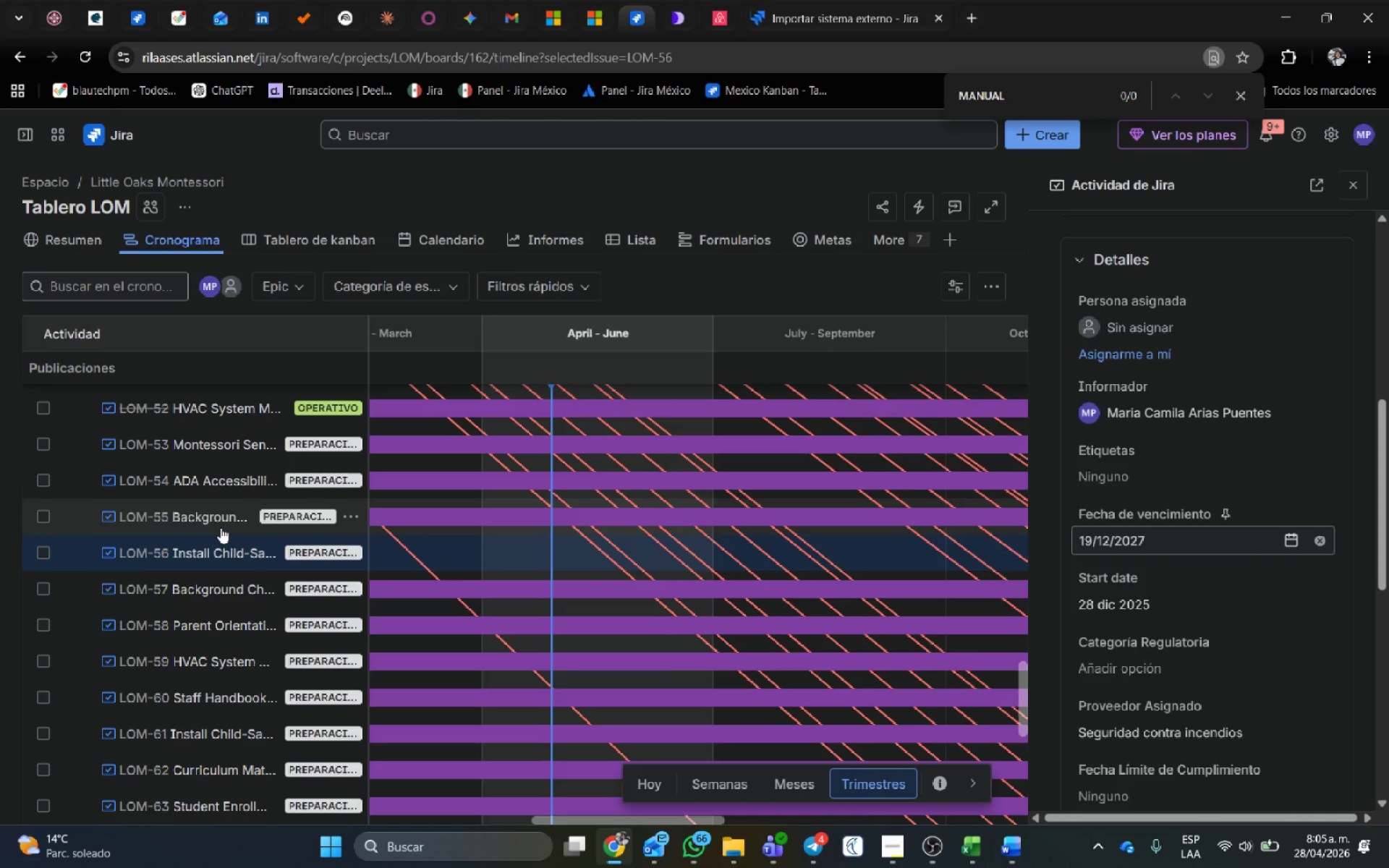 
wait(5.72)
 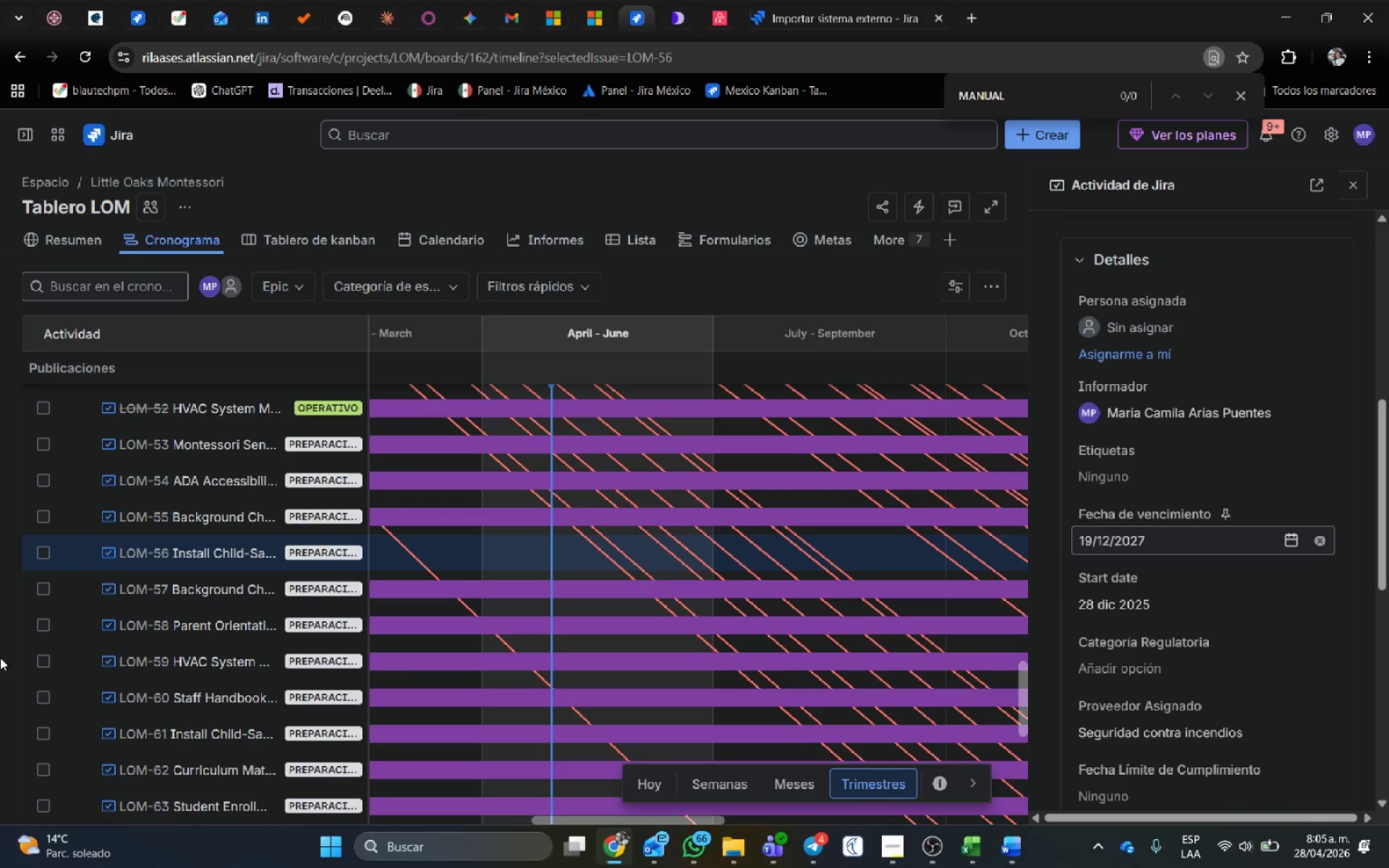 
scroll: coordinate [287, 521], scroll_direction: up, amount: 27.0
 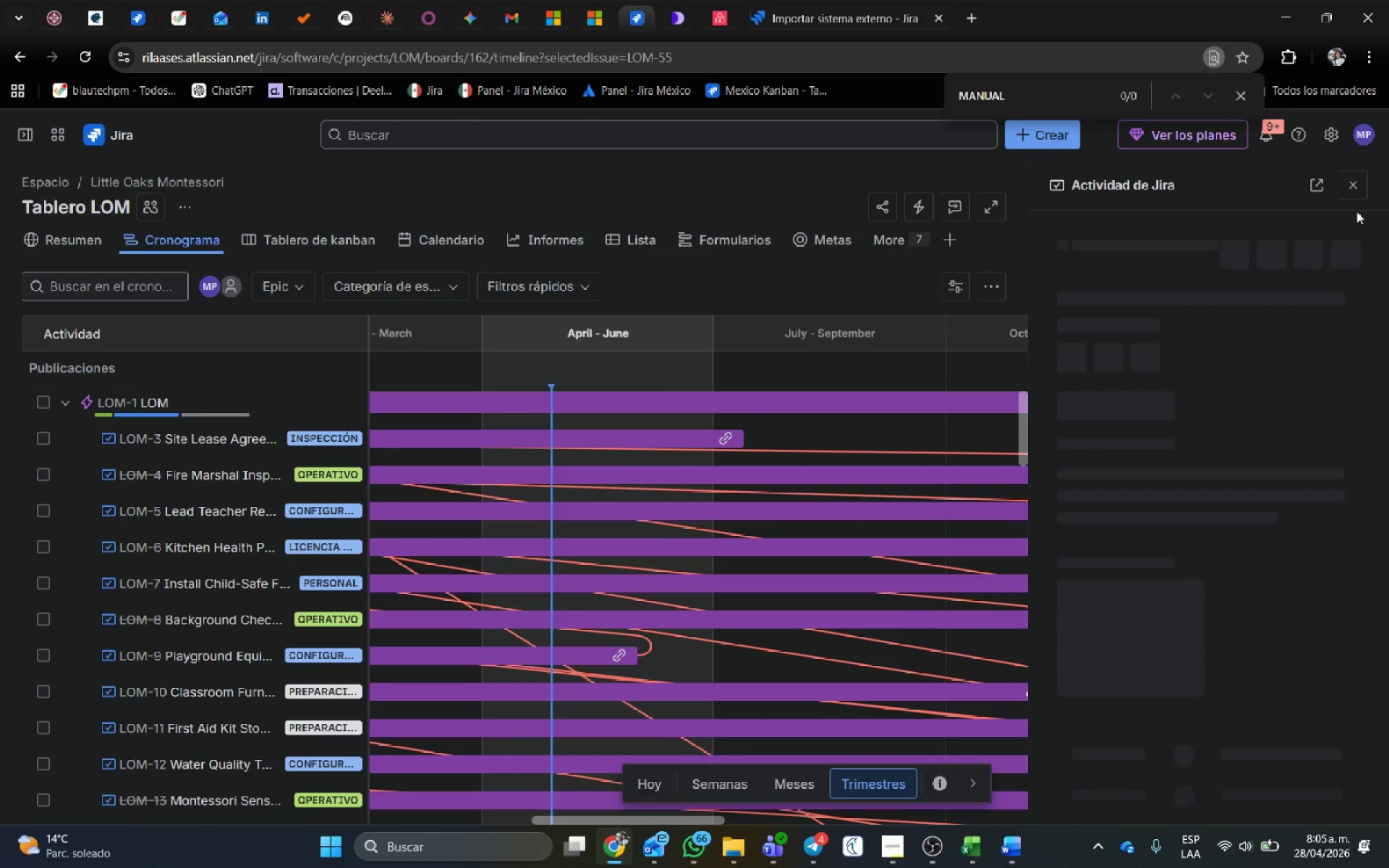 
left_click([1356, 186])
 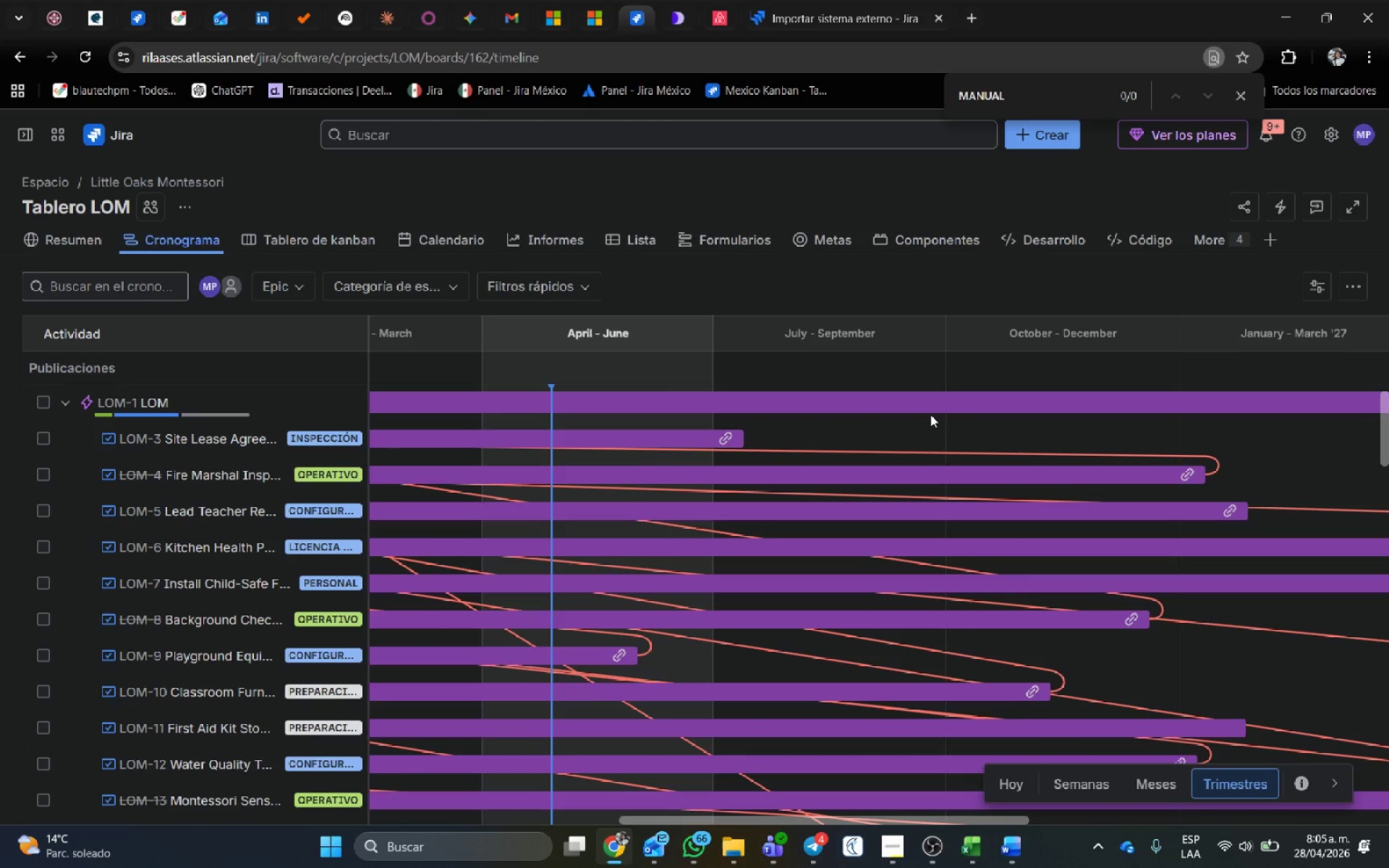 
wait(6.16)
 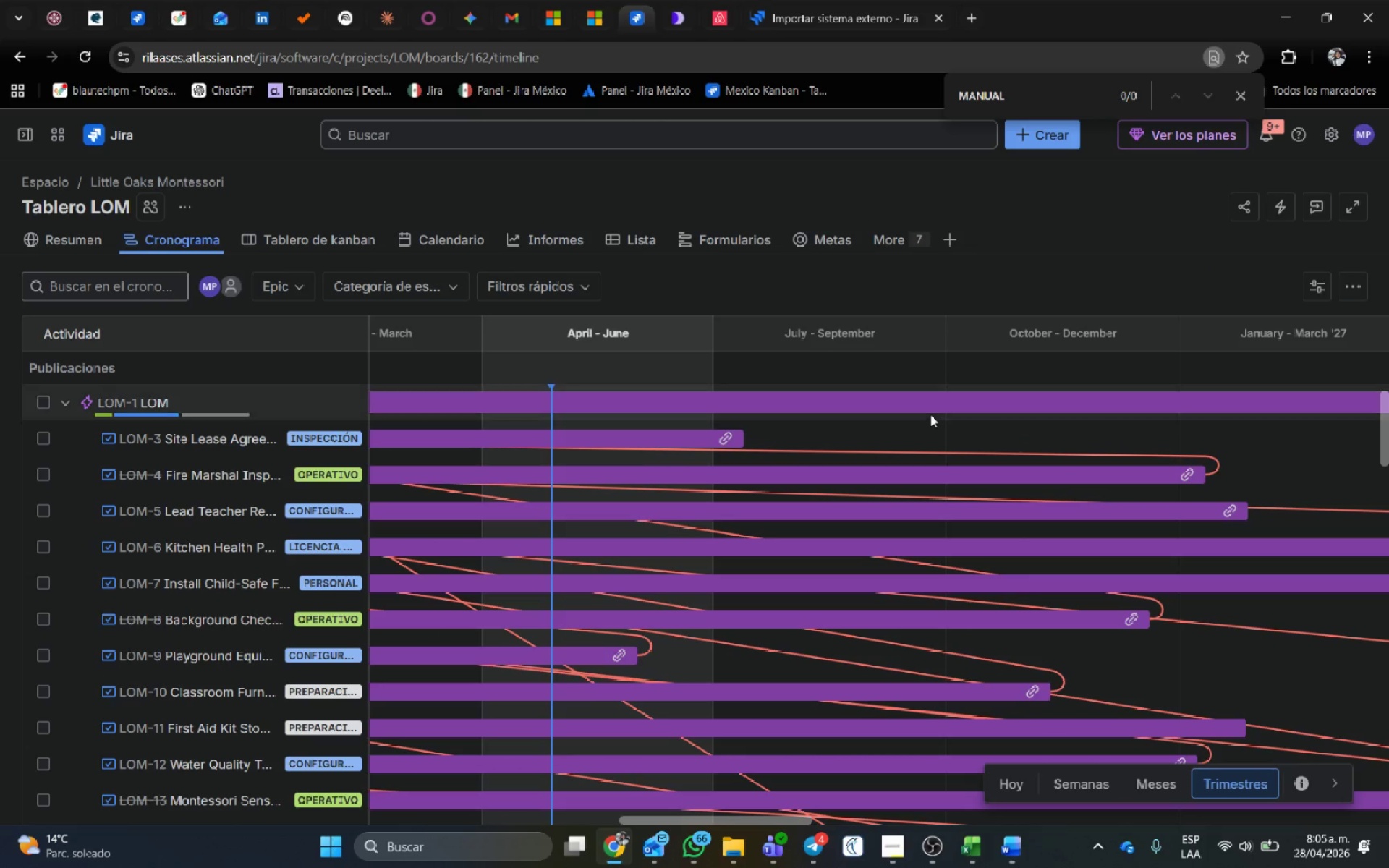 
scroll: coordinate [471, 532], scroll_direction: down, amount: 13.0
 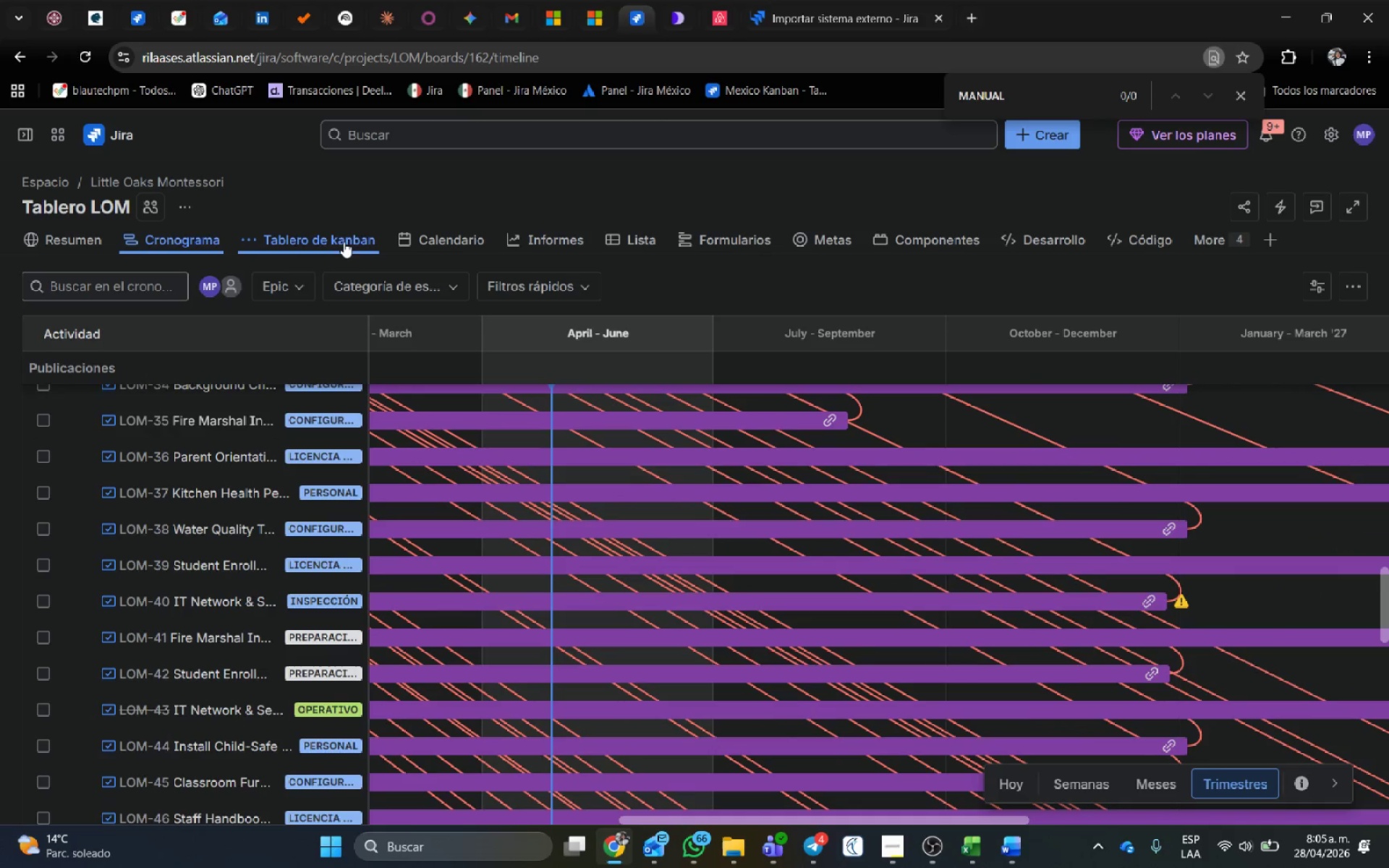 
left_click([342, 240])
 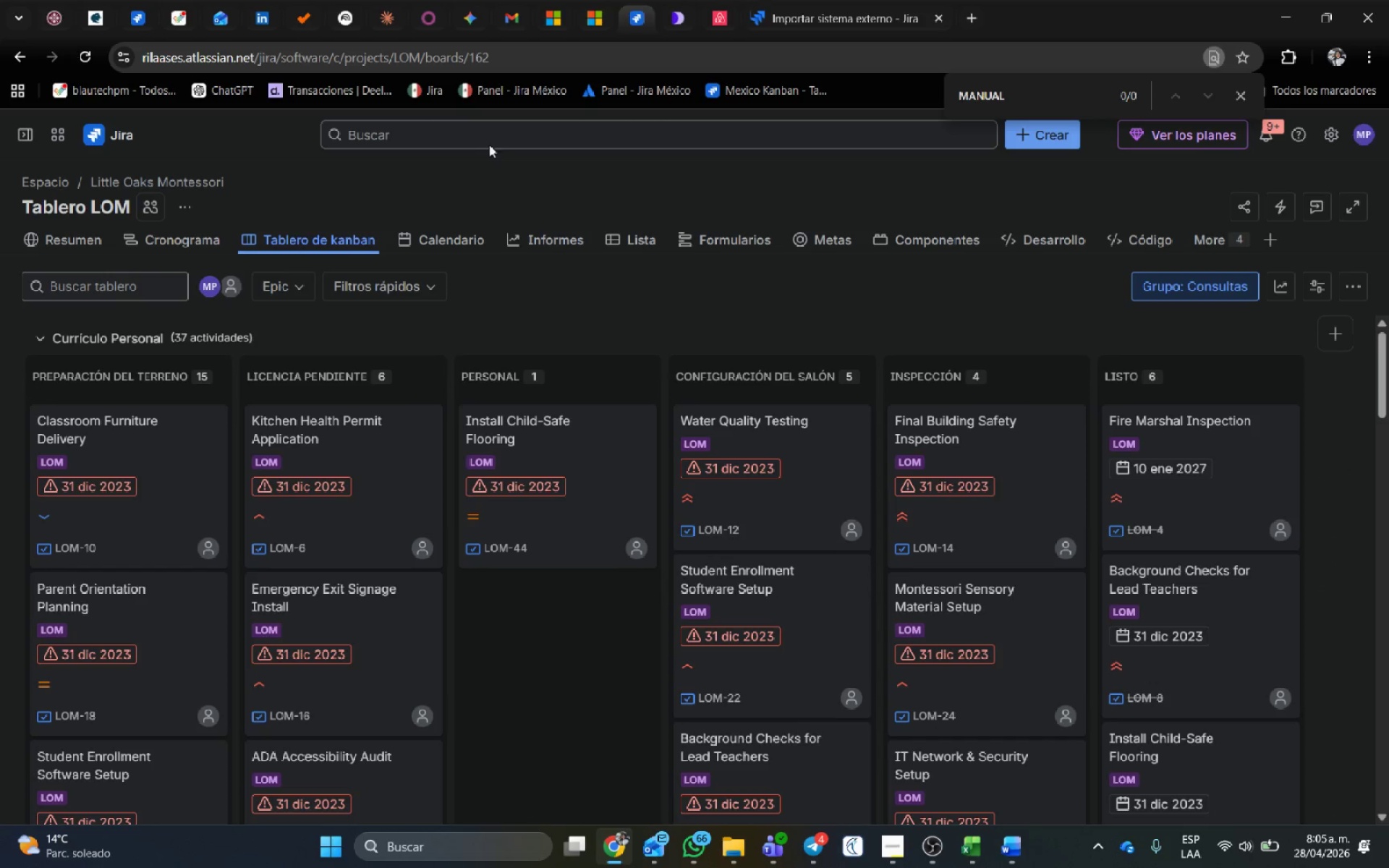 
scroll: coordinate [541, 567], scroll_direction: up, amount: 2.0
 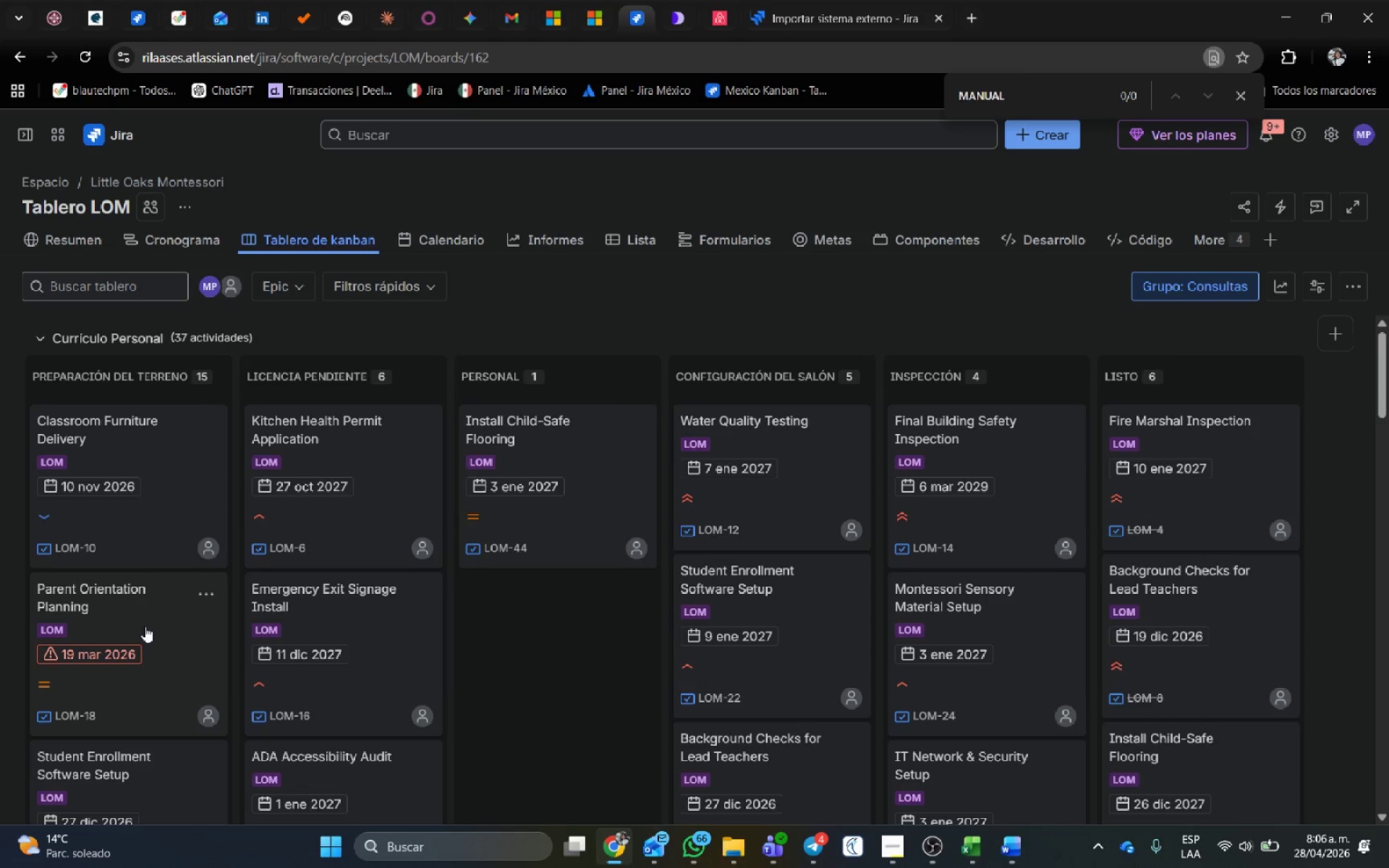 
left_click([147, 625])
 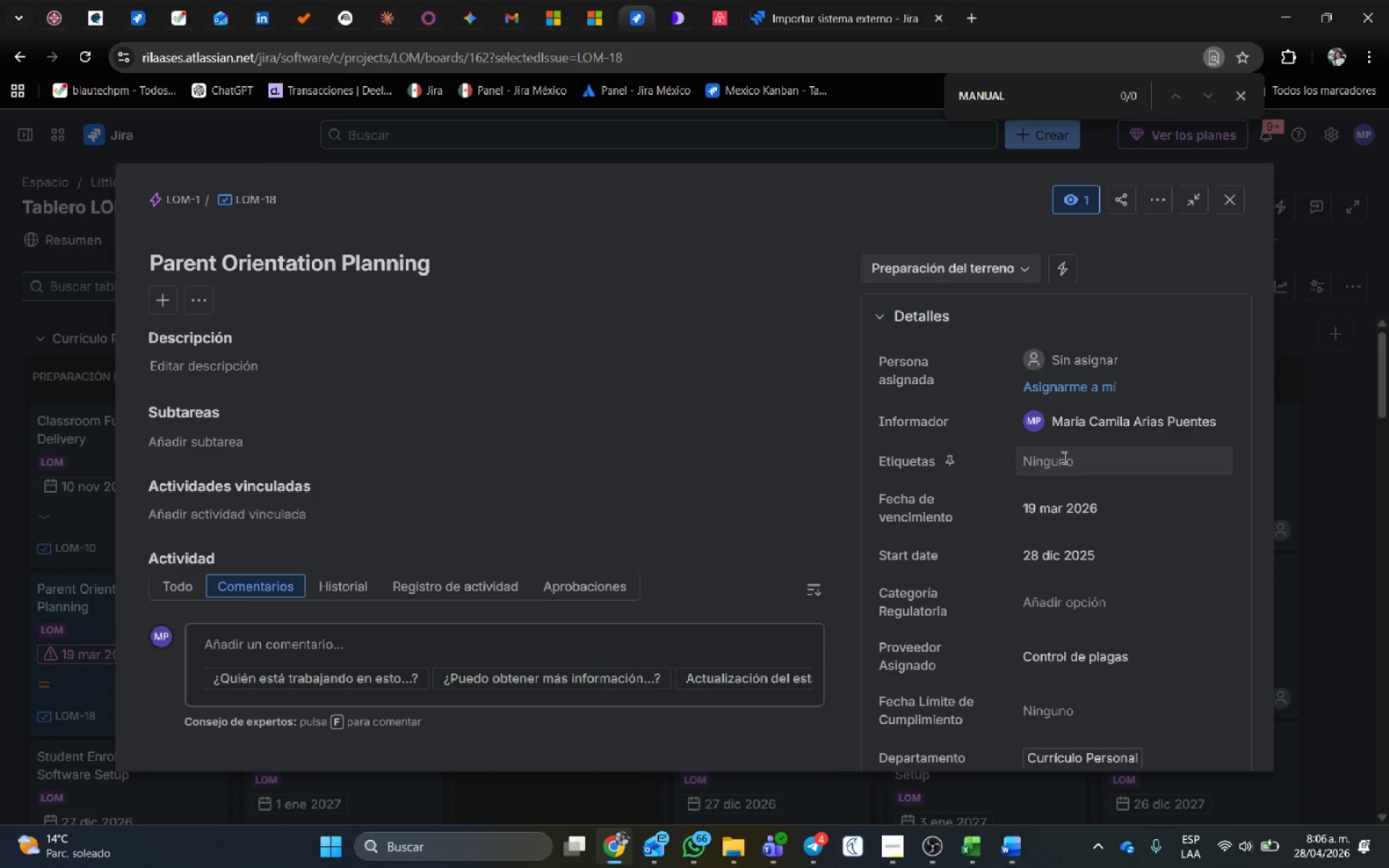 
left_click([1123, 550])
 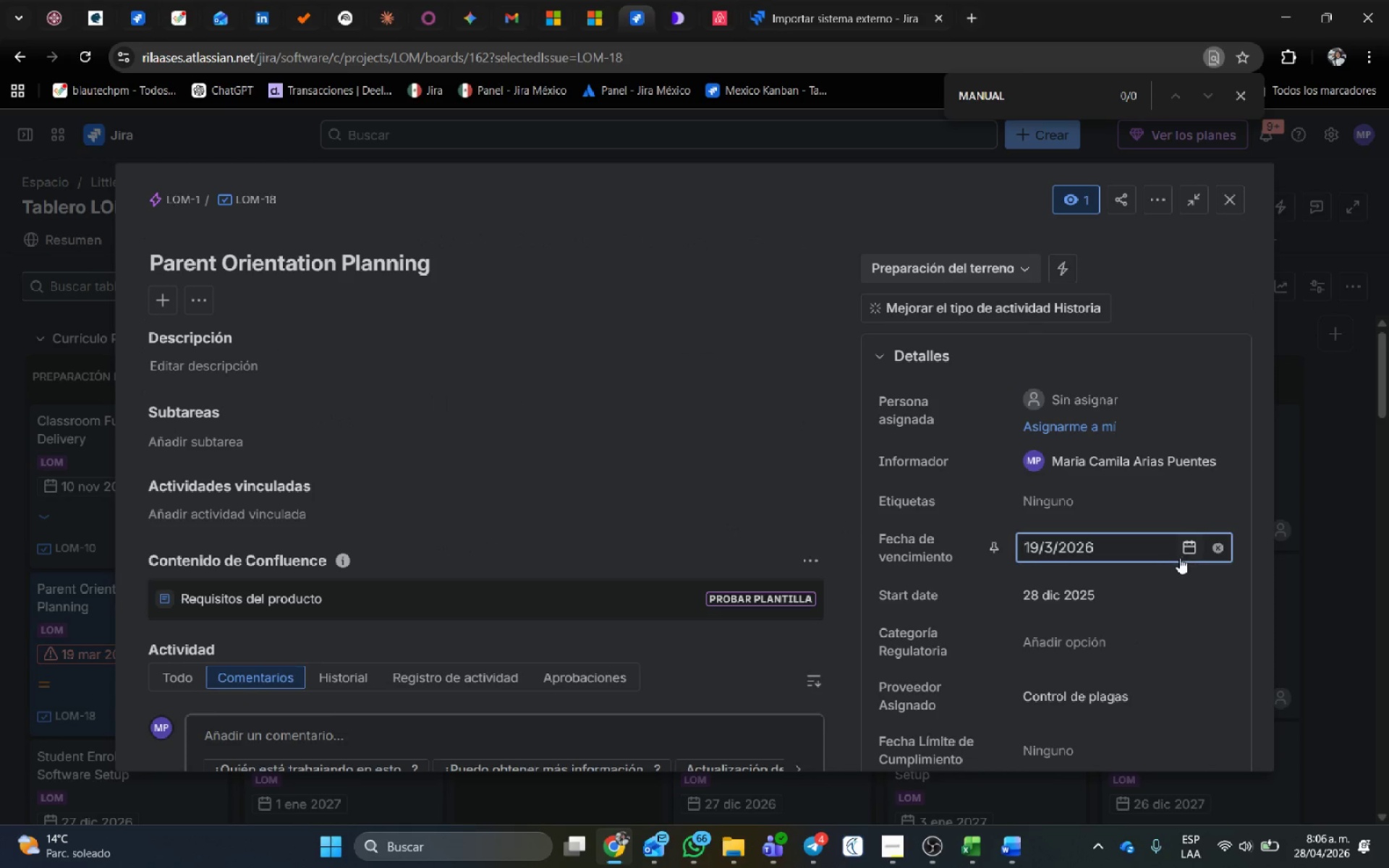 
left_click([1179, 545])
 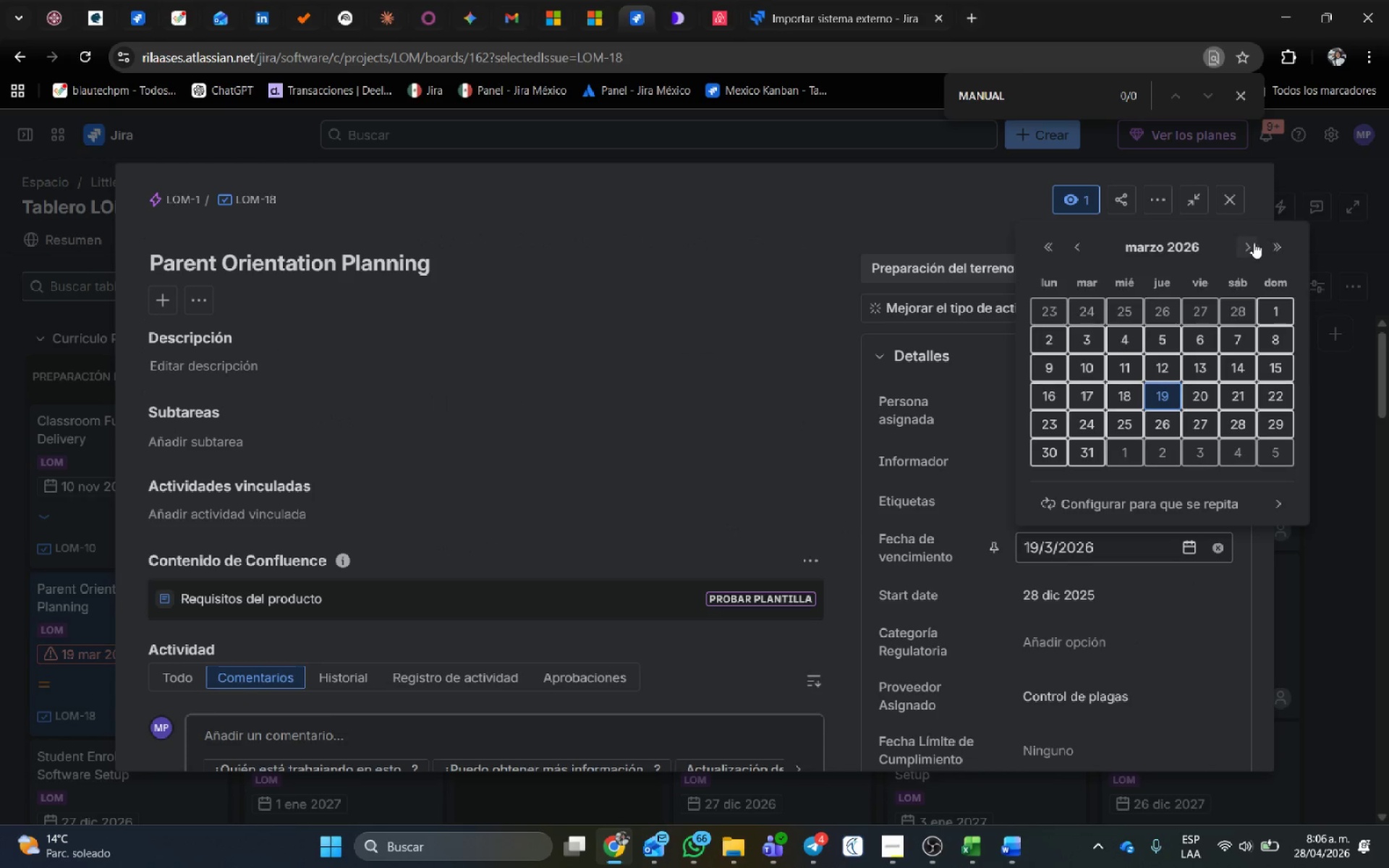 
double_click([1254, 239])
 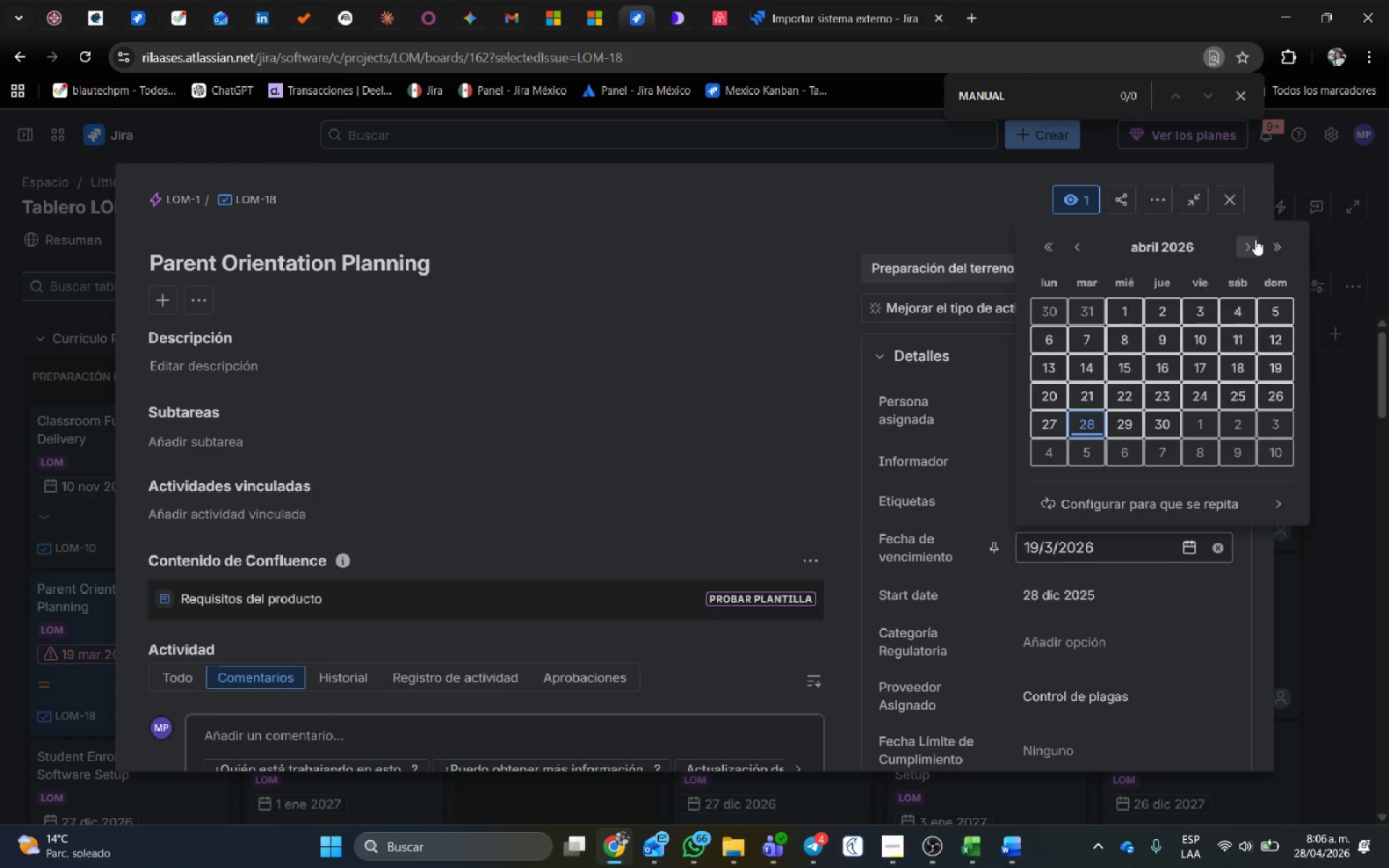 
triple_click([1255, 239])
 